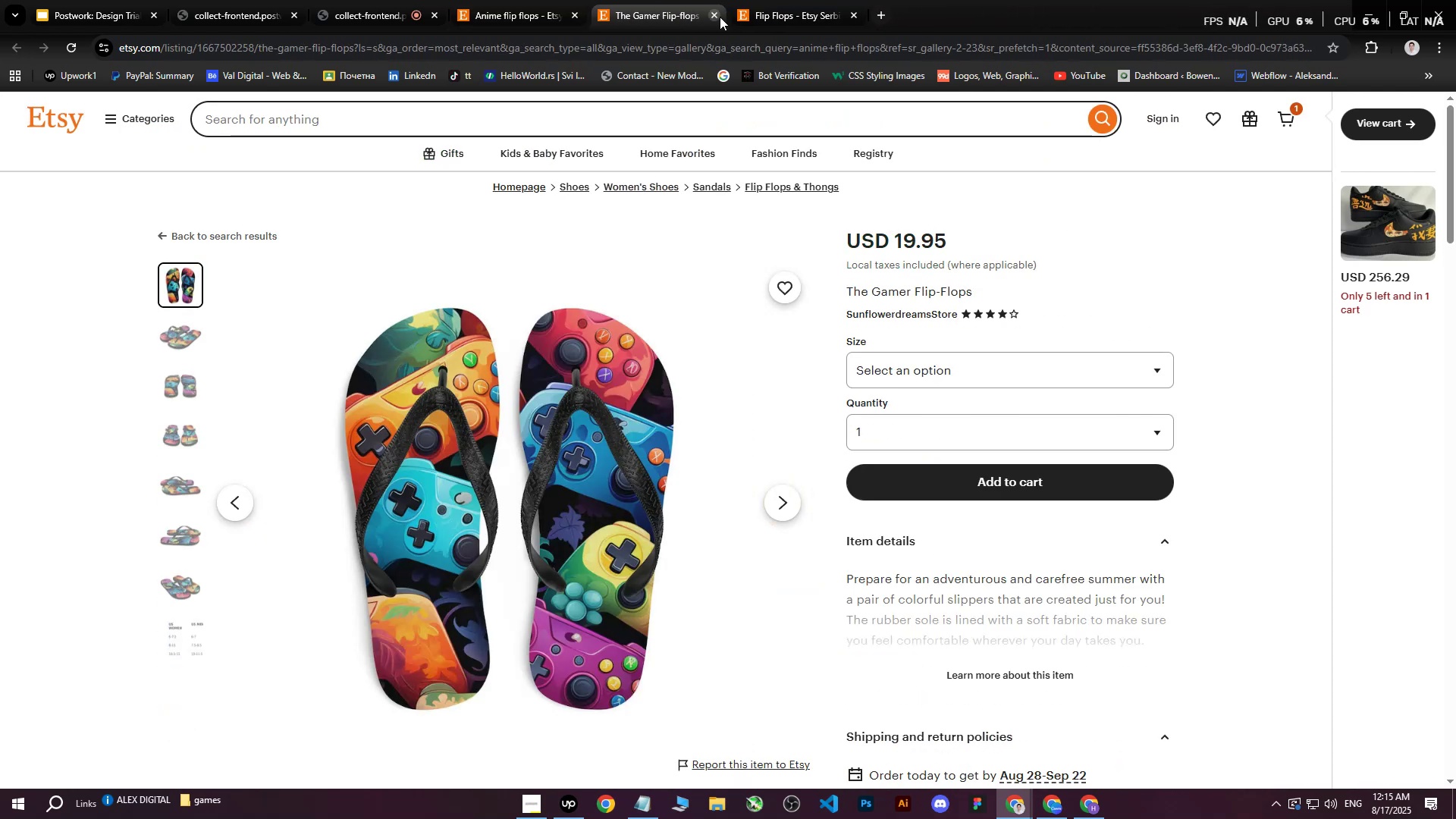 
triple_click([720, 17])
 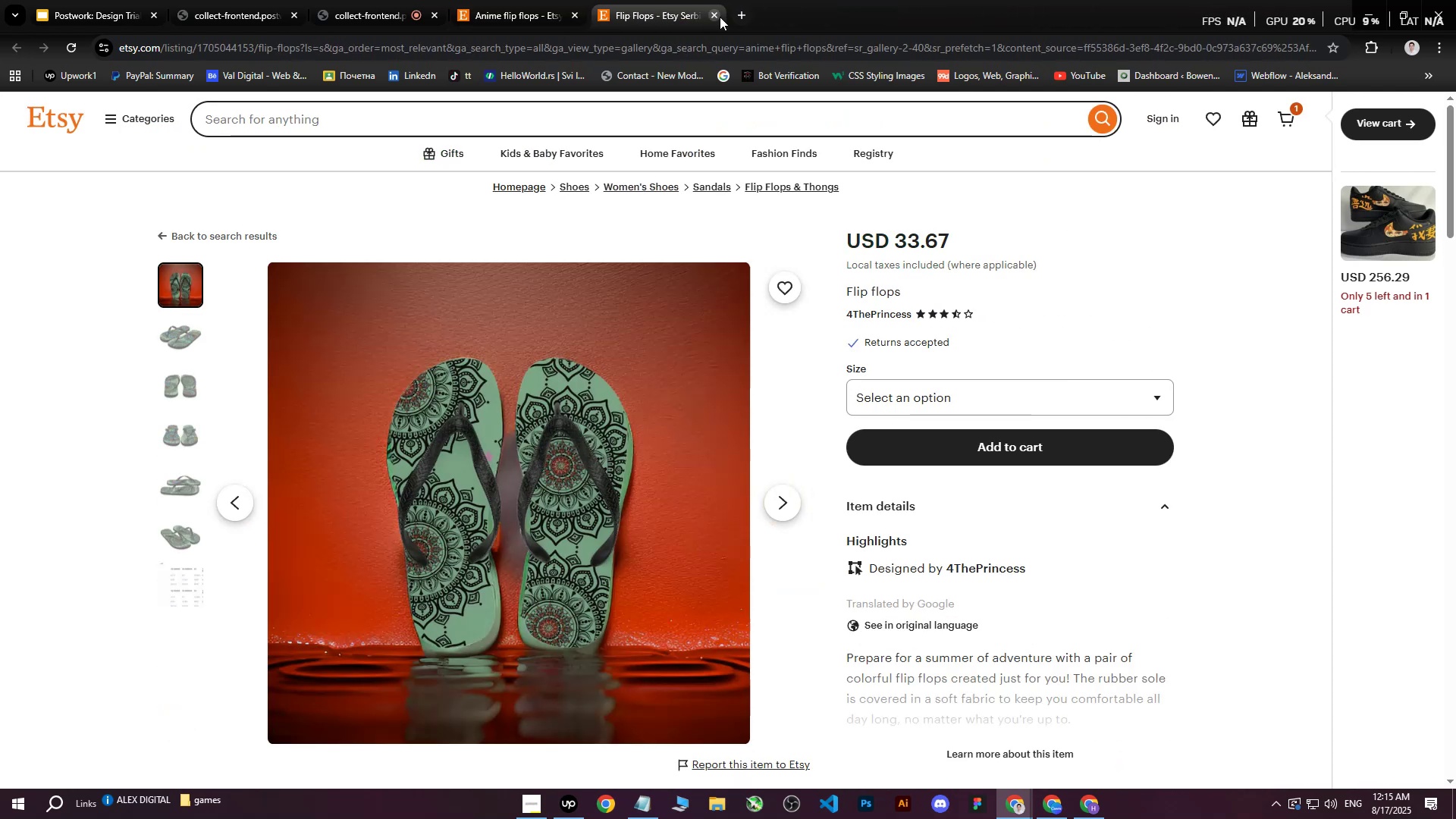 
triple_click([720, 17])
 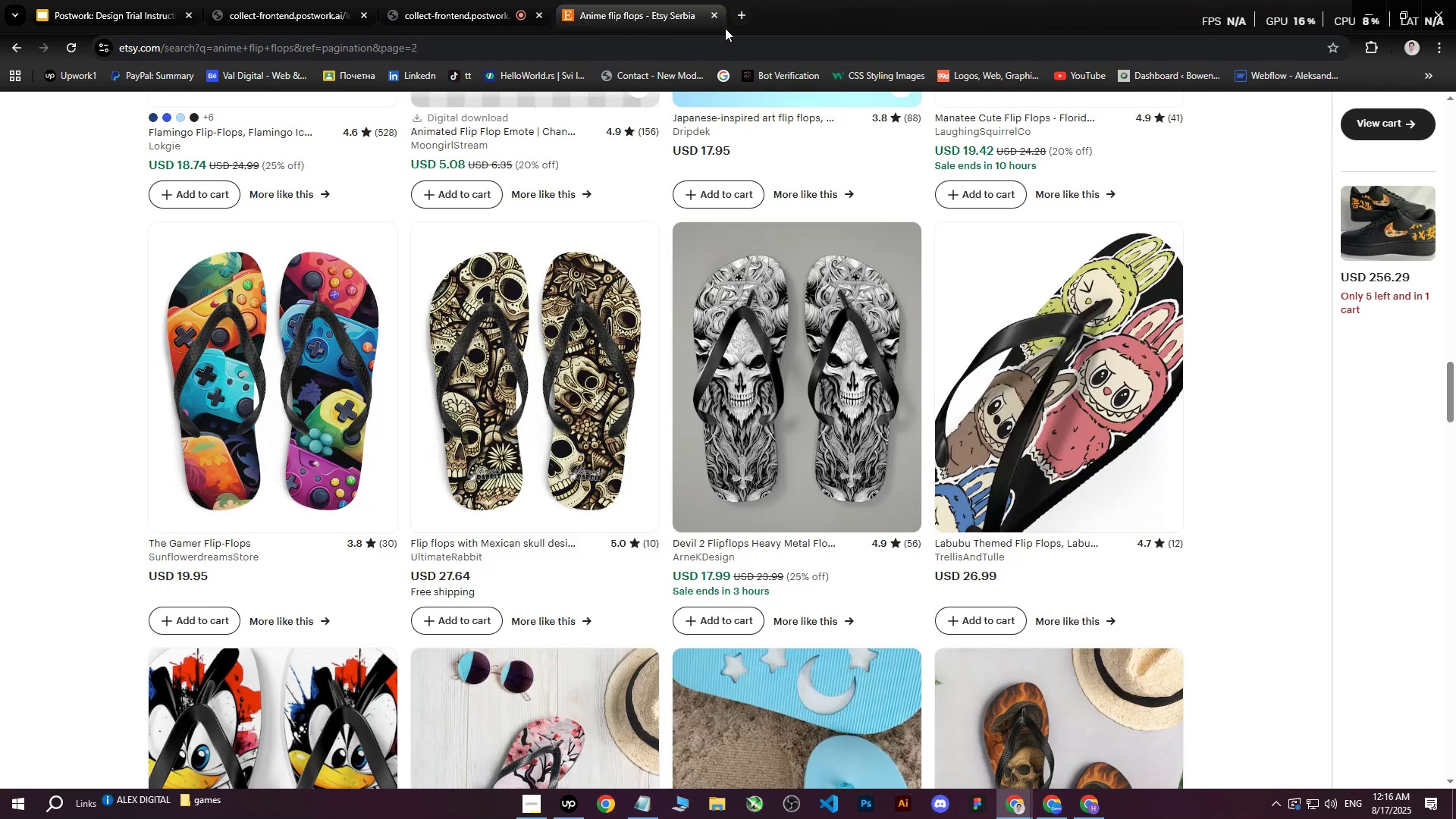 
scroll: coordinate [542, 184], scroll_direction: up, amount: 55.0
 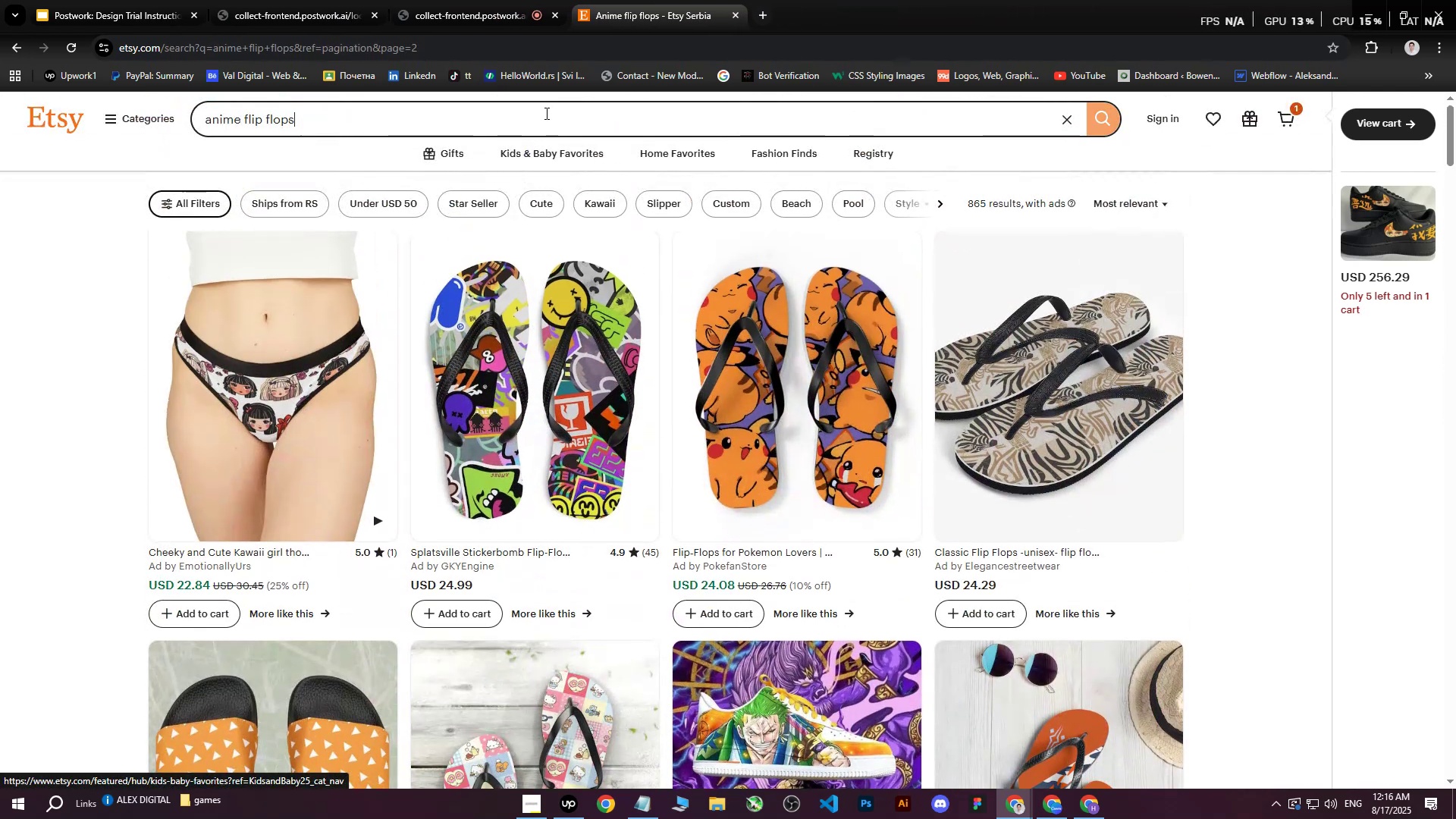 
left_click([545, 113])
 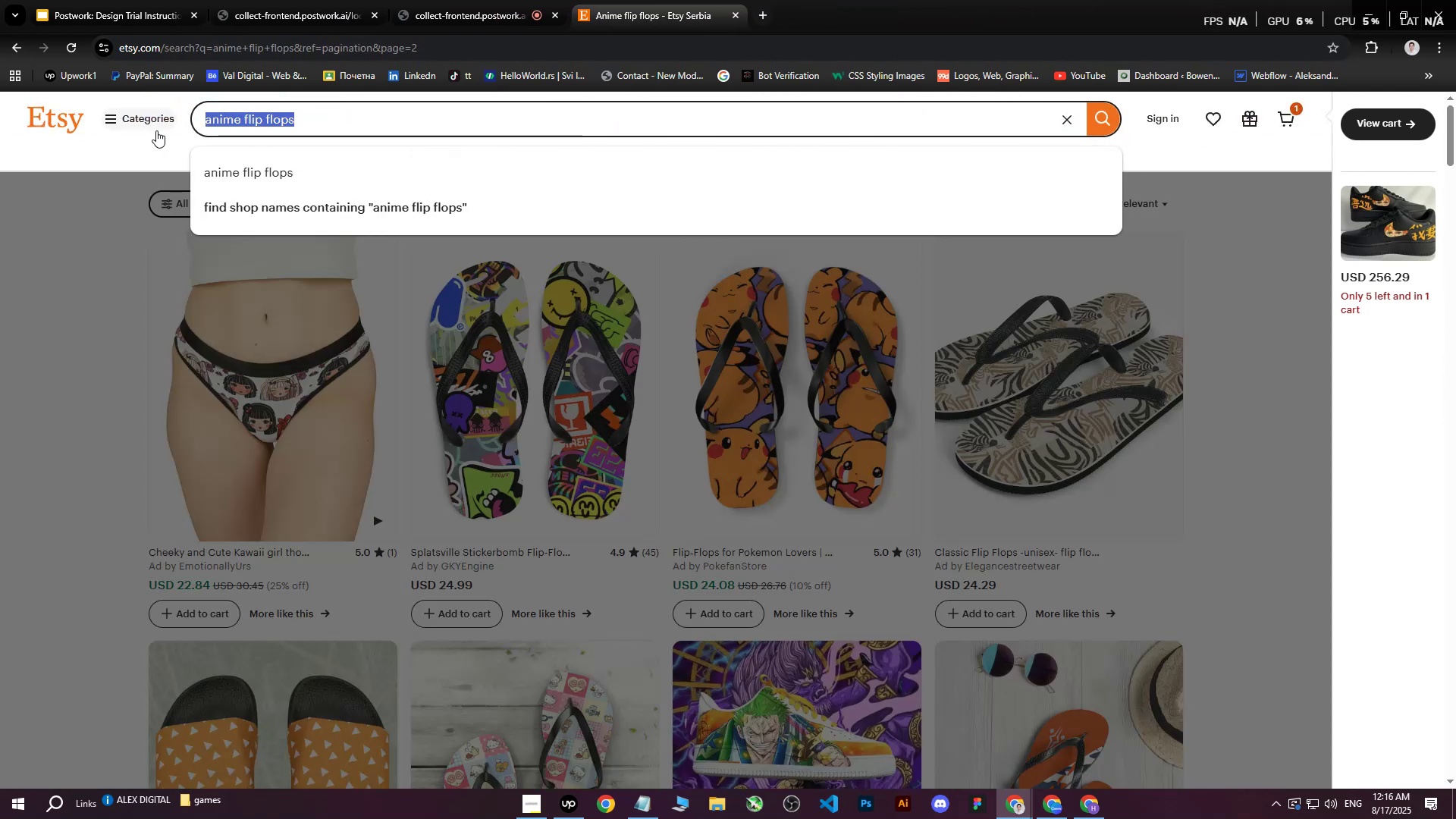 
type(anime socks)
 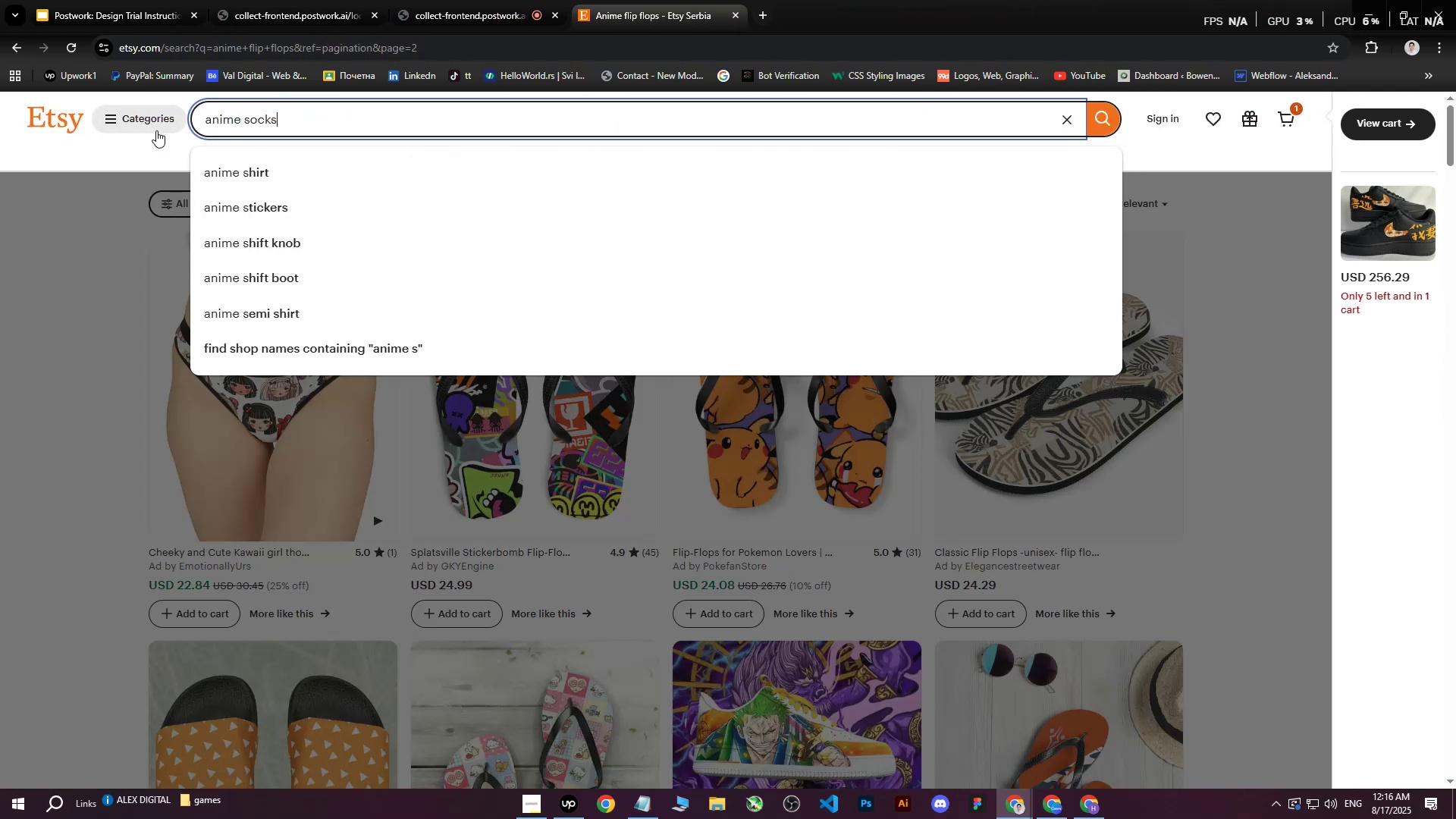 
key(Enter)
 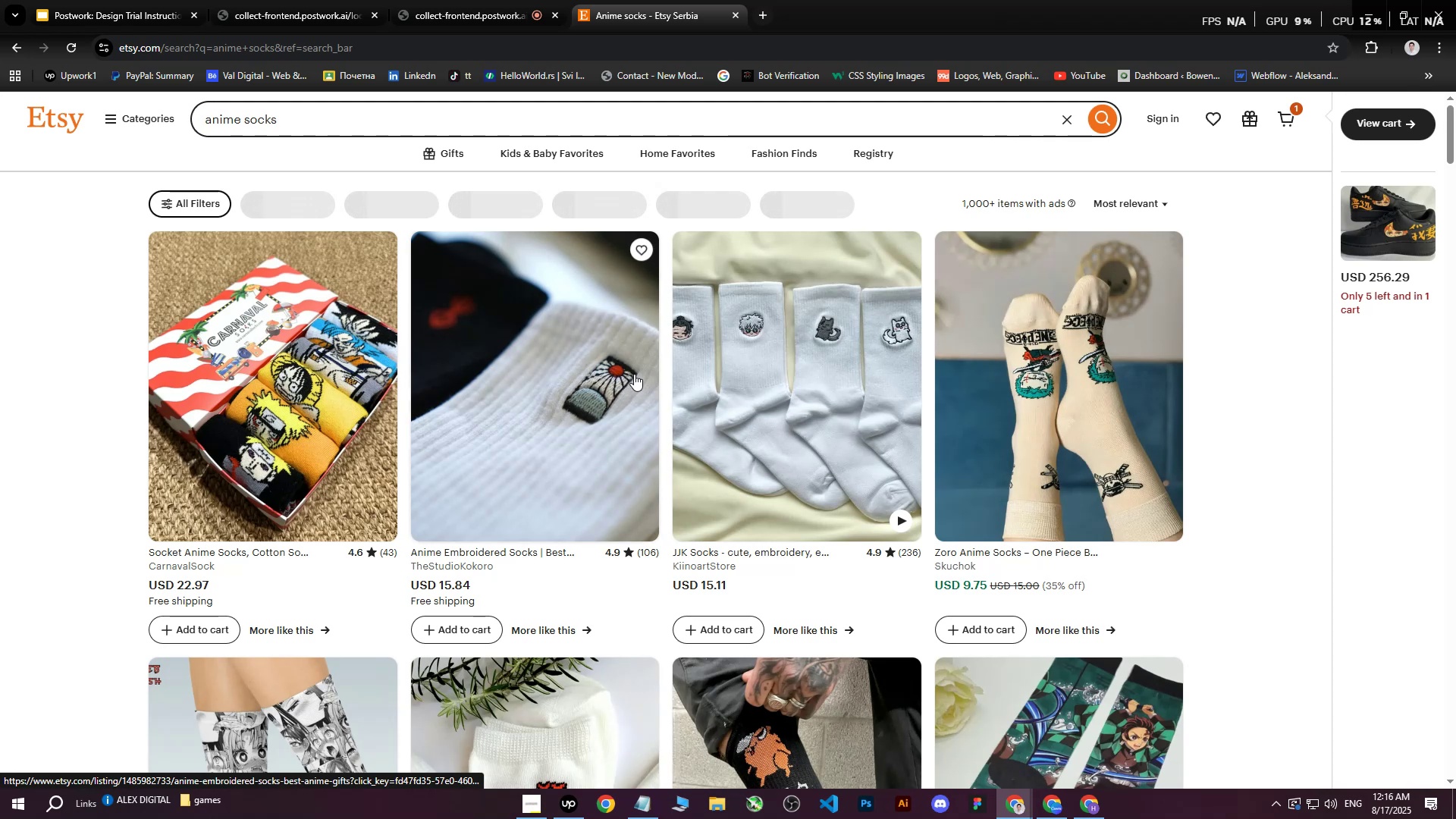 
middle_click([298, 389])
 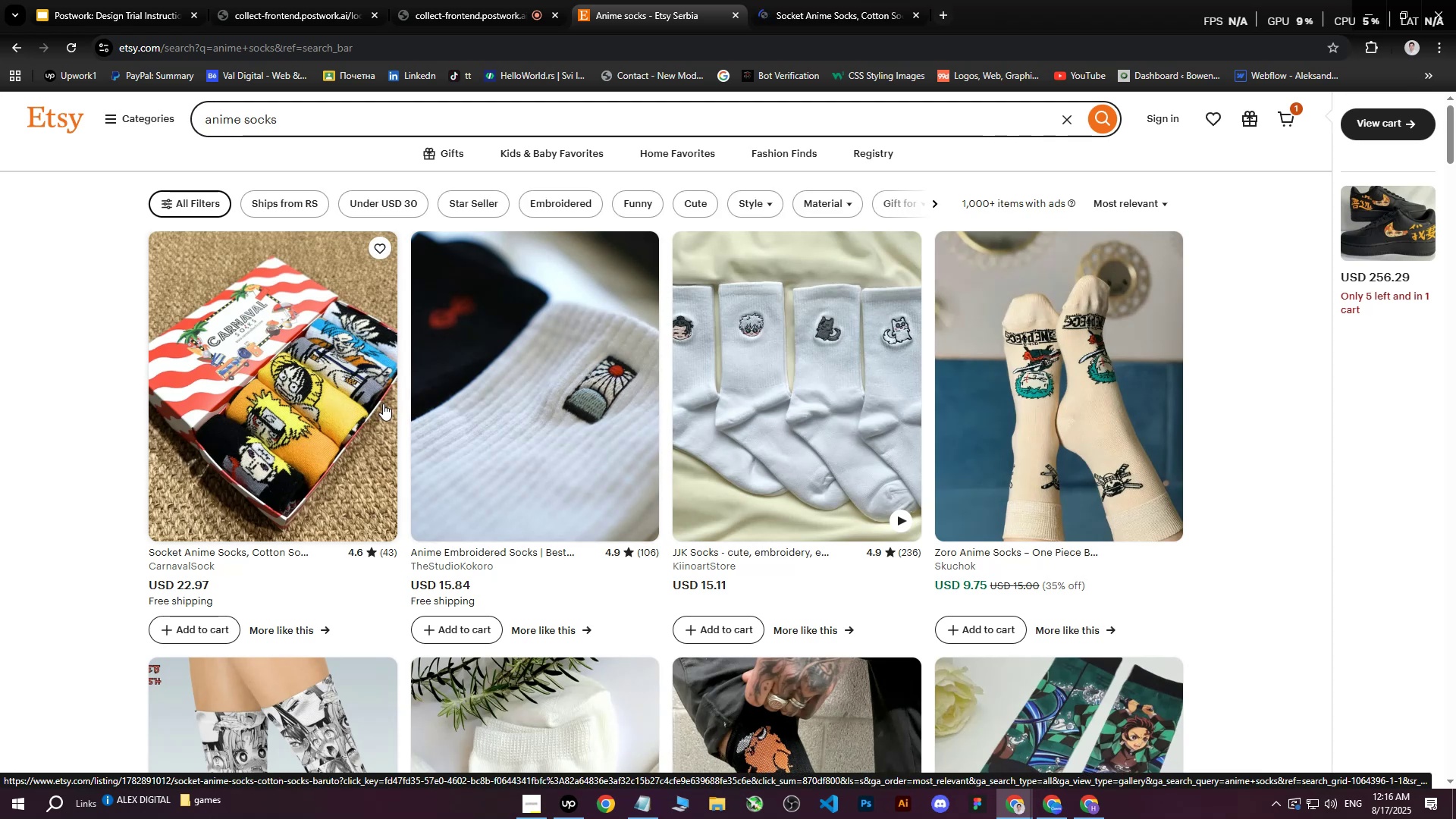 
scroll: coordinate [626, 413], scroll_direction: down, amount: 7.0
 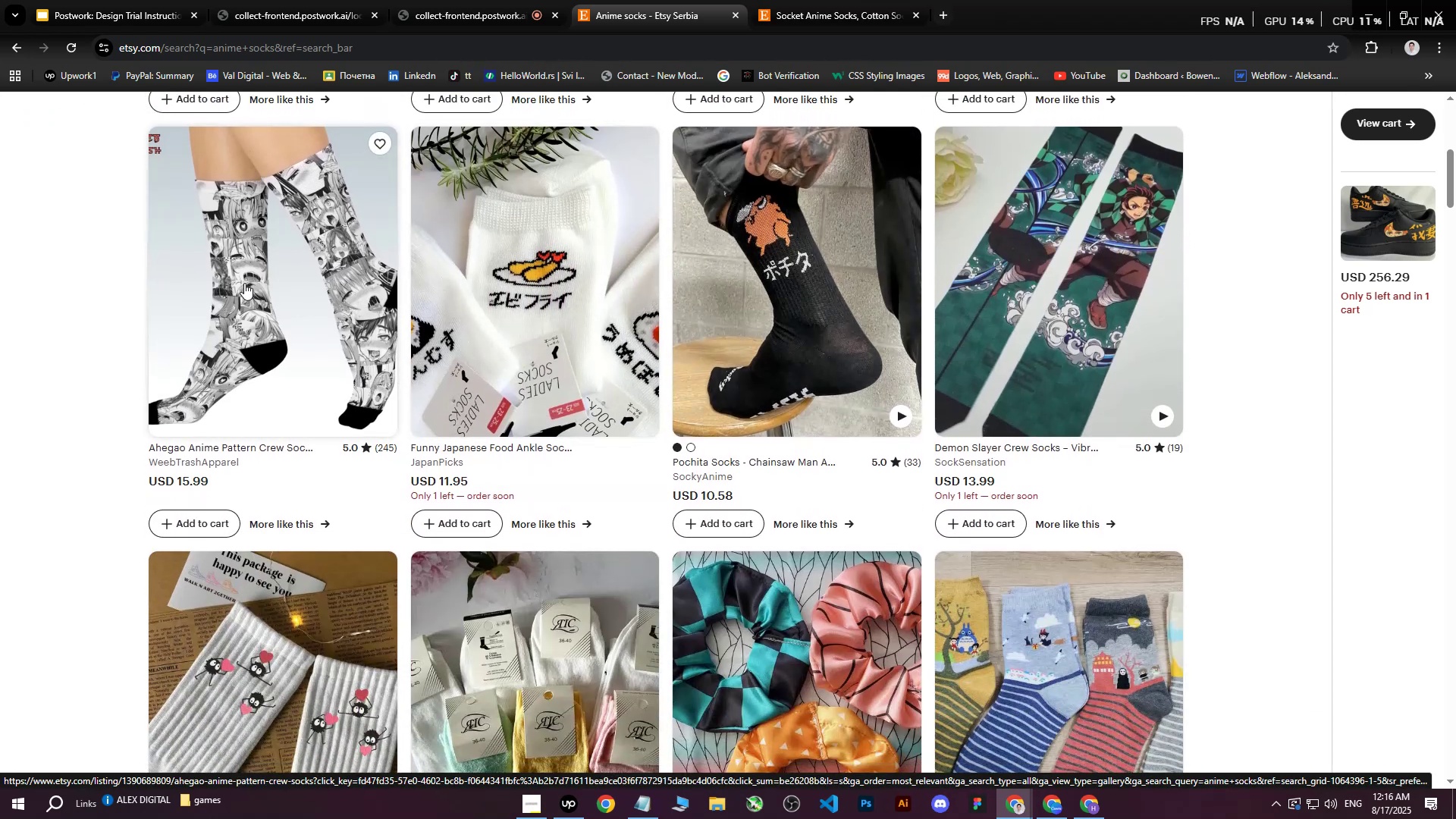 
middle_click([244, 283])
 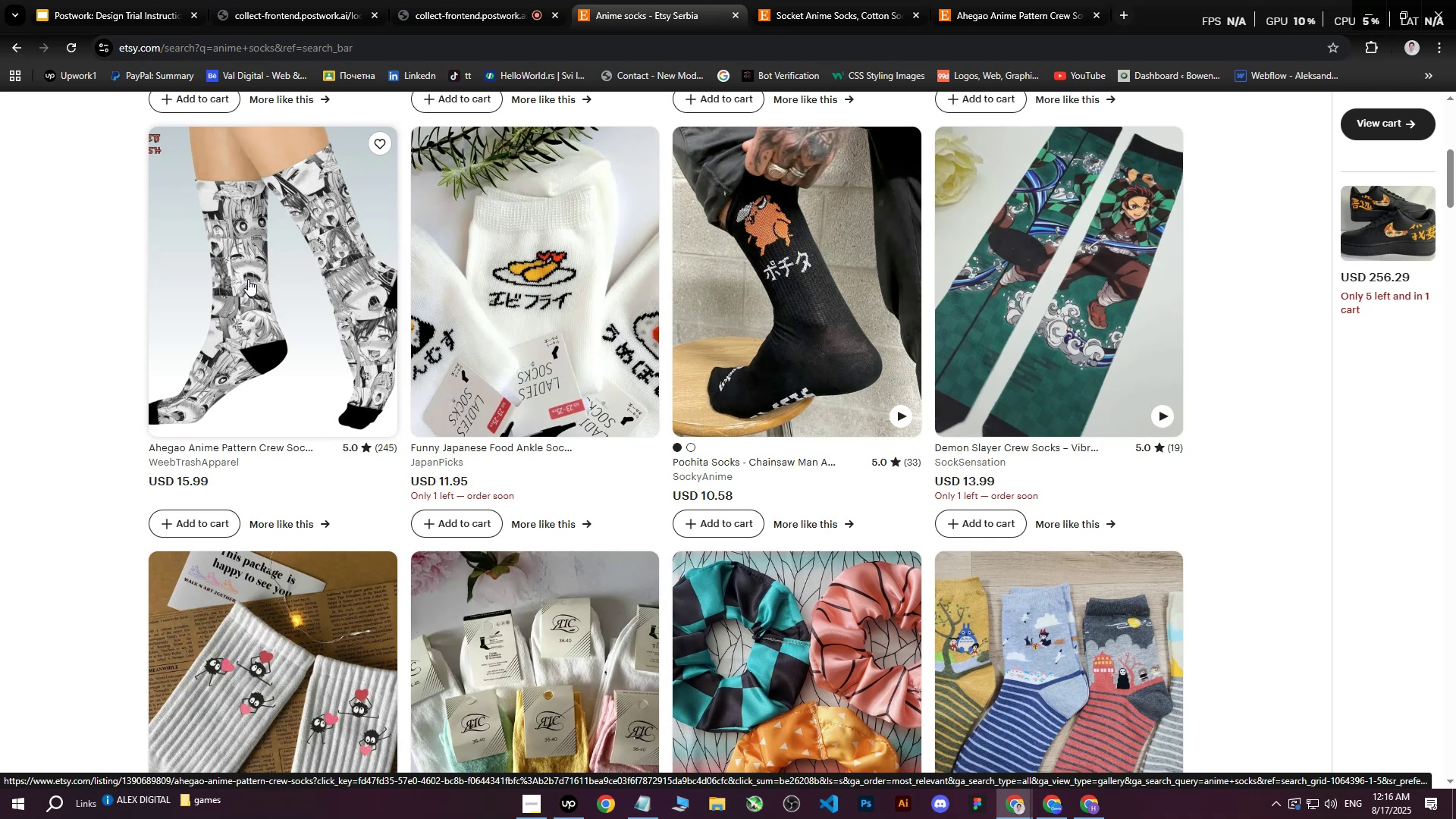 
scroll: coordinate [341, 313], scroll_direction: down, amount: 22.0
 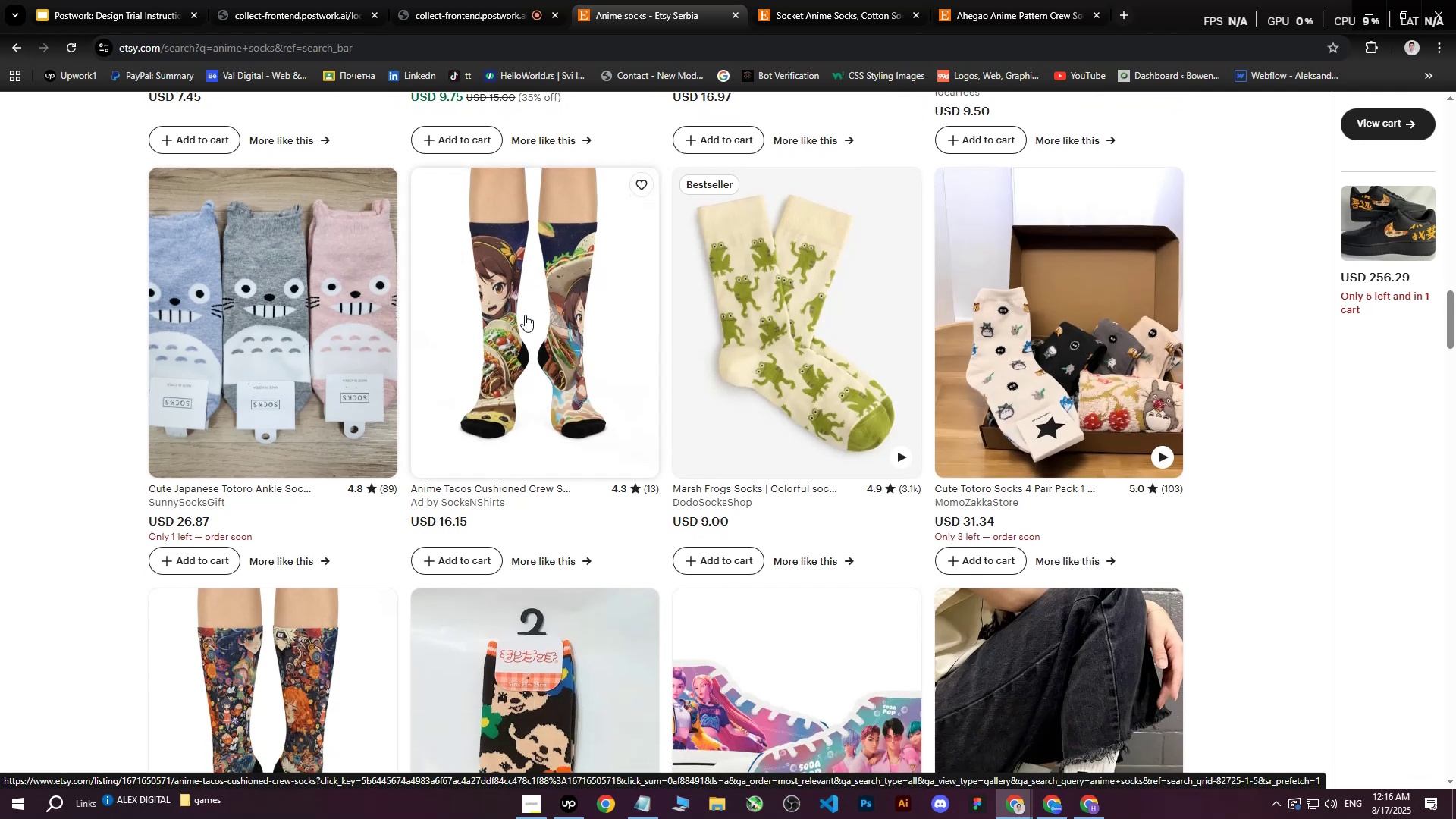 
middle_click([525, 315])
 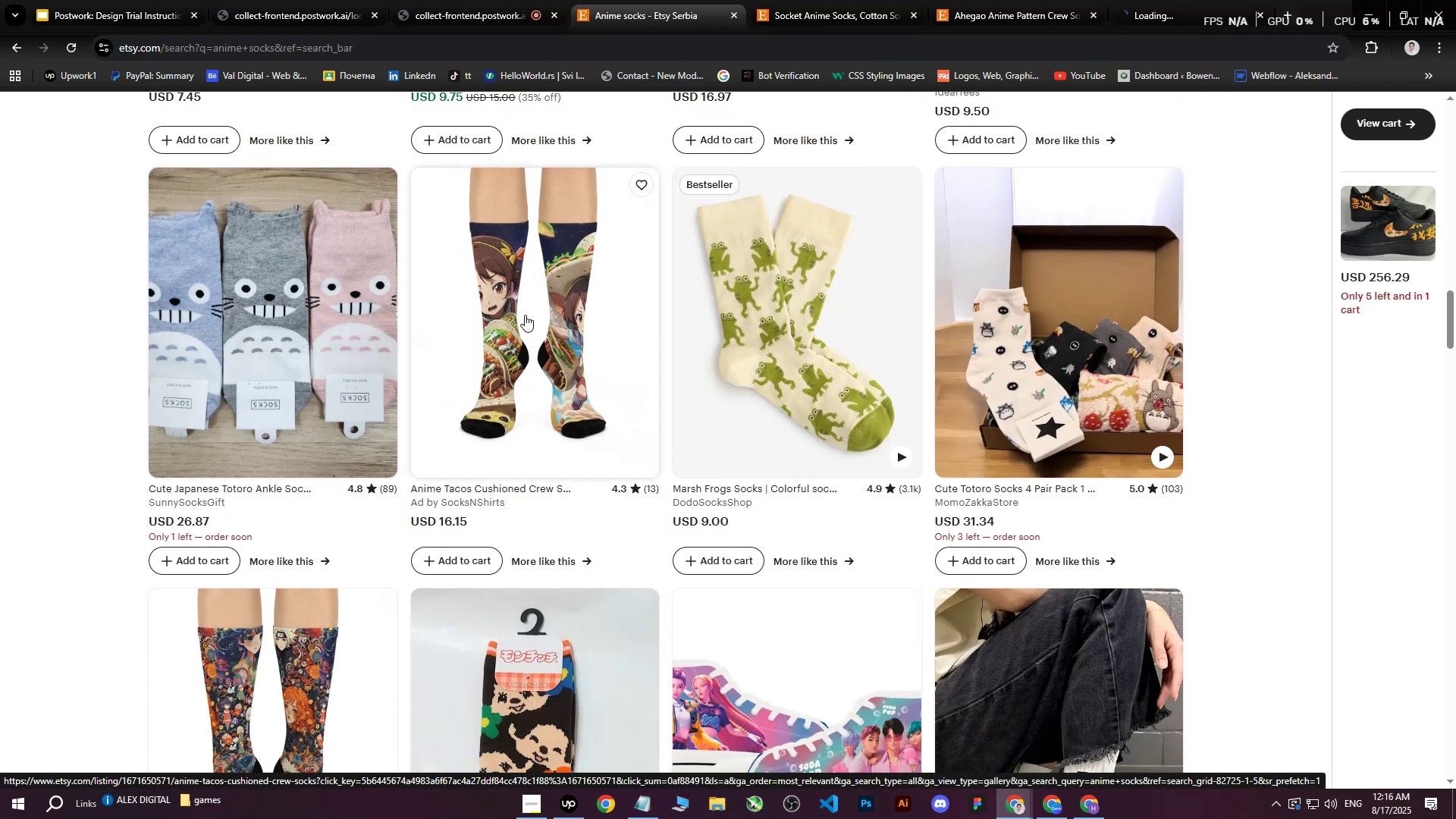 
scroll: coordinate [525, 317], scroll_direction: down, amount: 18.0
 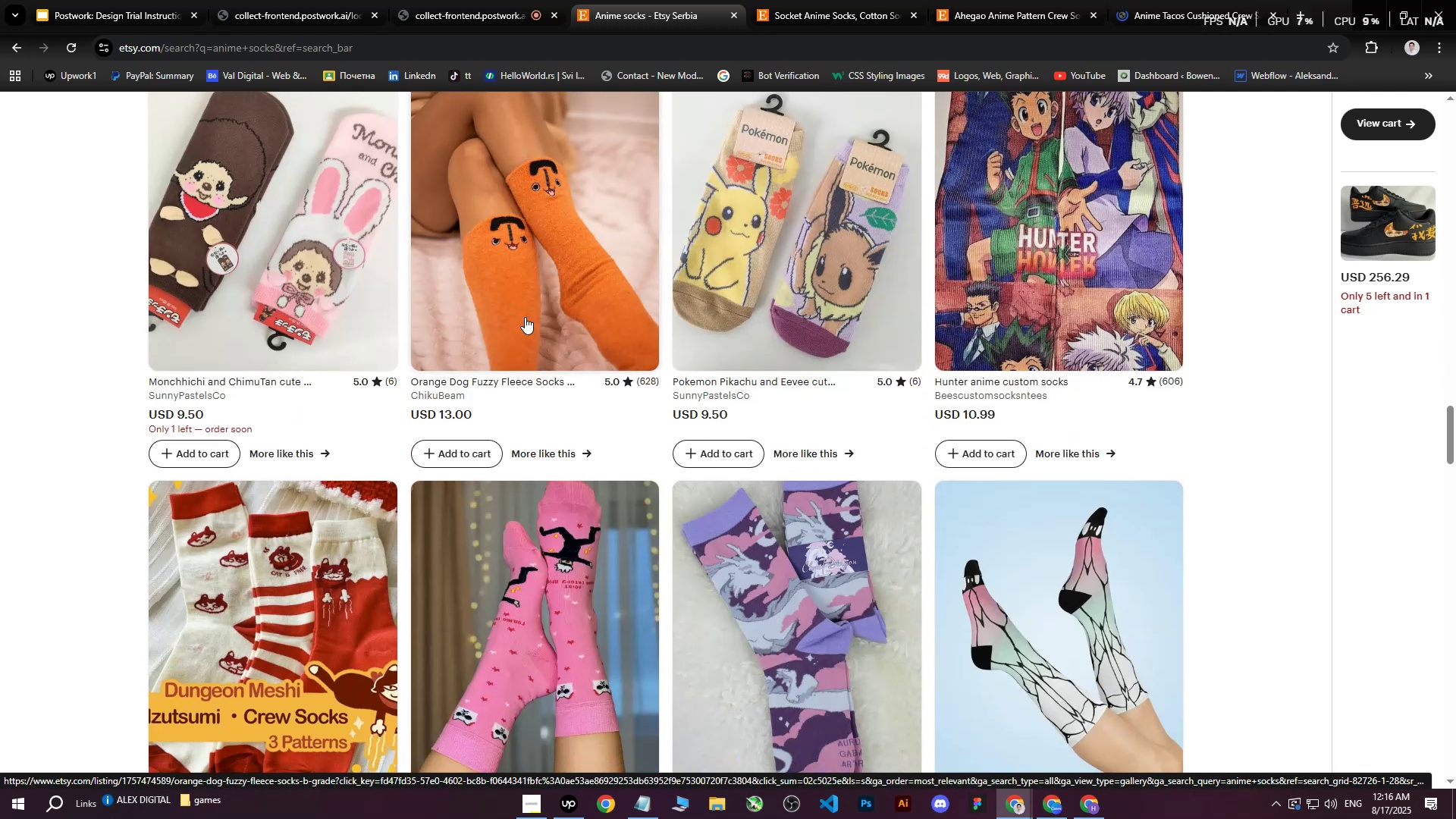 
scroll: coordinate [525, 317], scroll_direction: up, amount: 3.0
 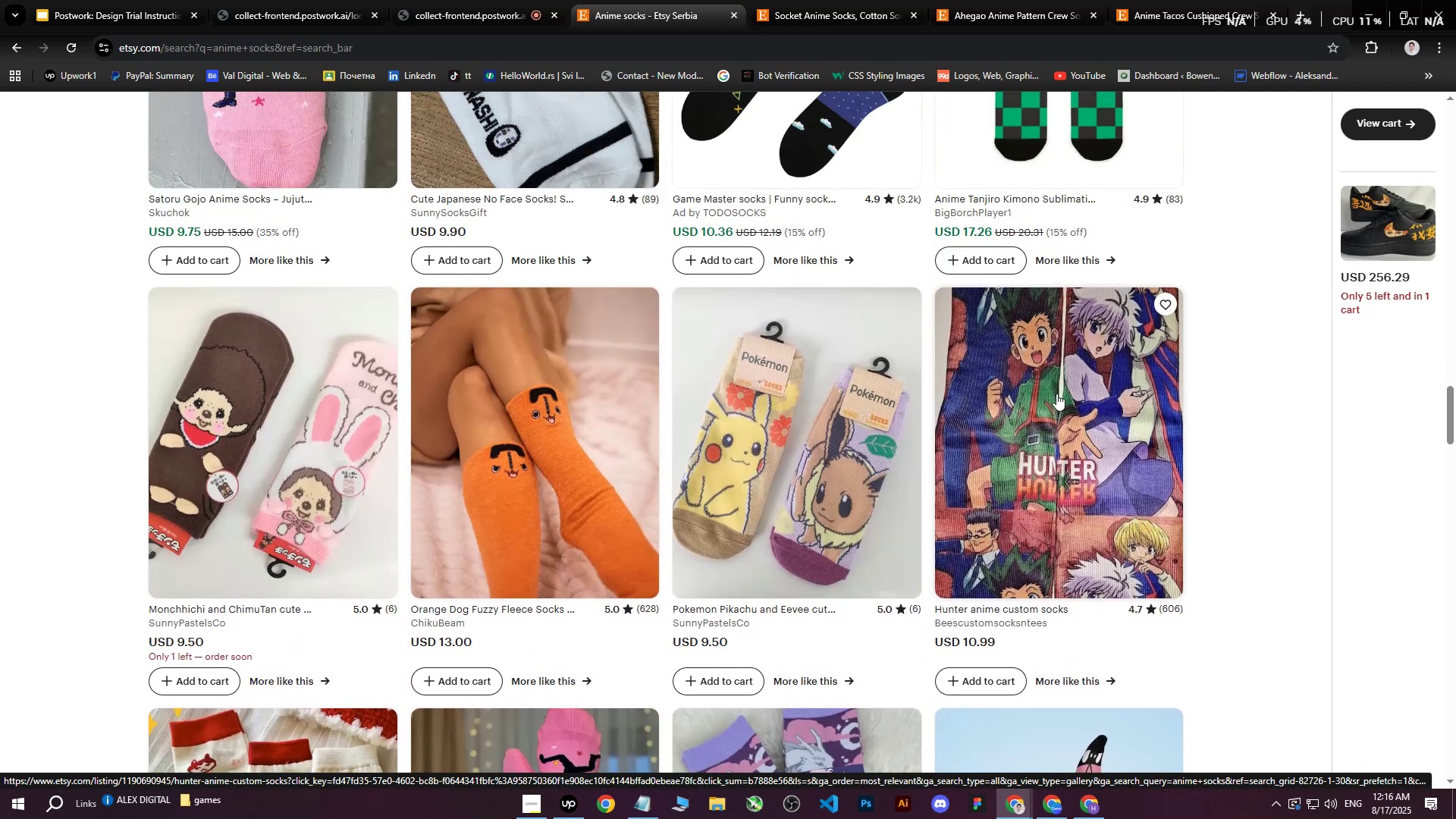 
middle_click([824, 457])
 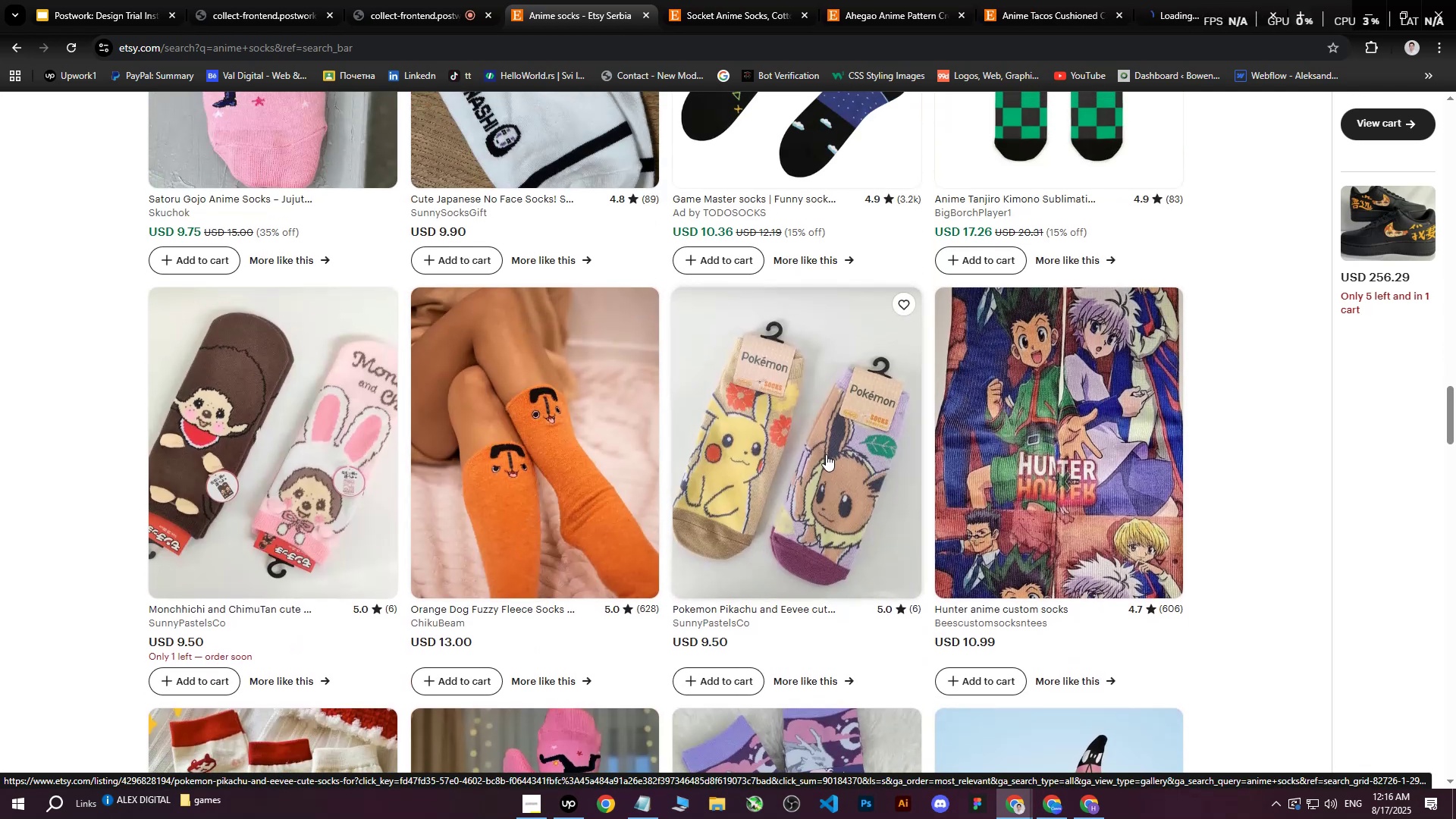 
scroll: coordinate [826, 454], scroll_direction: down, amount: 6.0
 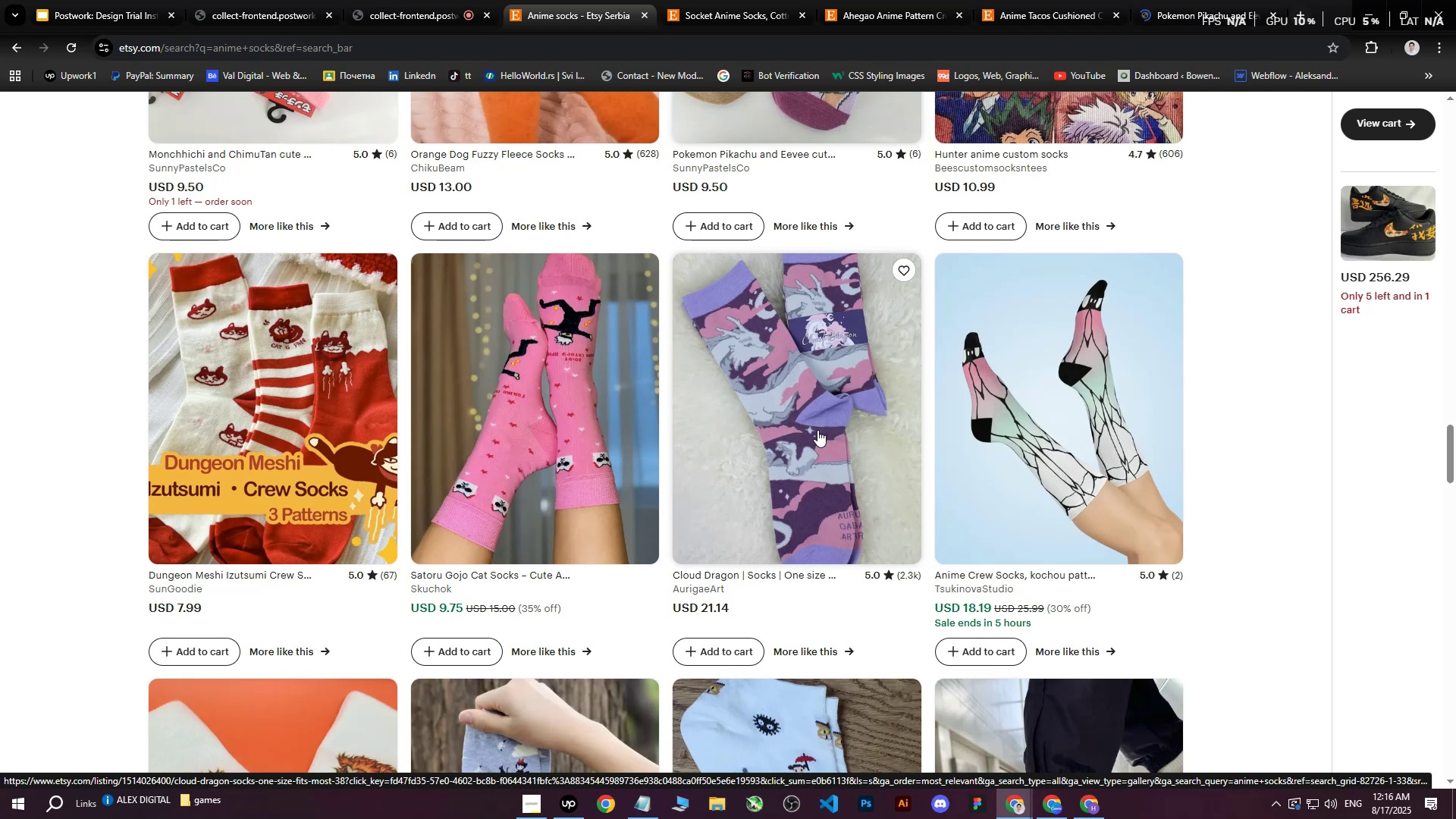 
middle_click([817, 430])
 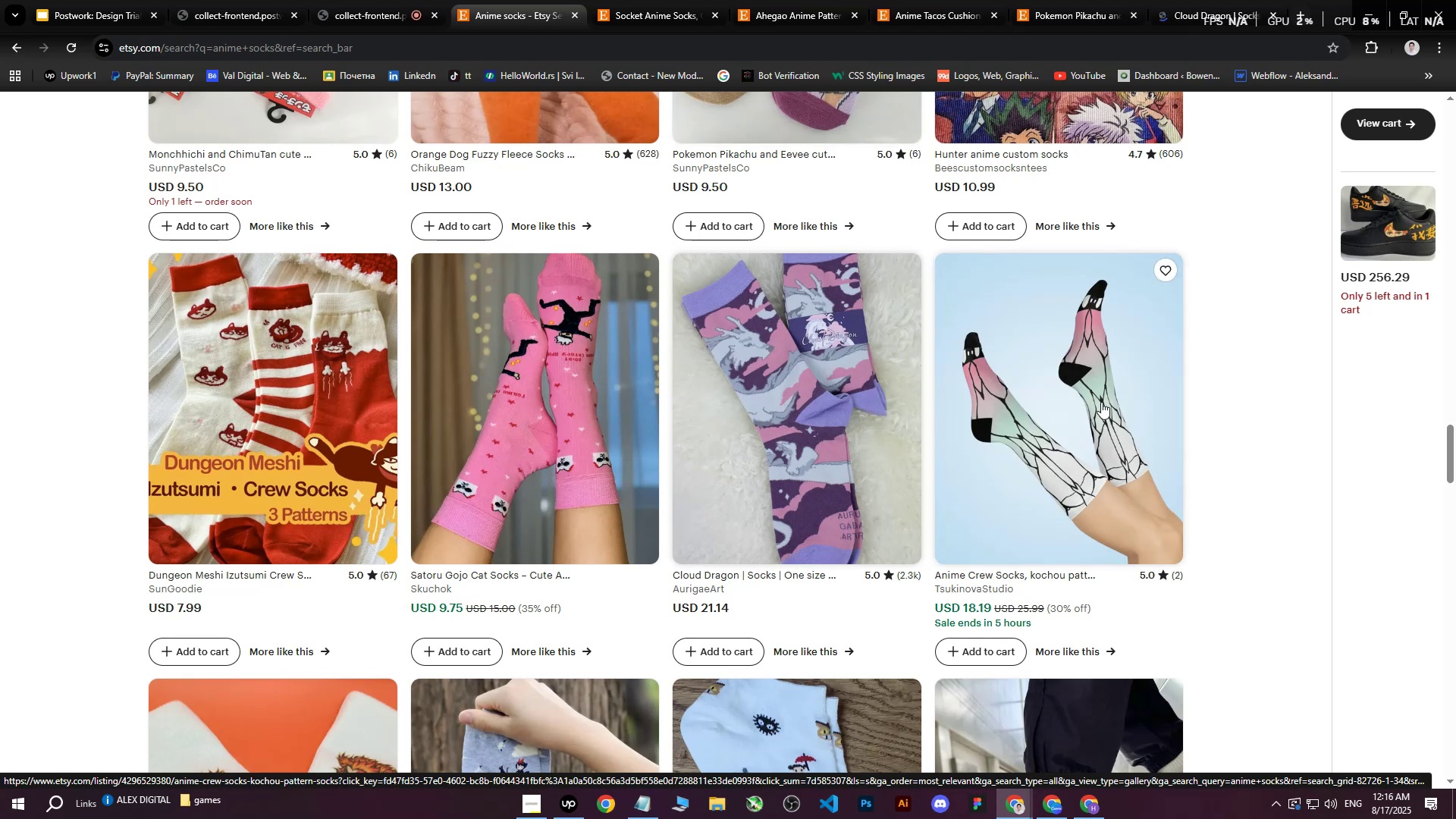 
scroll: coordinate [1101, 402], scroll_direction: down, amount: 11.0
 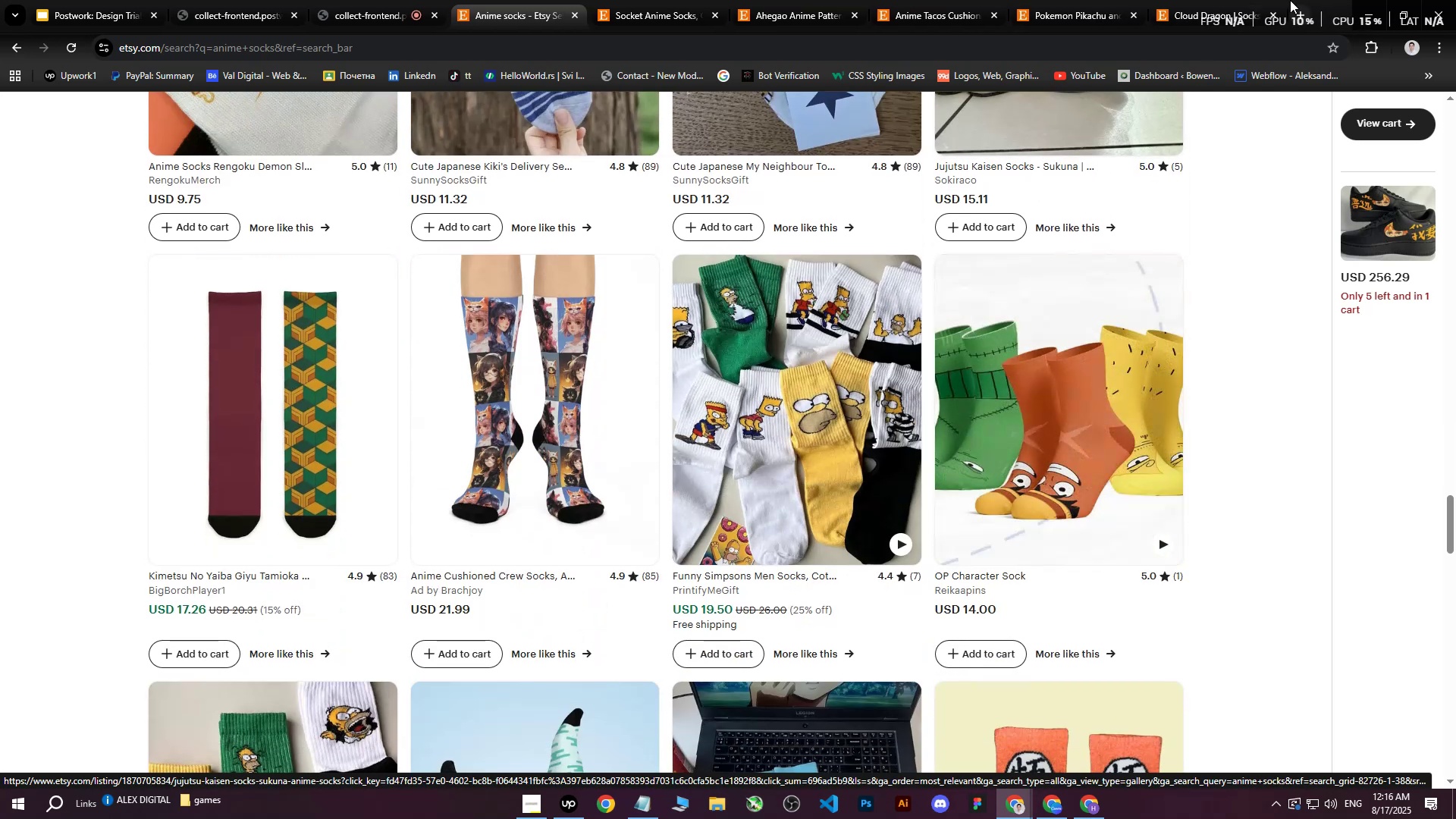 
left_click([1225, 0])
 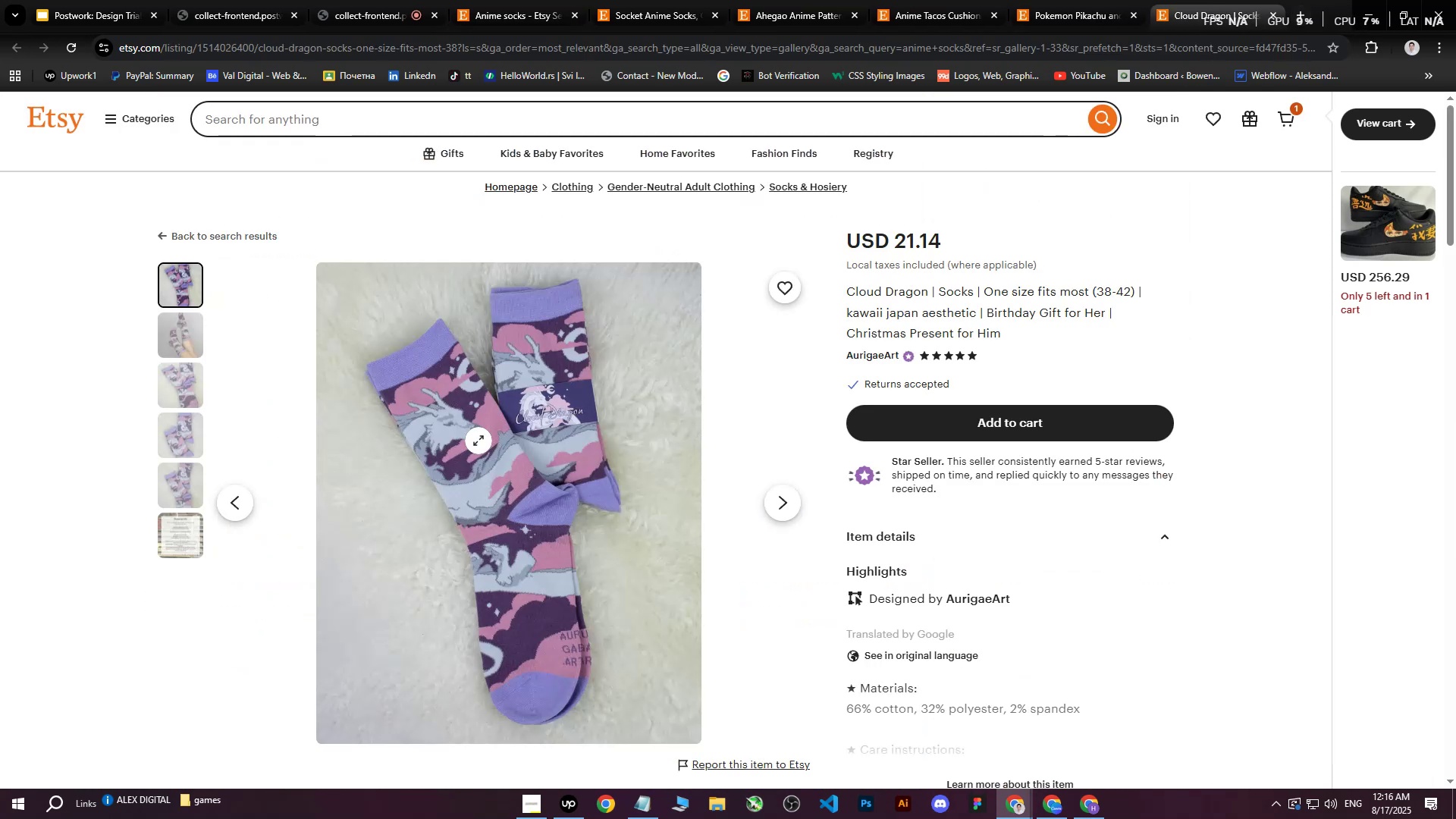 
right_click([475, 441])
 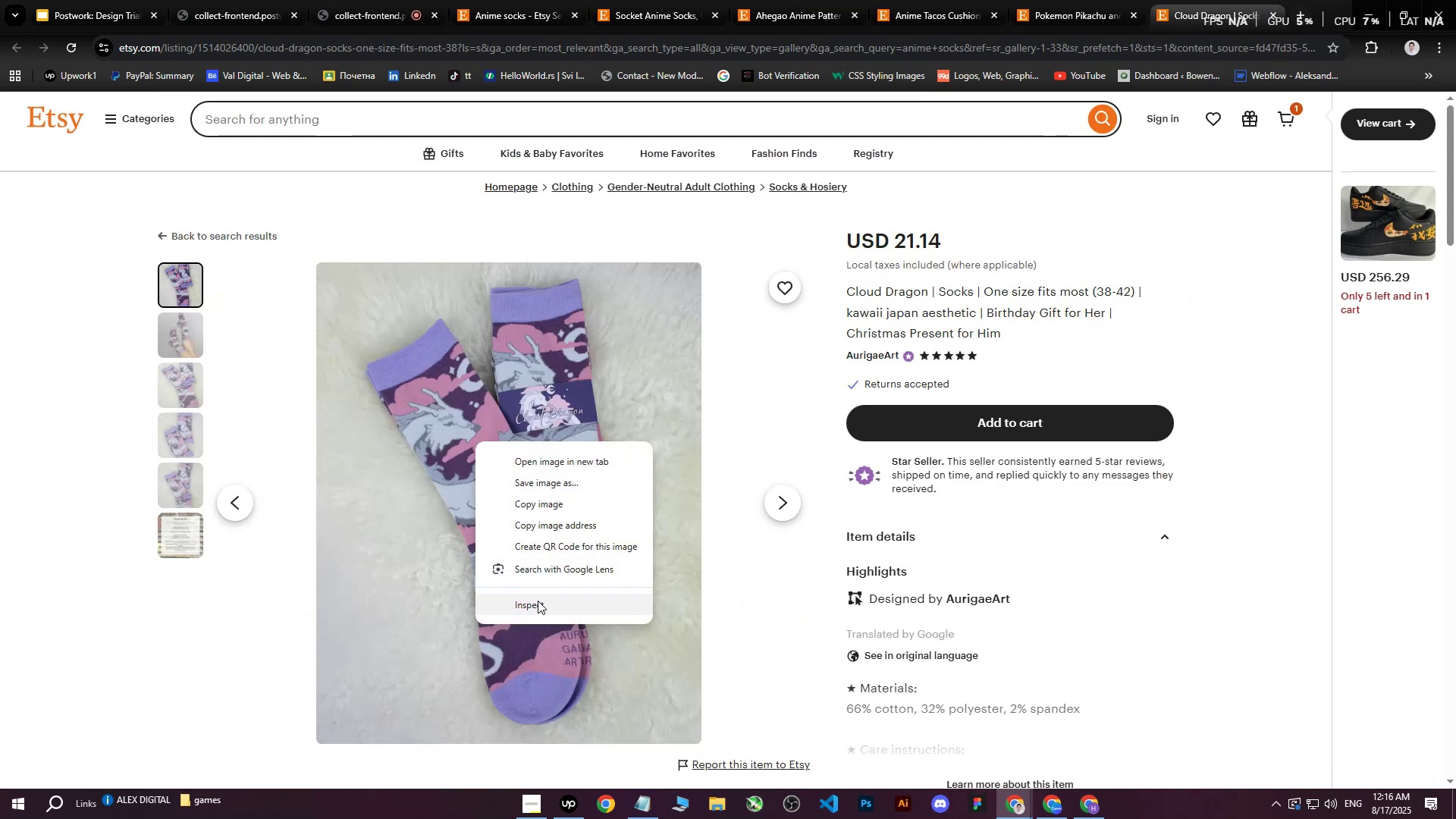 
left_click([536, 607])
 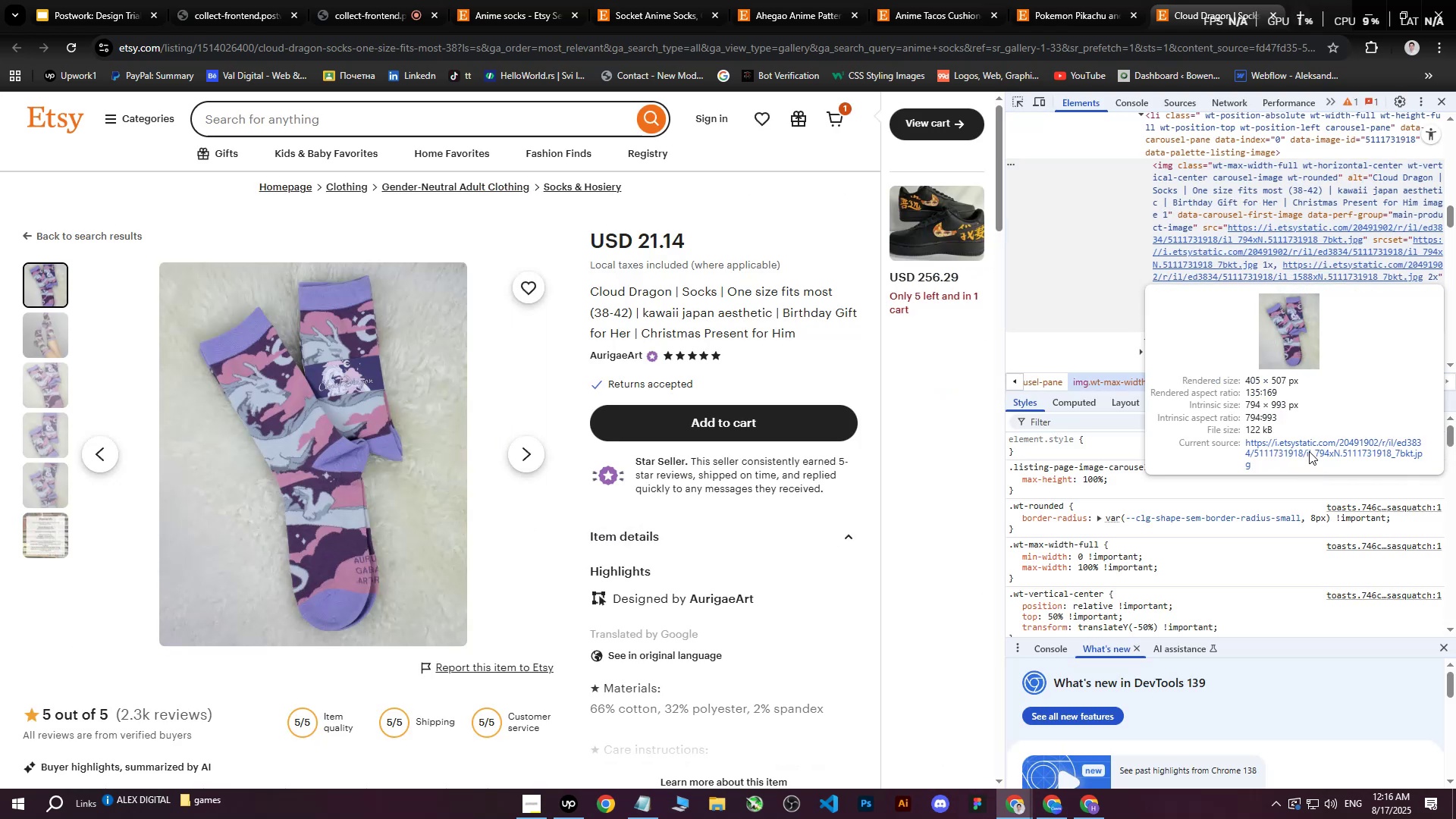 
right_click([664, 346])
 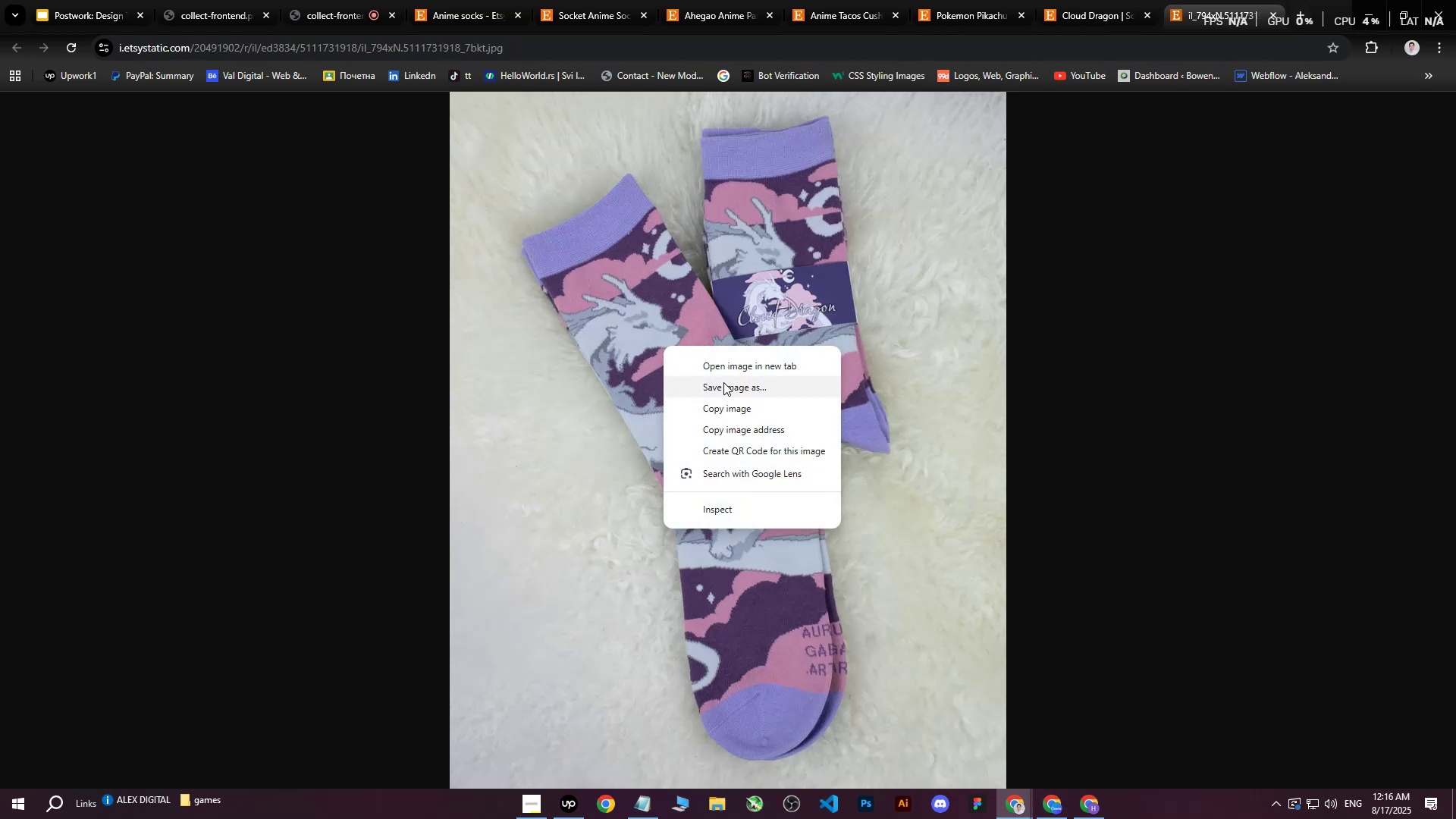 
left_click([985, 221])
 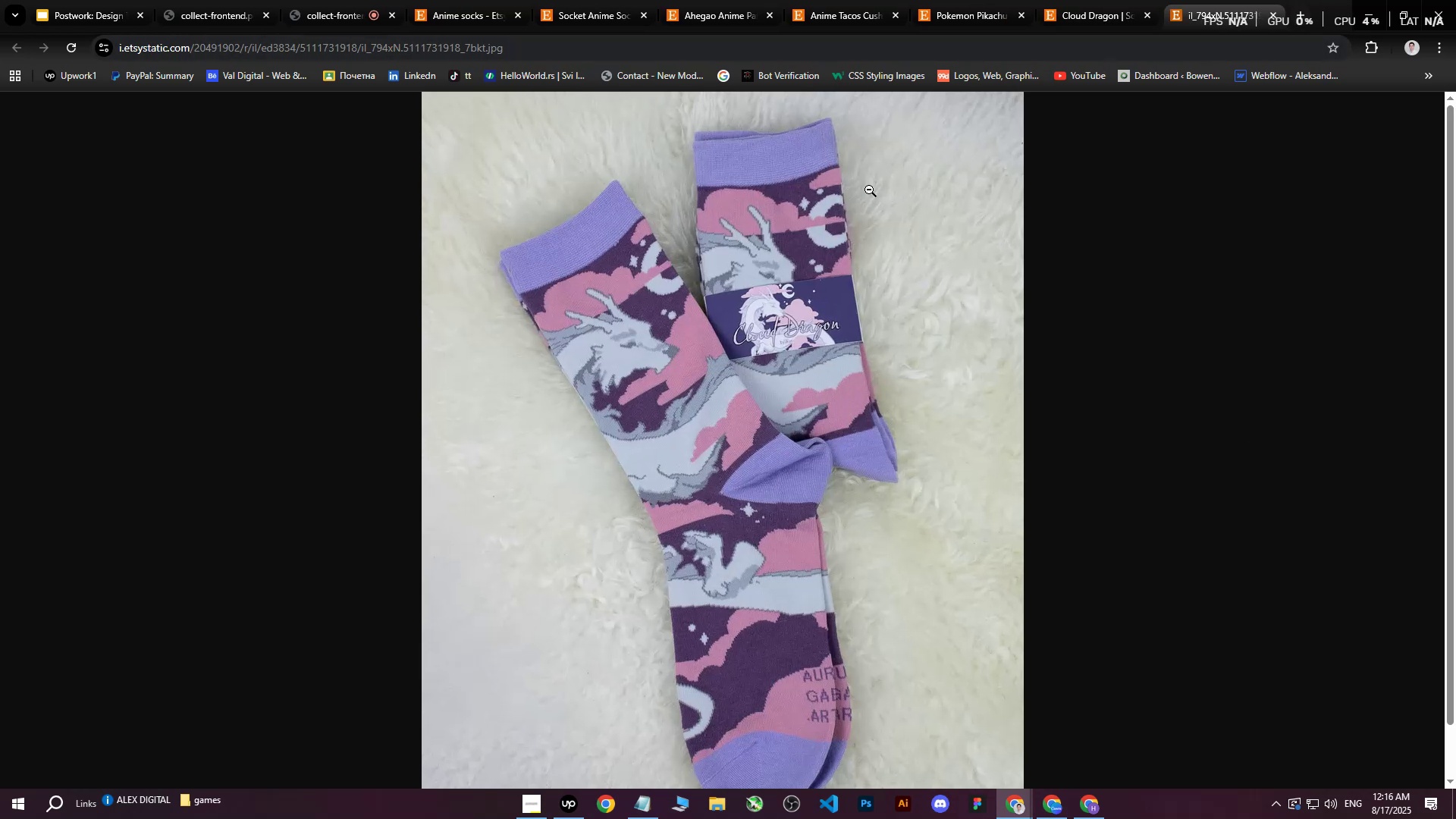 
left_click([847, 219])
 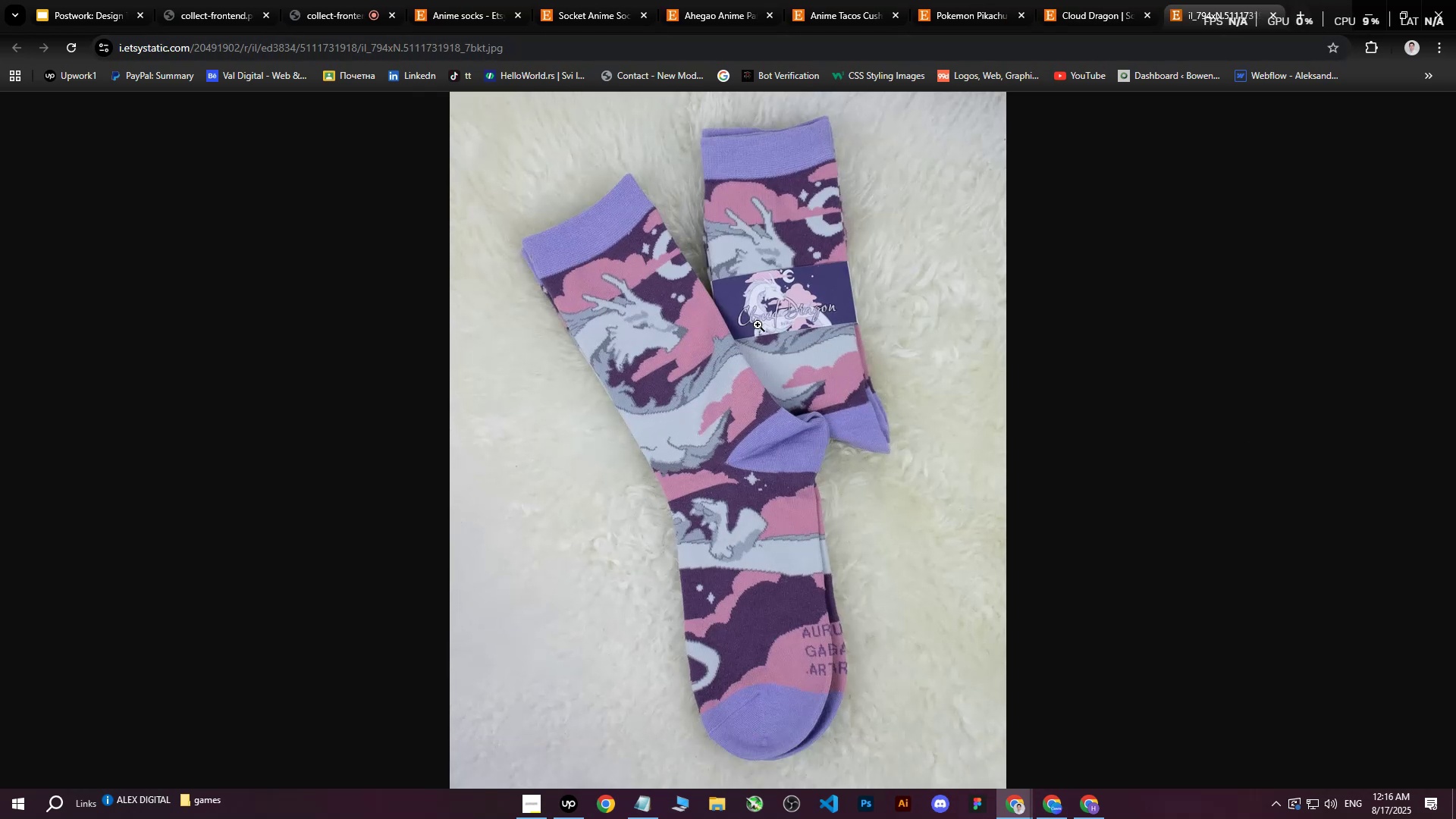 
right_click([753, 328])
 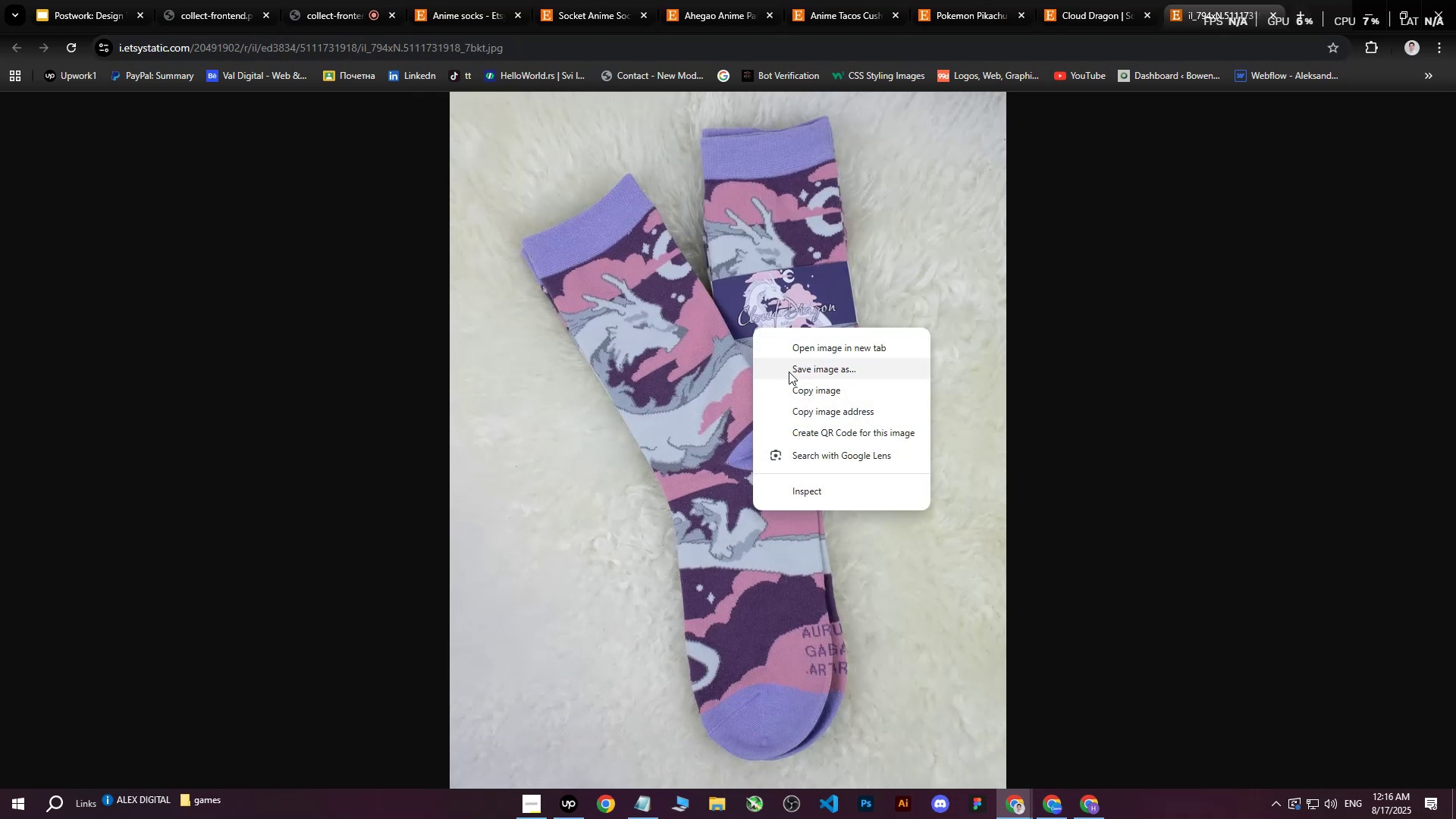 
left_click([789, 372])
 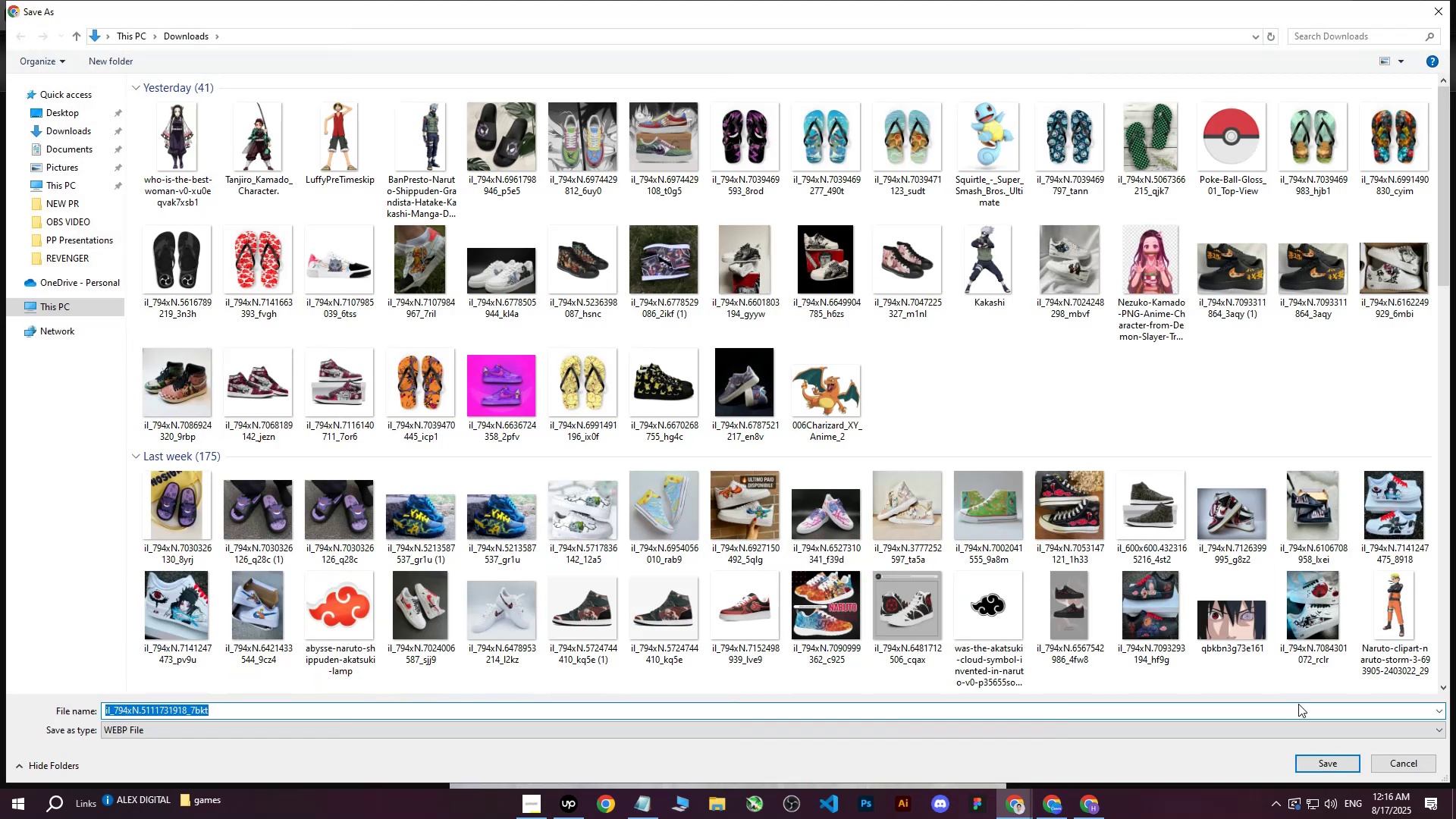 
left_click([1323, 763])
 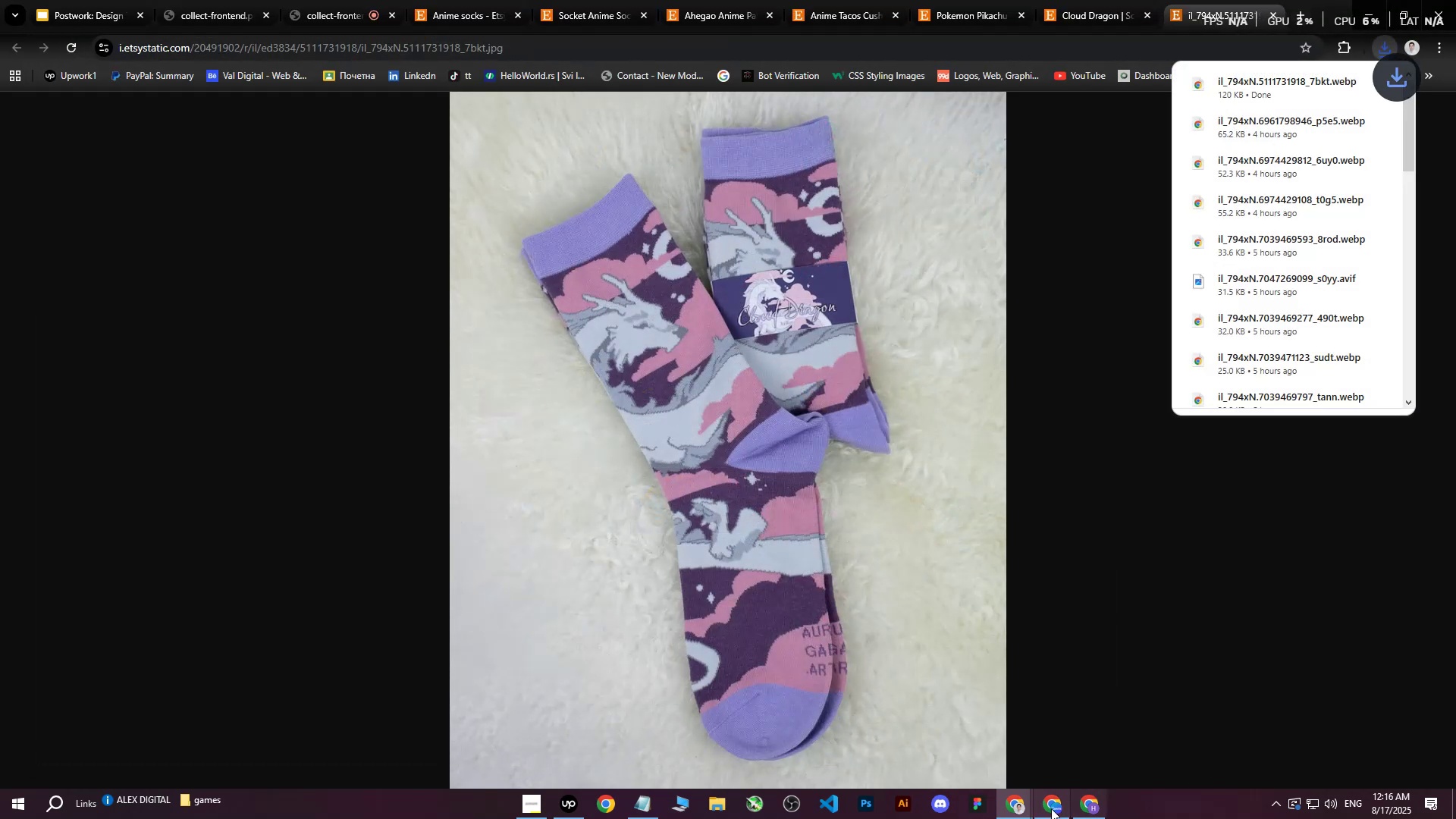 
left_click([1046, 808])
 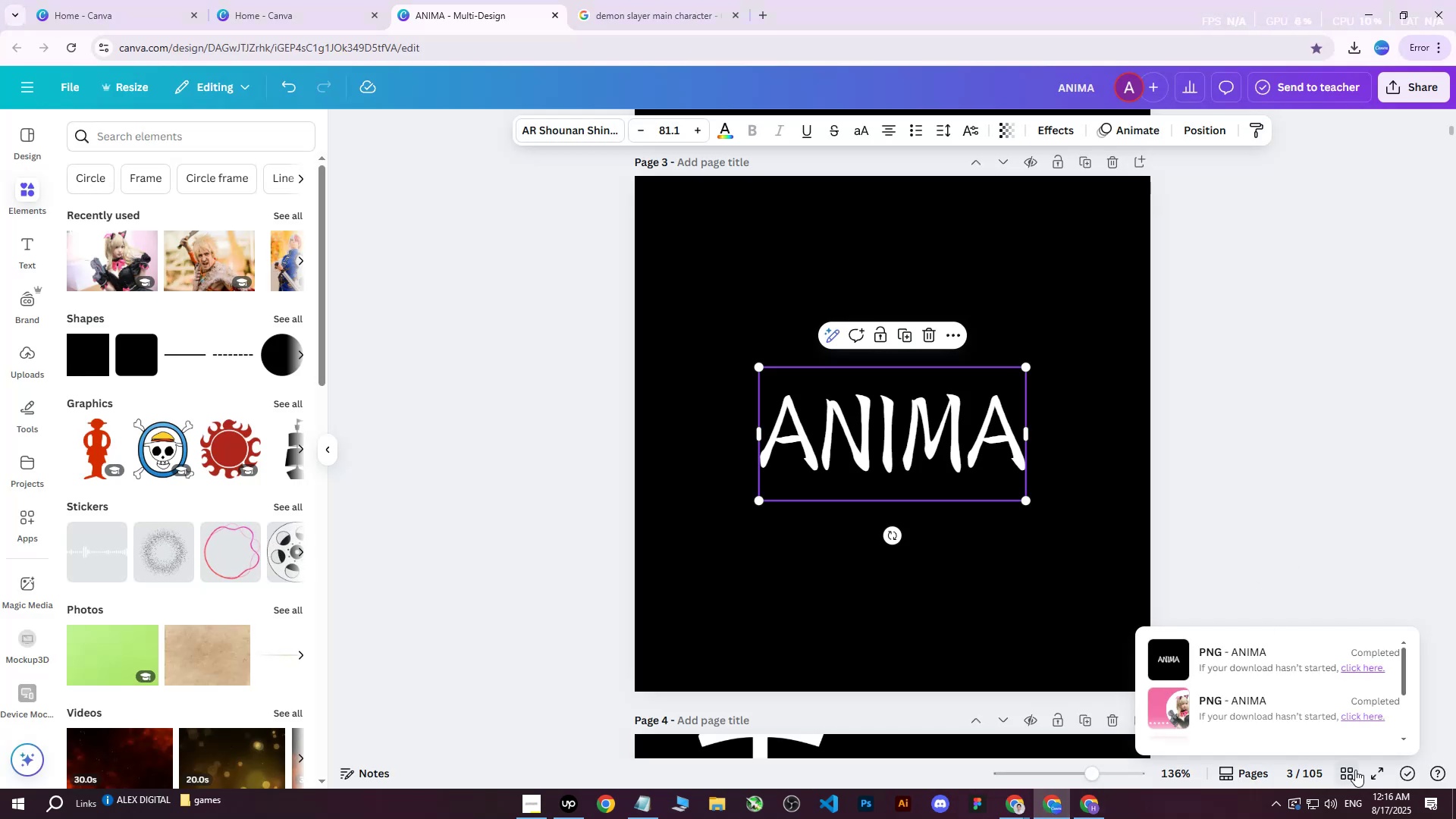 
left_click([1342, 767])
 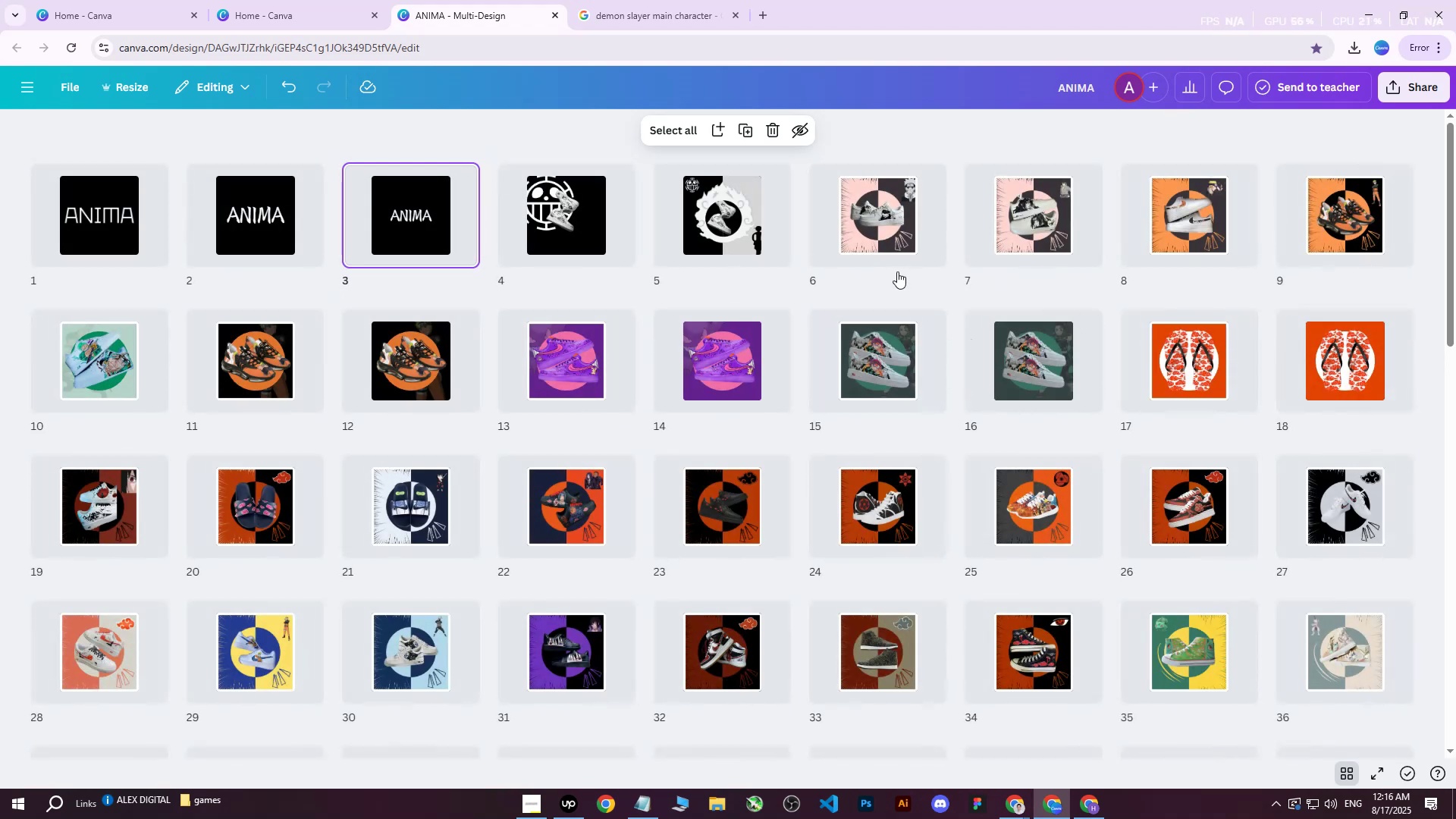 
scroll: coordinate [911, 297], scroll_direction: down, amount: 30.0
 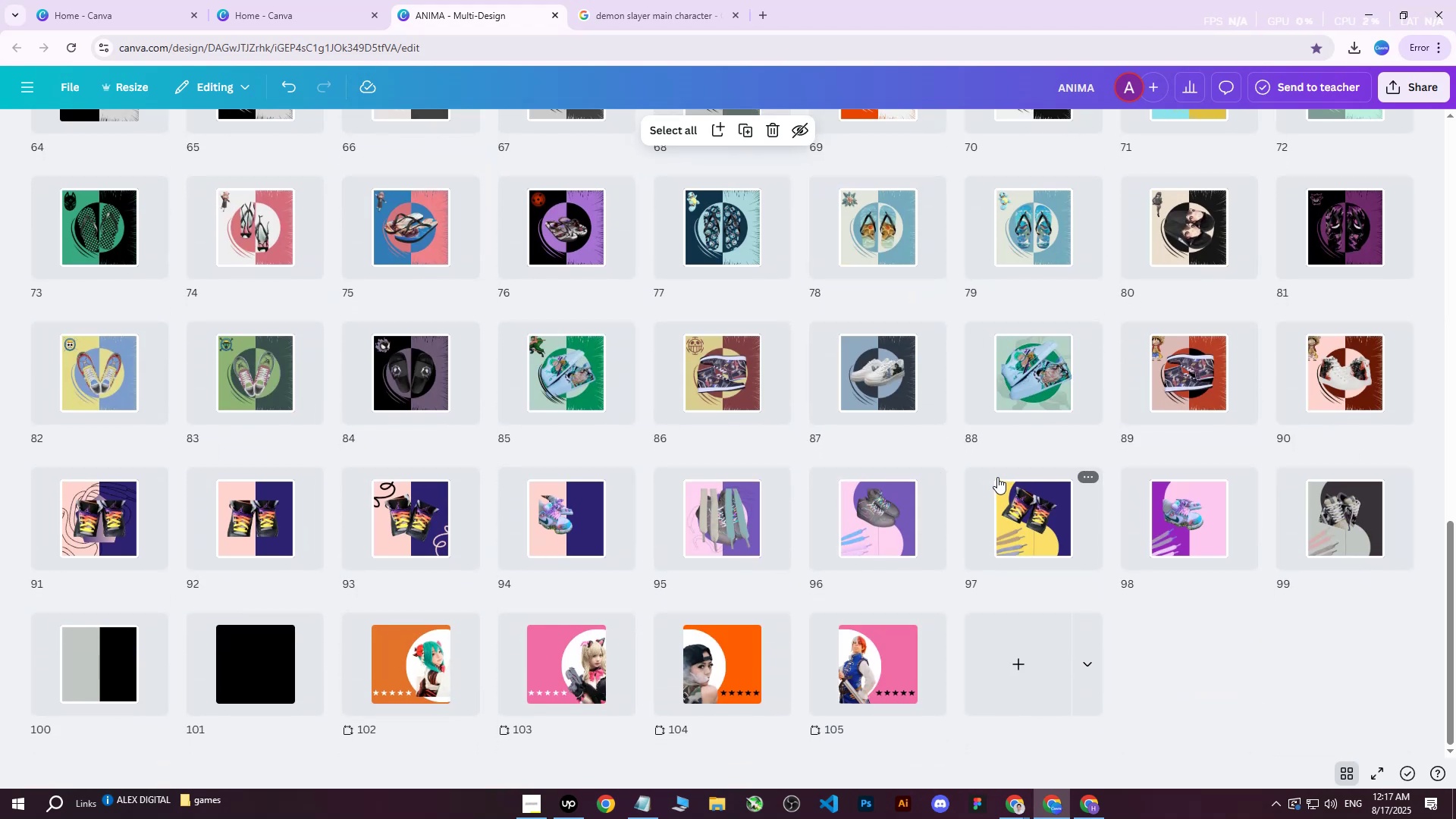 
scroll: coordinate [579, 610], scroll_direction: up, amount: 4.0
 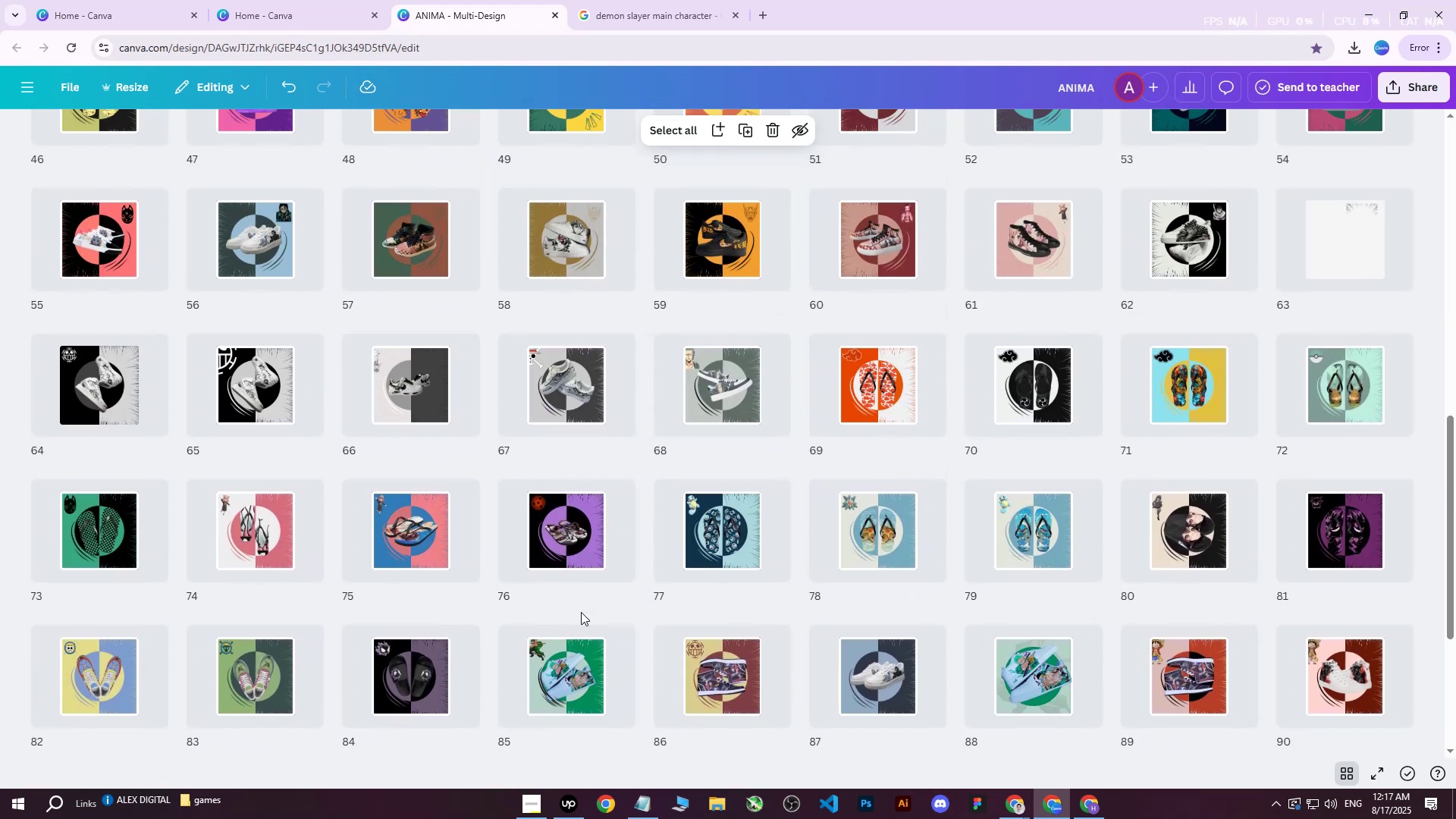 
scroll: coordinate [573, 628], scroll_direction: down, amount: 4.0
 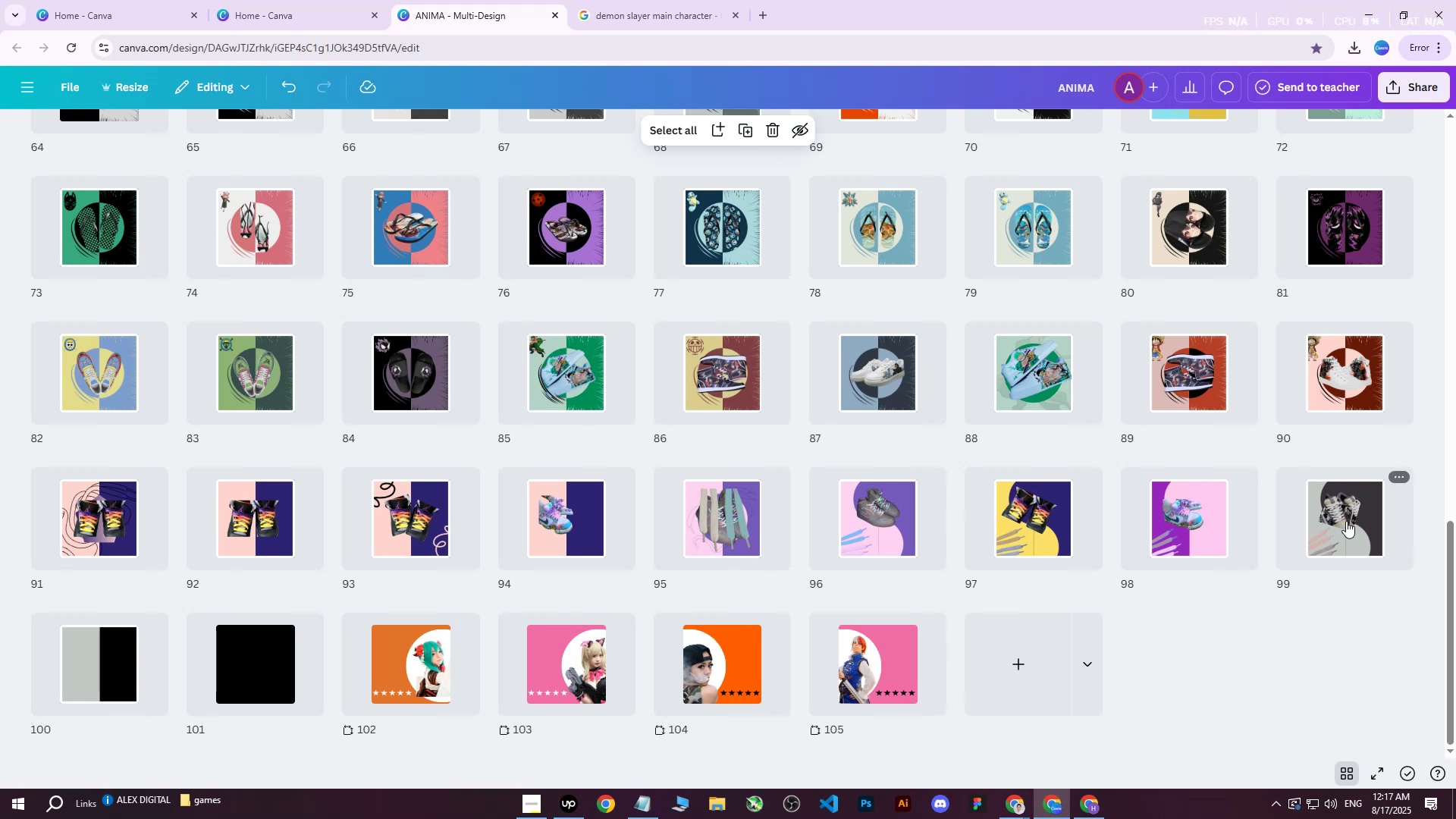 
double_click([1346, 521])
 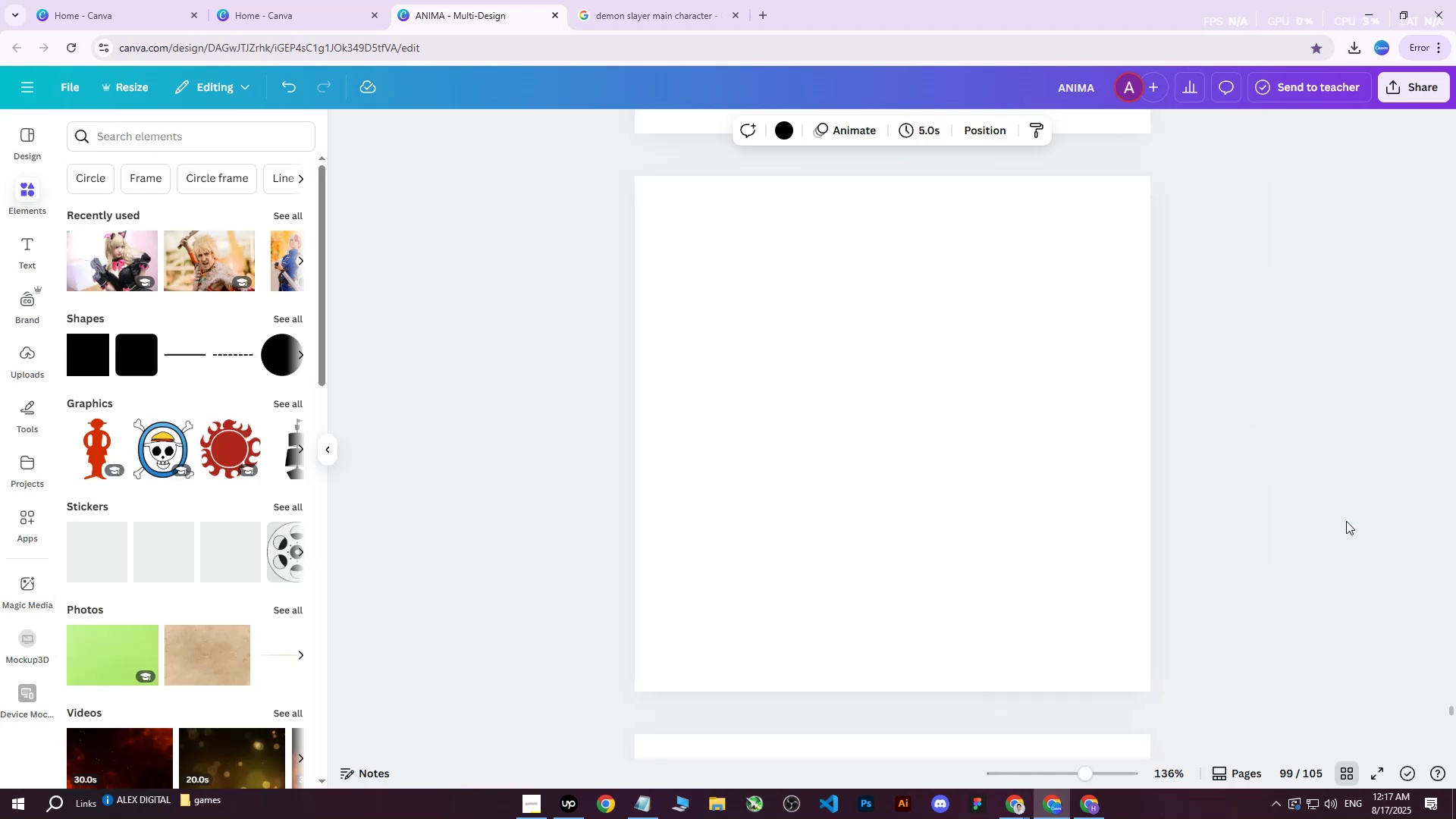 
triple_click([1346, 521])
 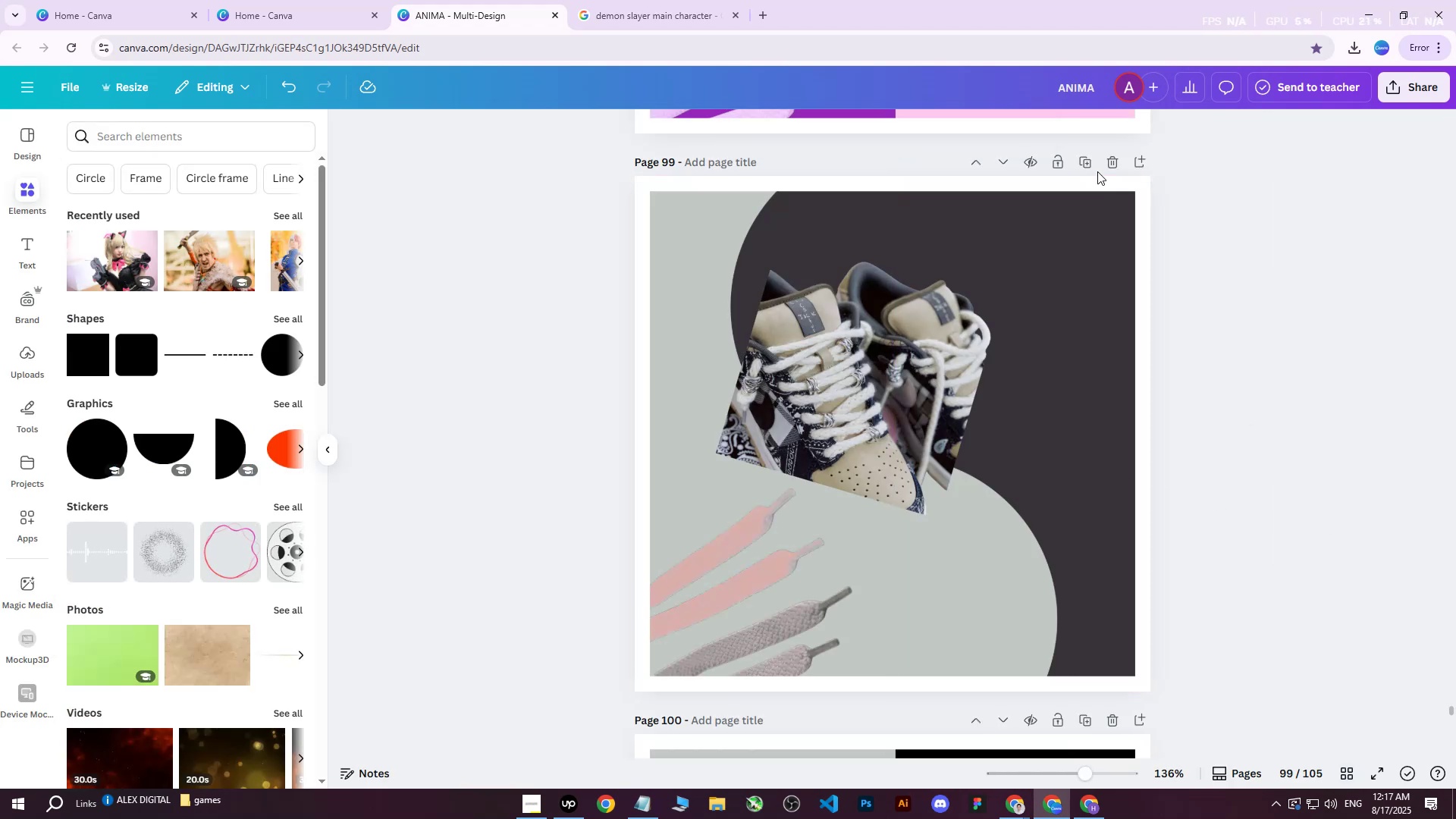 
left_click([1086, 158])
 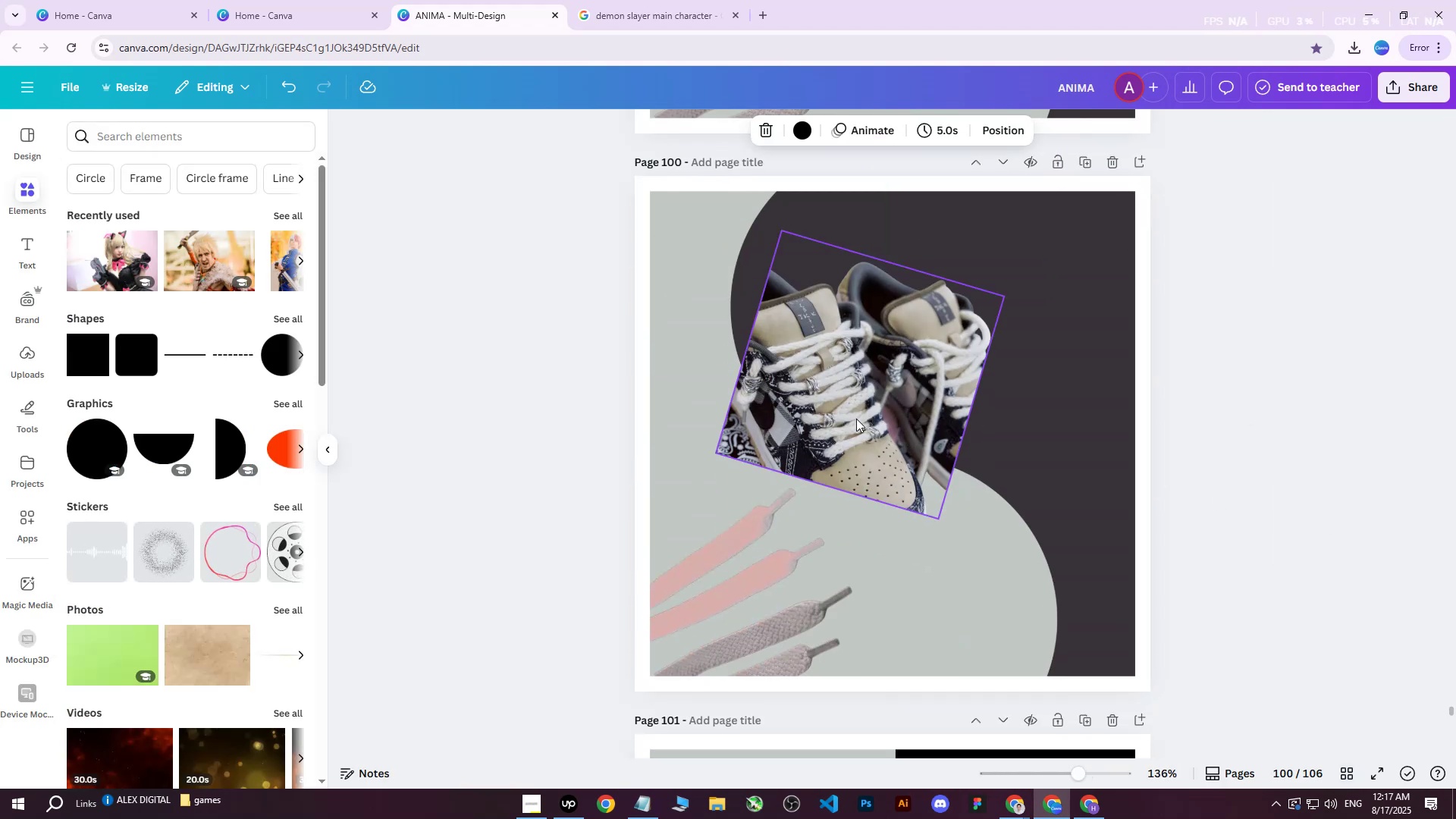 
left_click([856, 430])
 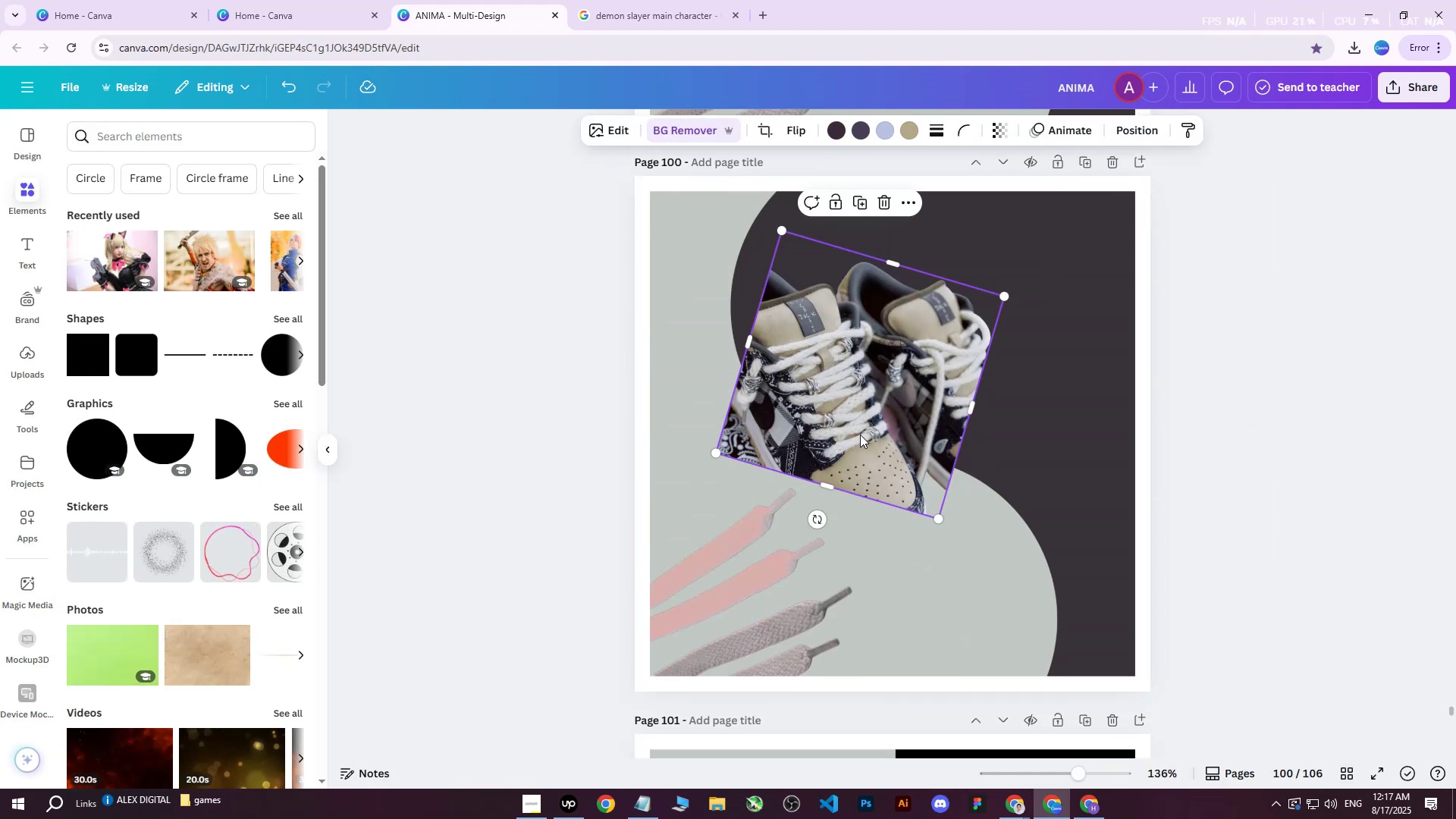 
key(Delete)
 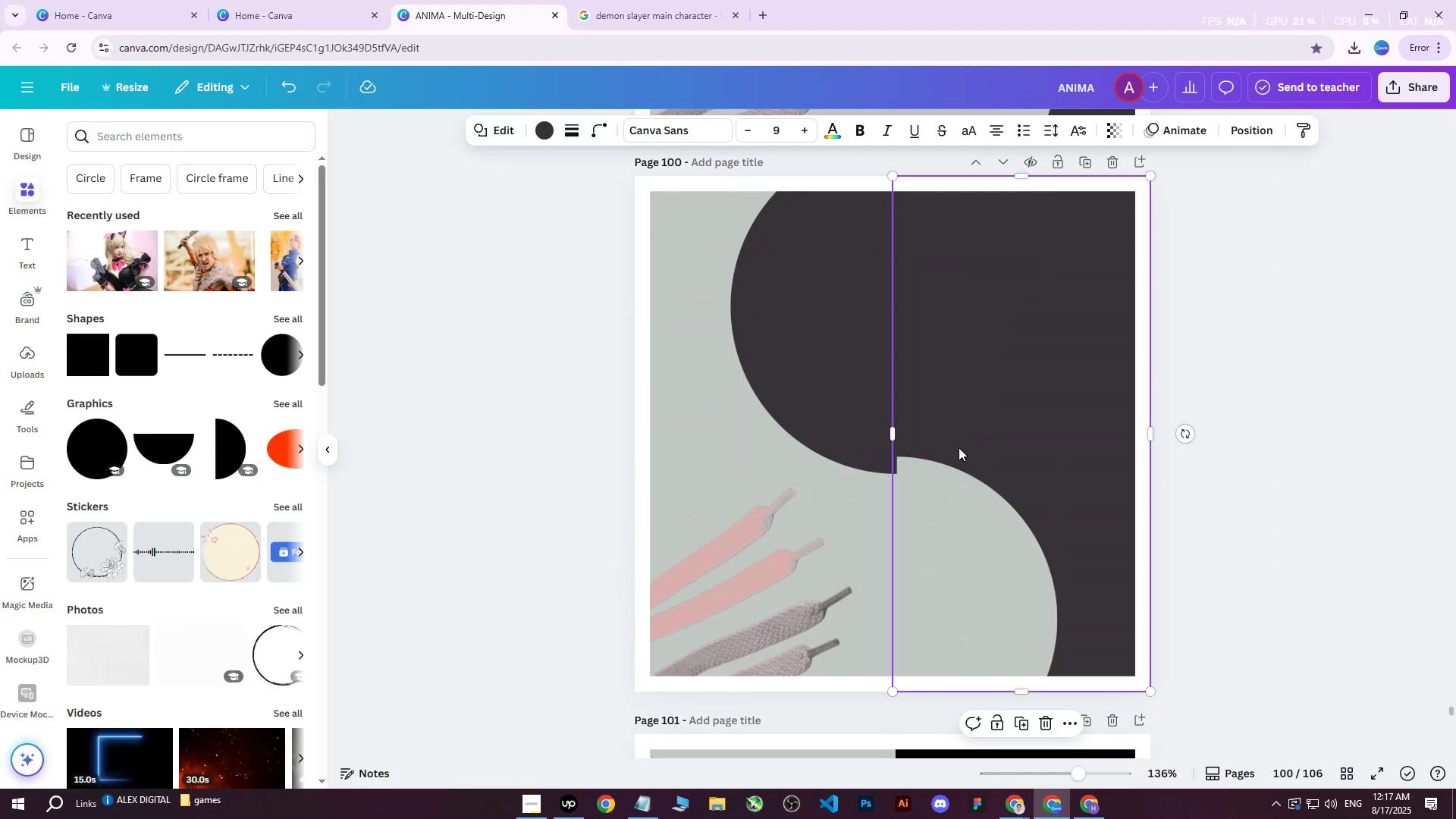 
double_click([924, 513])
 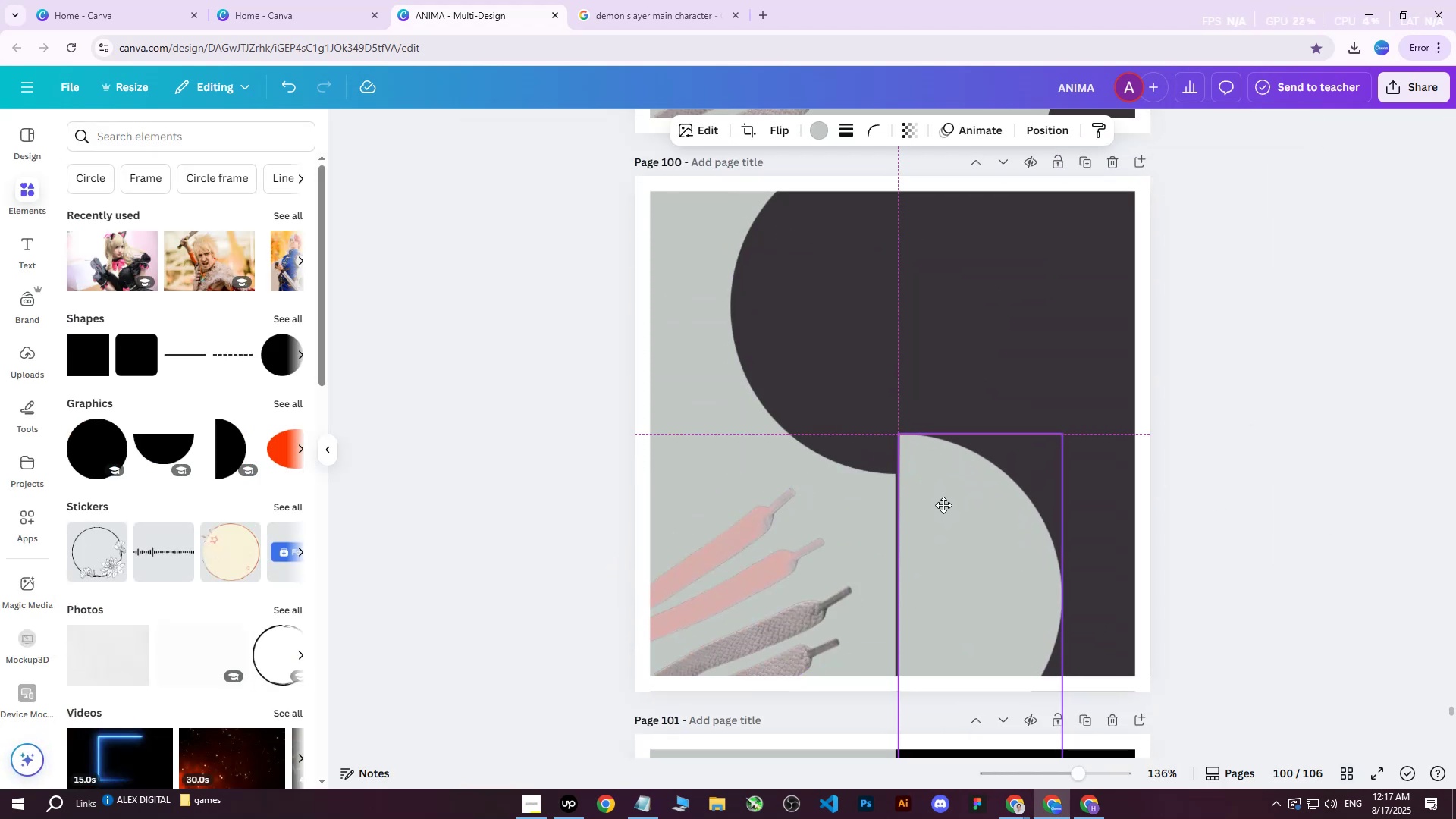 
left_click([788, 353])
 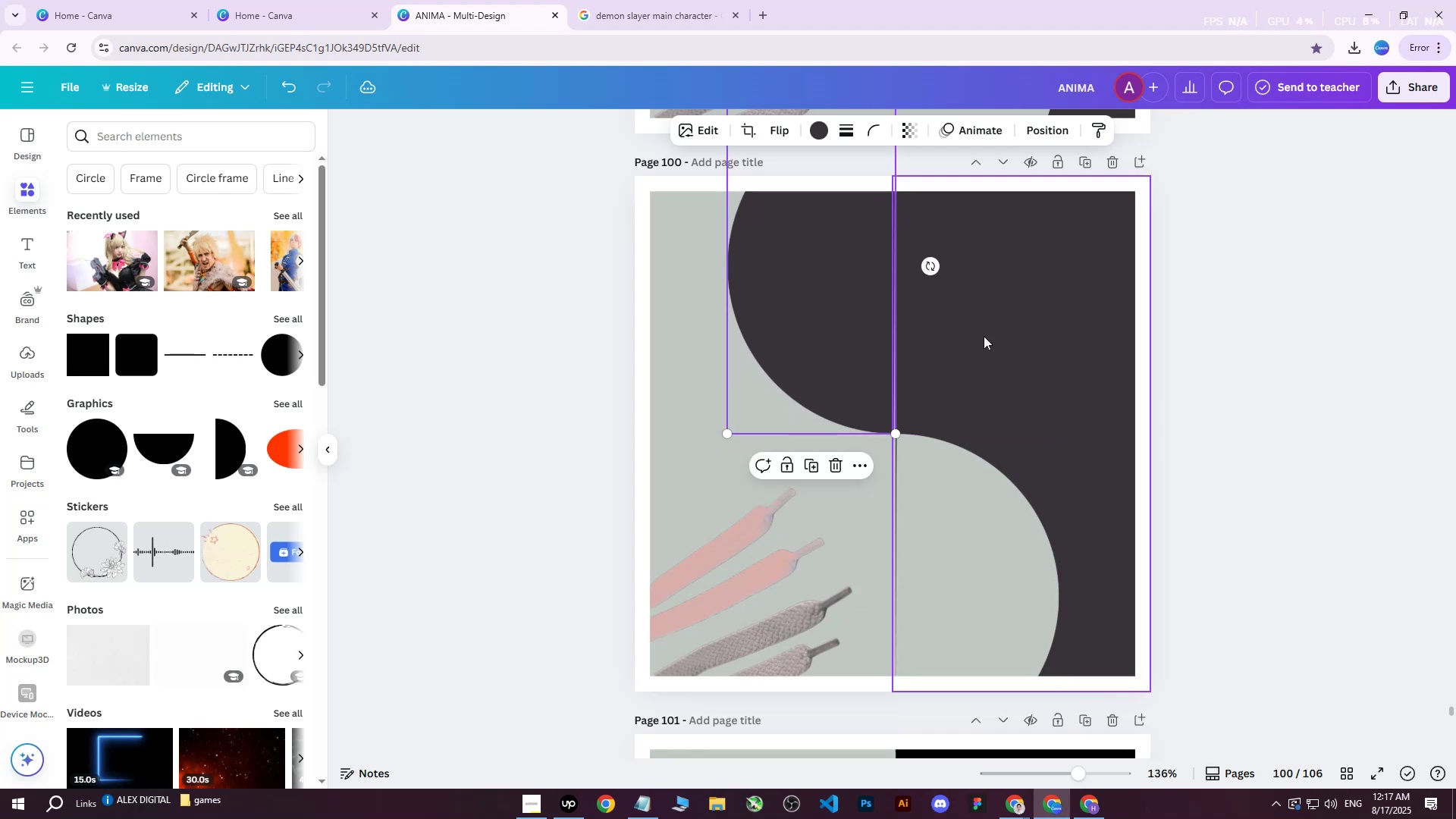 
double_click([1250, 334])
 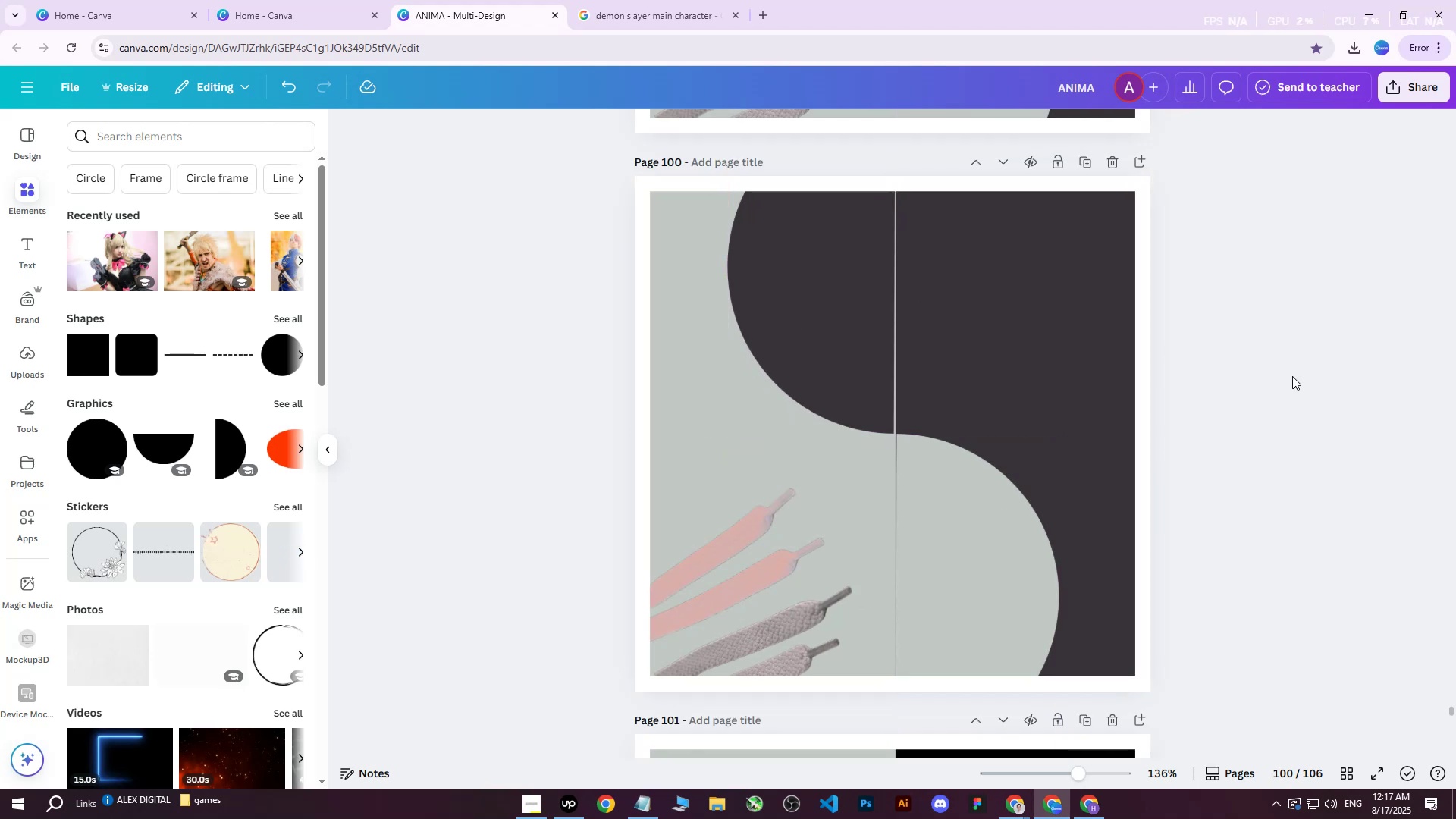 
left_click([827, 489])
 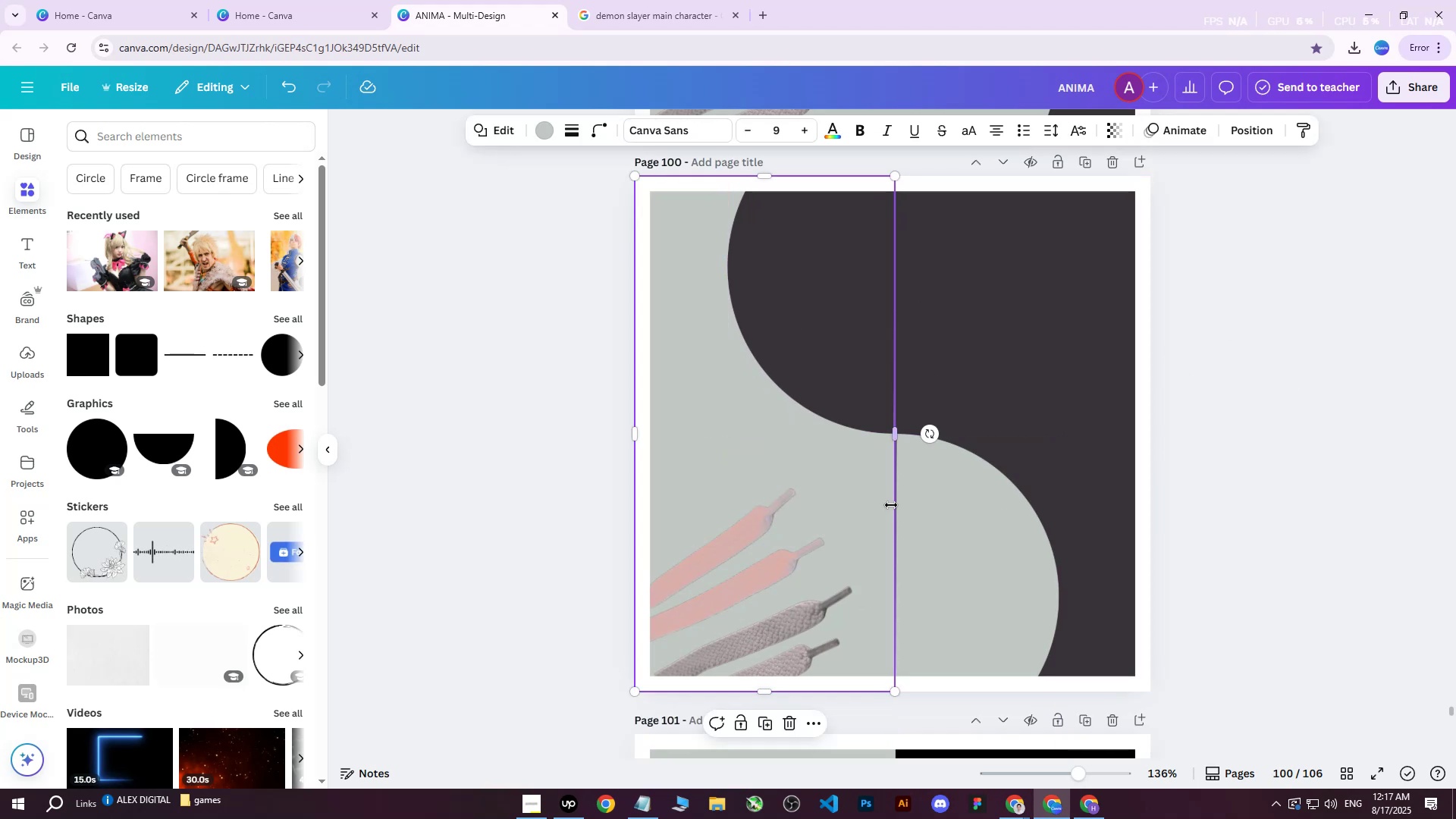 
left_click([891, 505])
 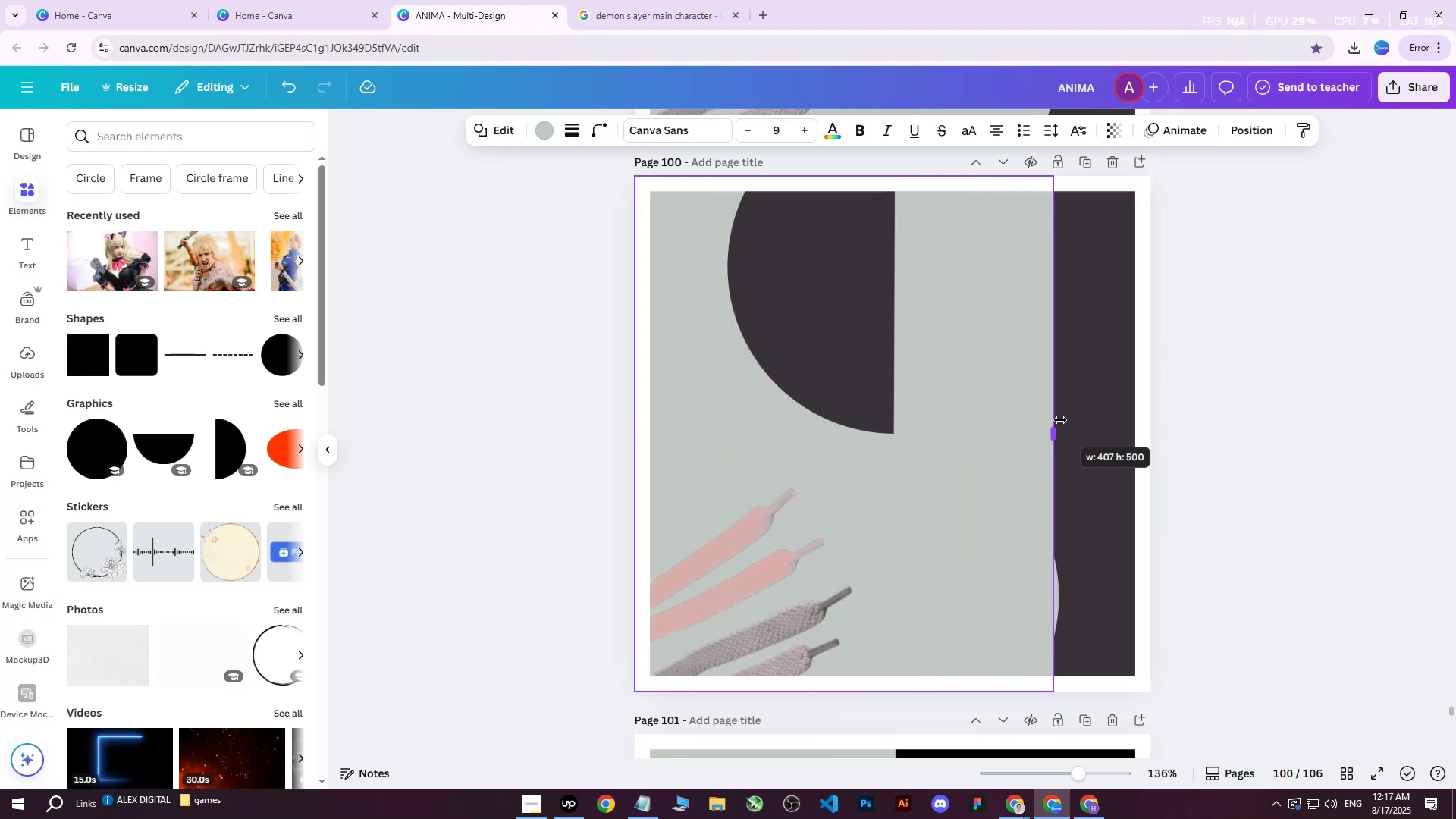 
key(Control+Z)
 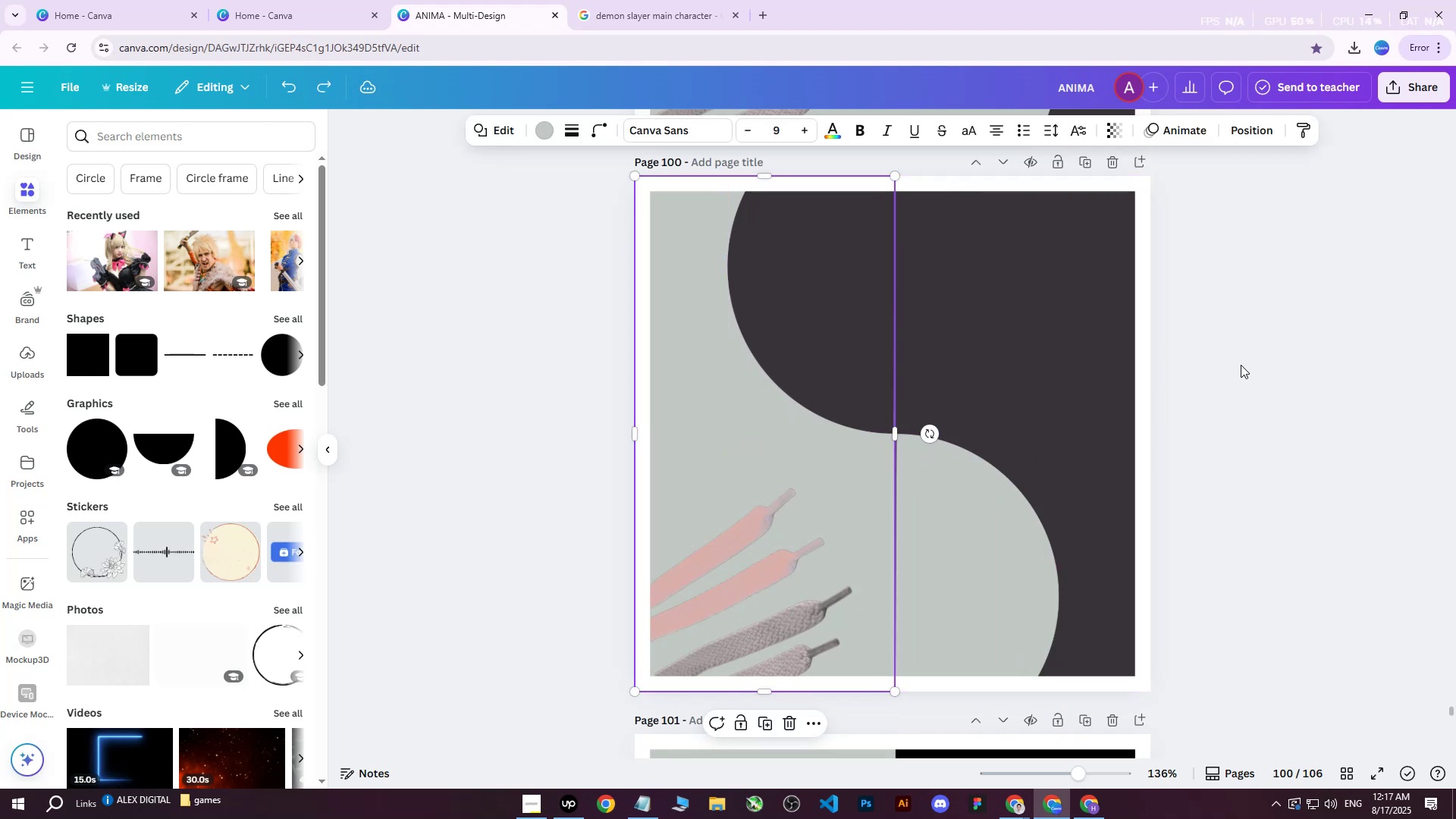 
left_click([1241, 364])
 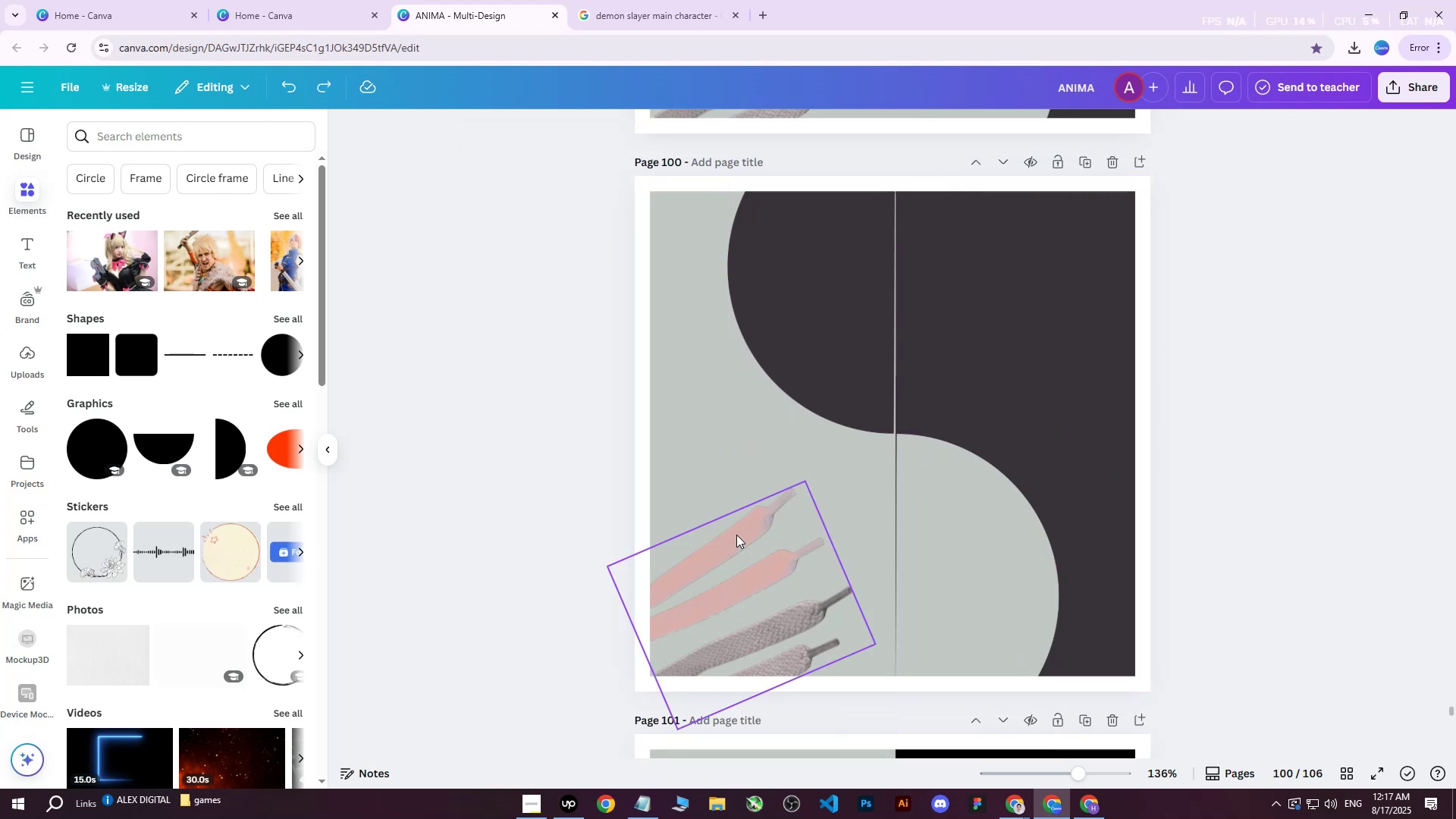 
left_click([736, 535])
 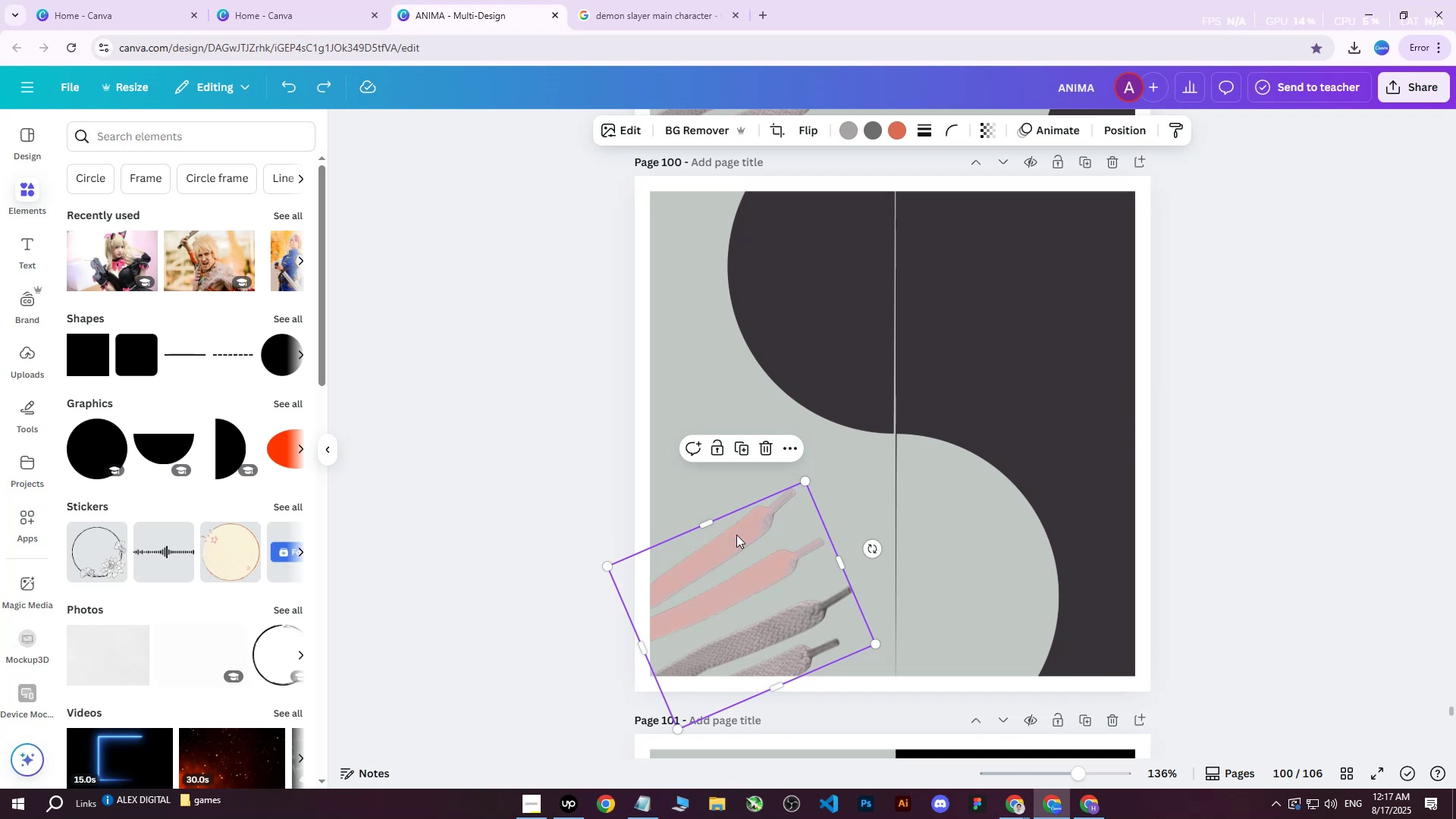 
key(Delete)
 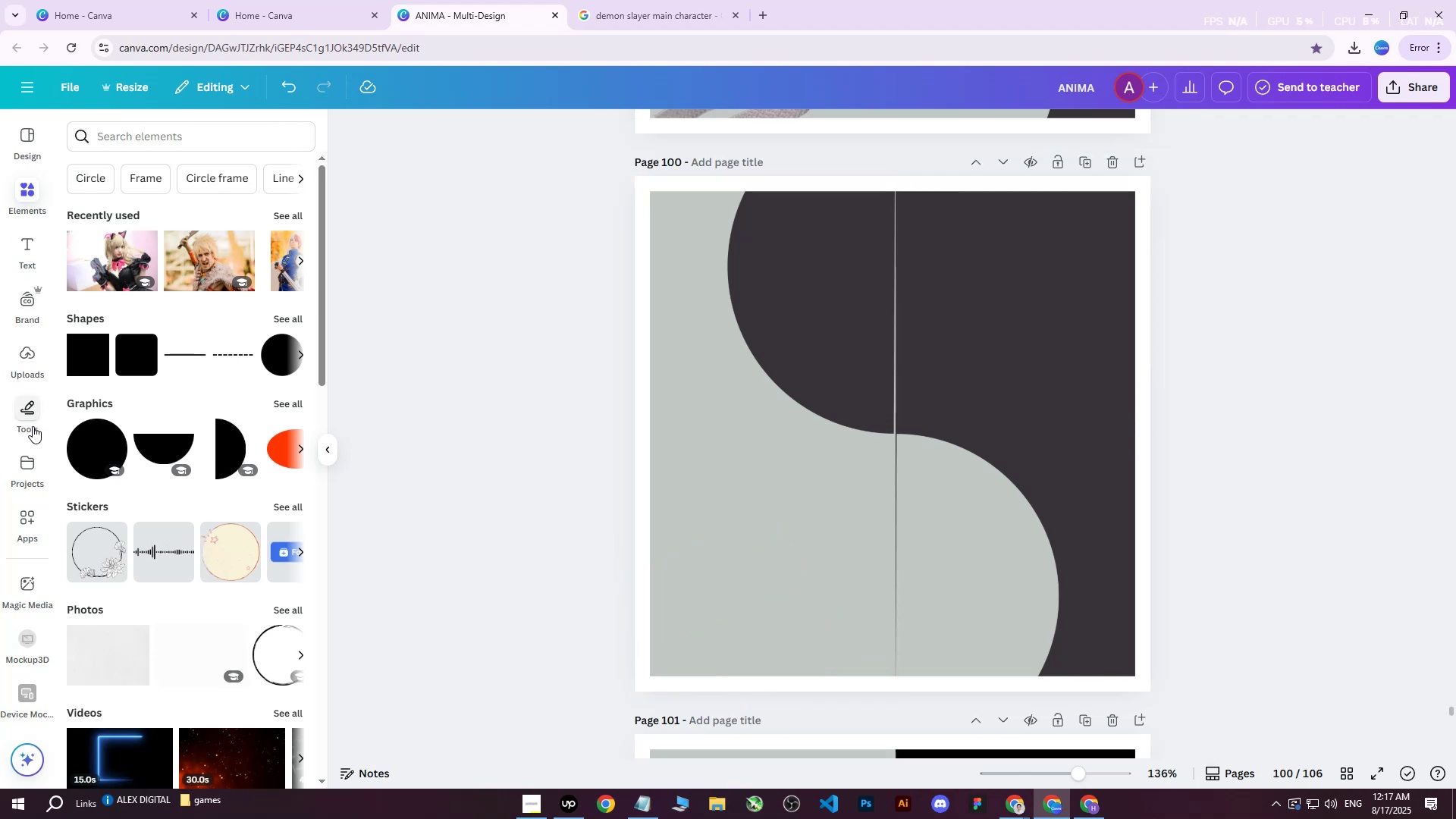 
left_click([28, 369])
 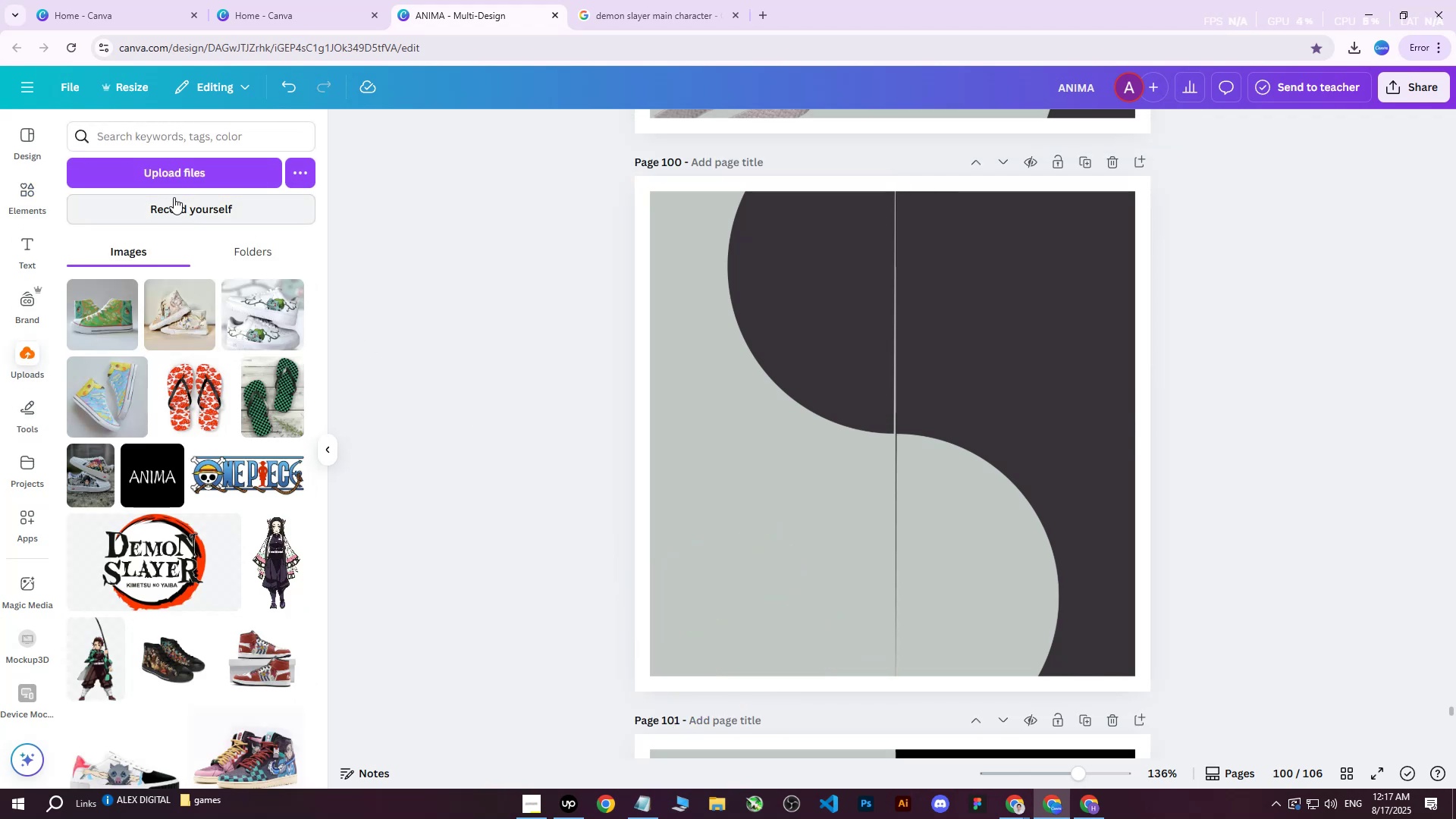 
left_click([183, 177])
 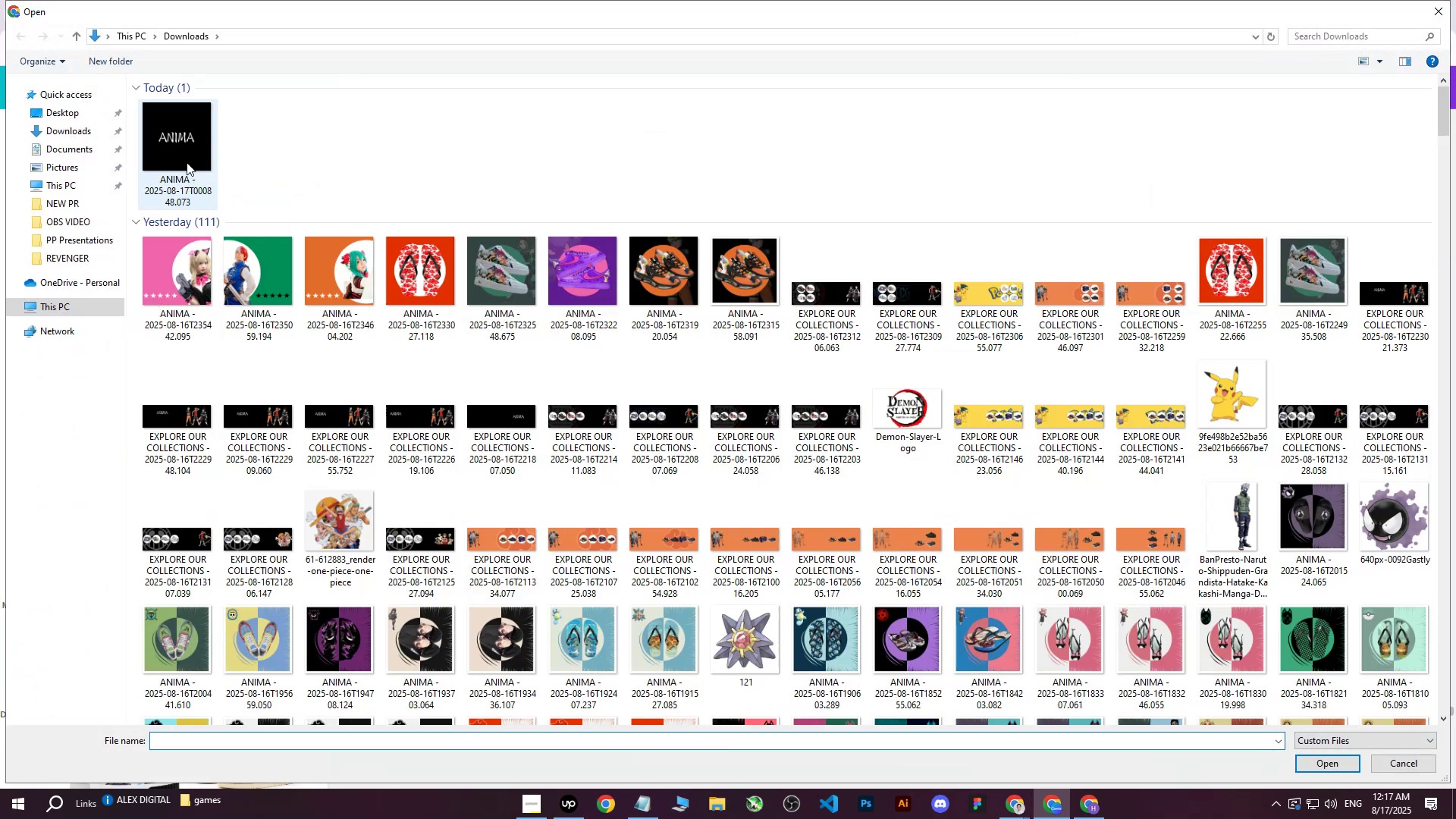 
left_click([187, 162])
 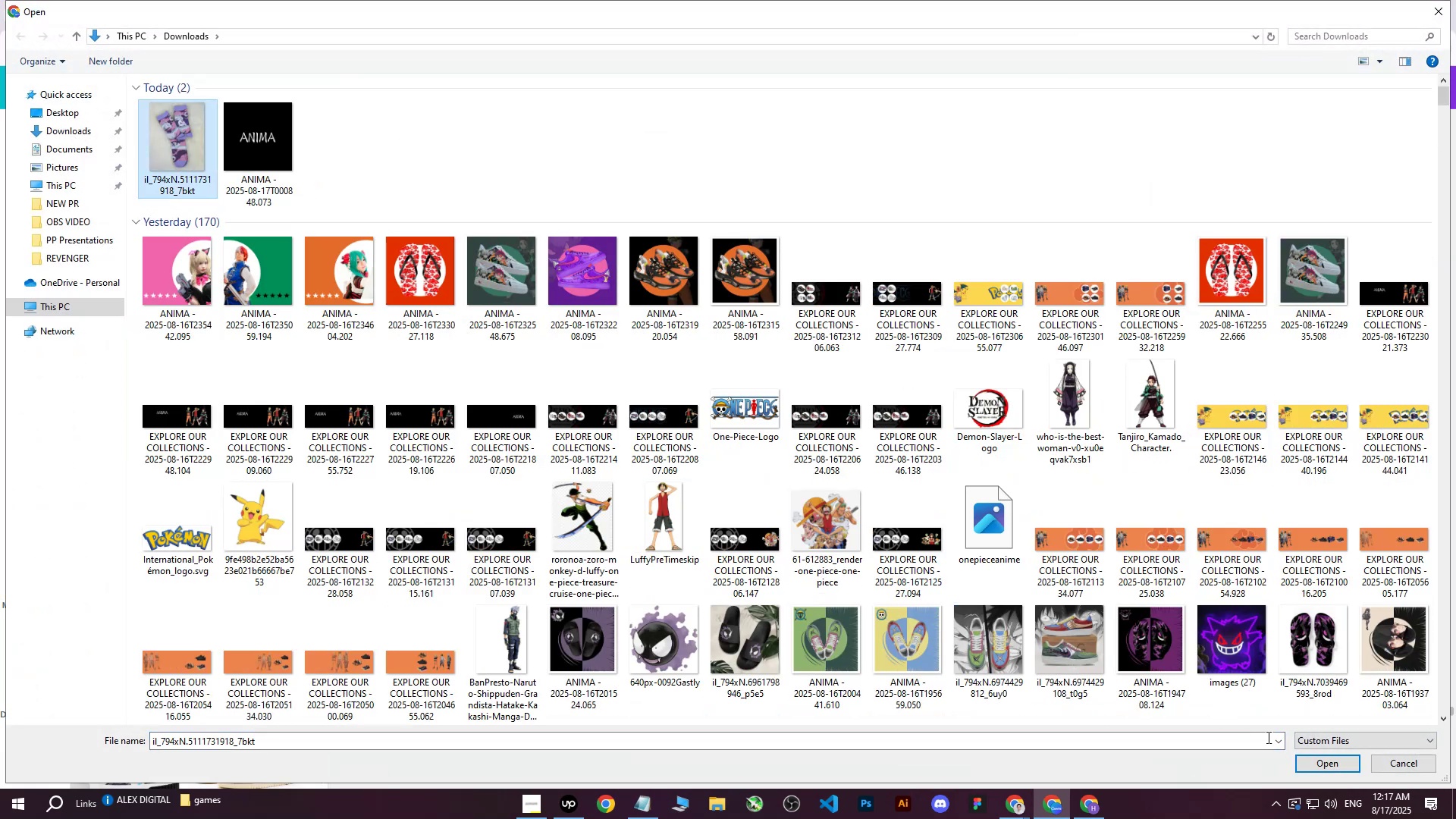 
left_click([1315, 767])
 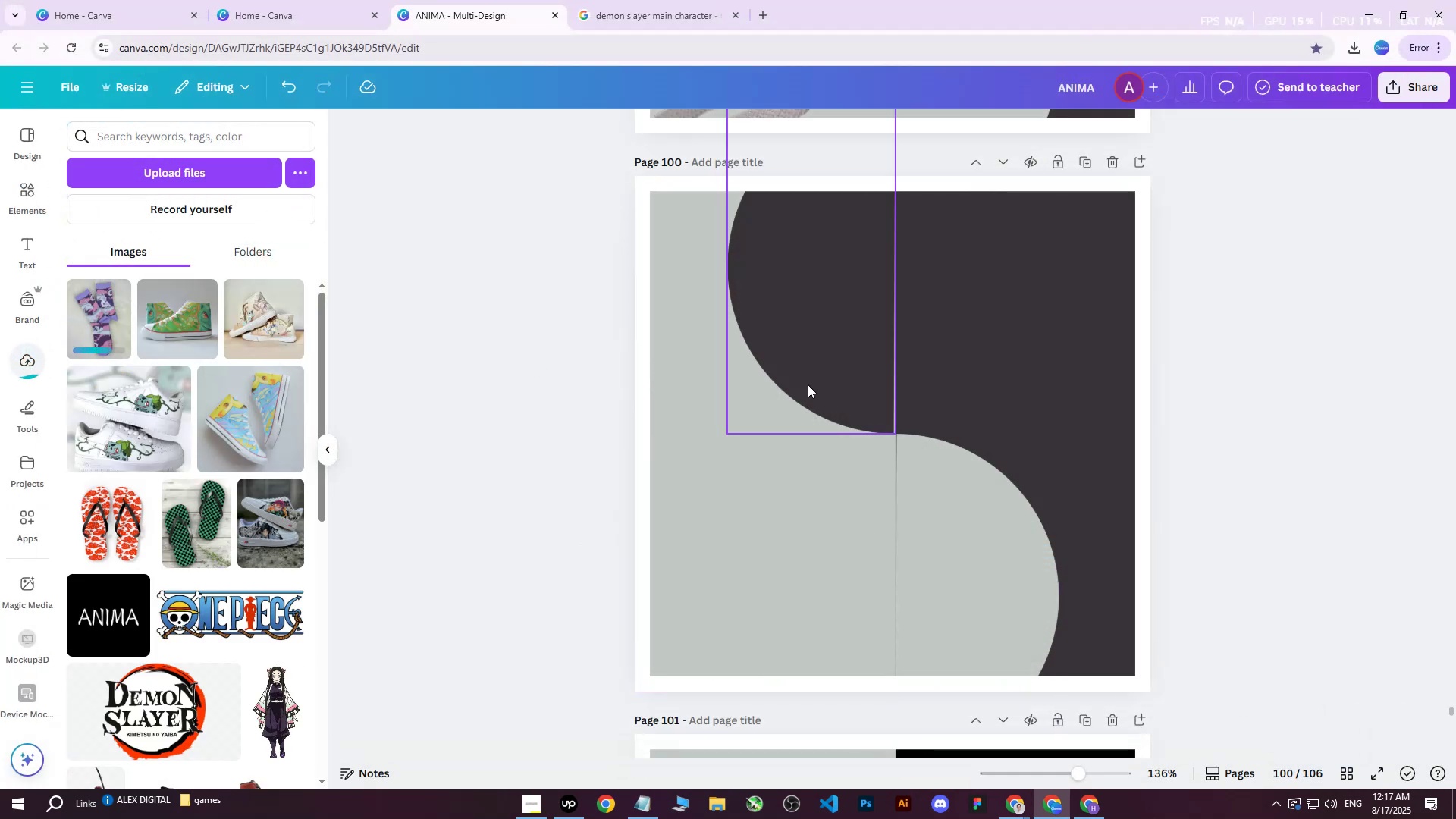 
left_click([1329, 323])
 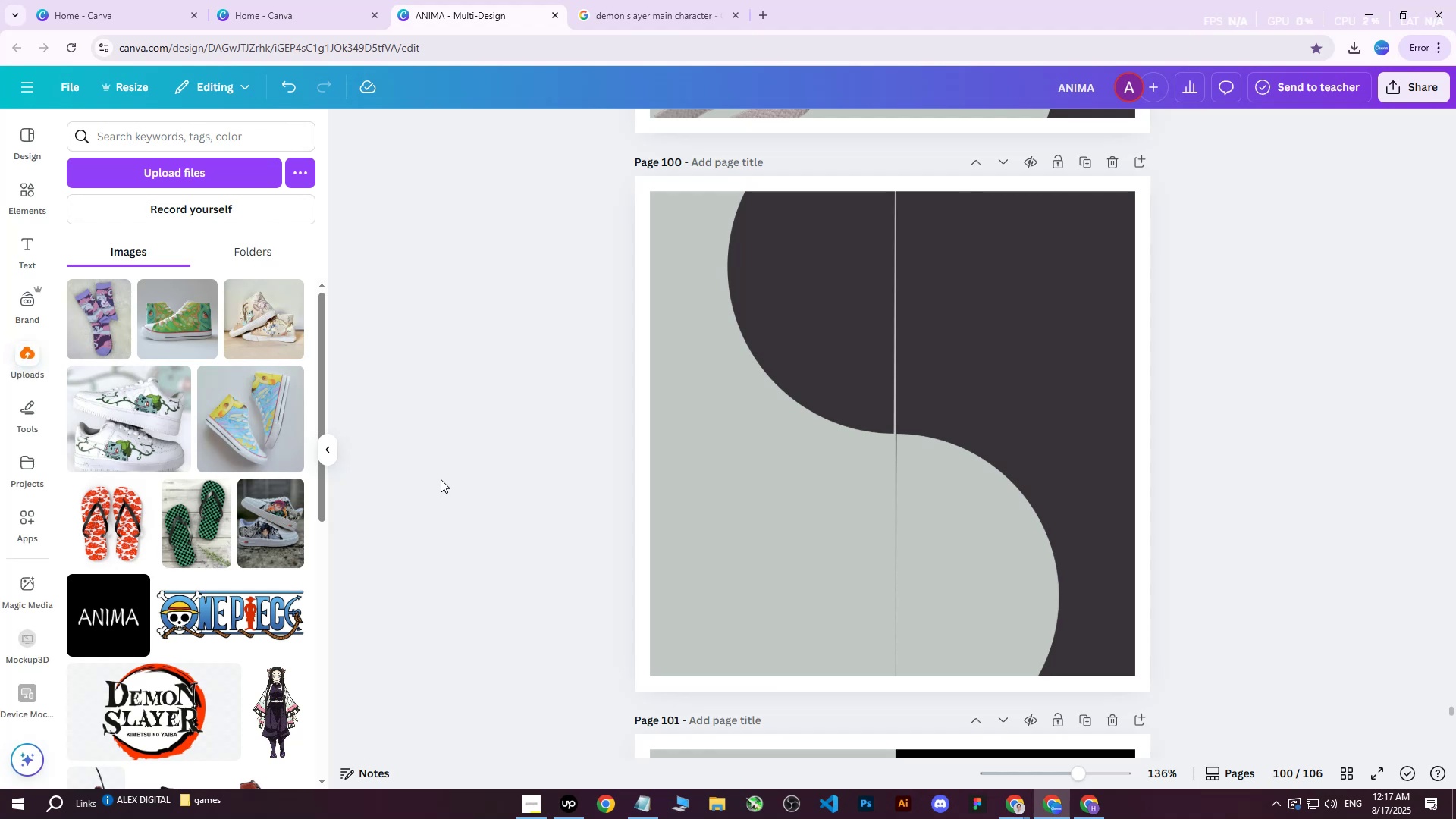 
wait(17.02)
 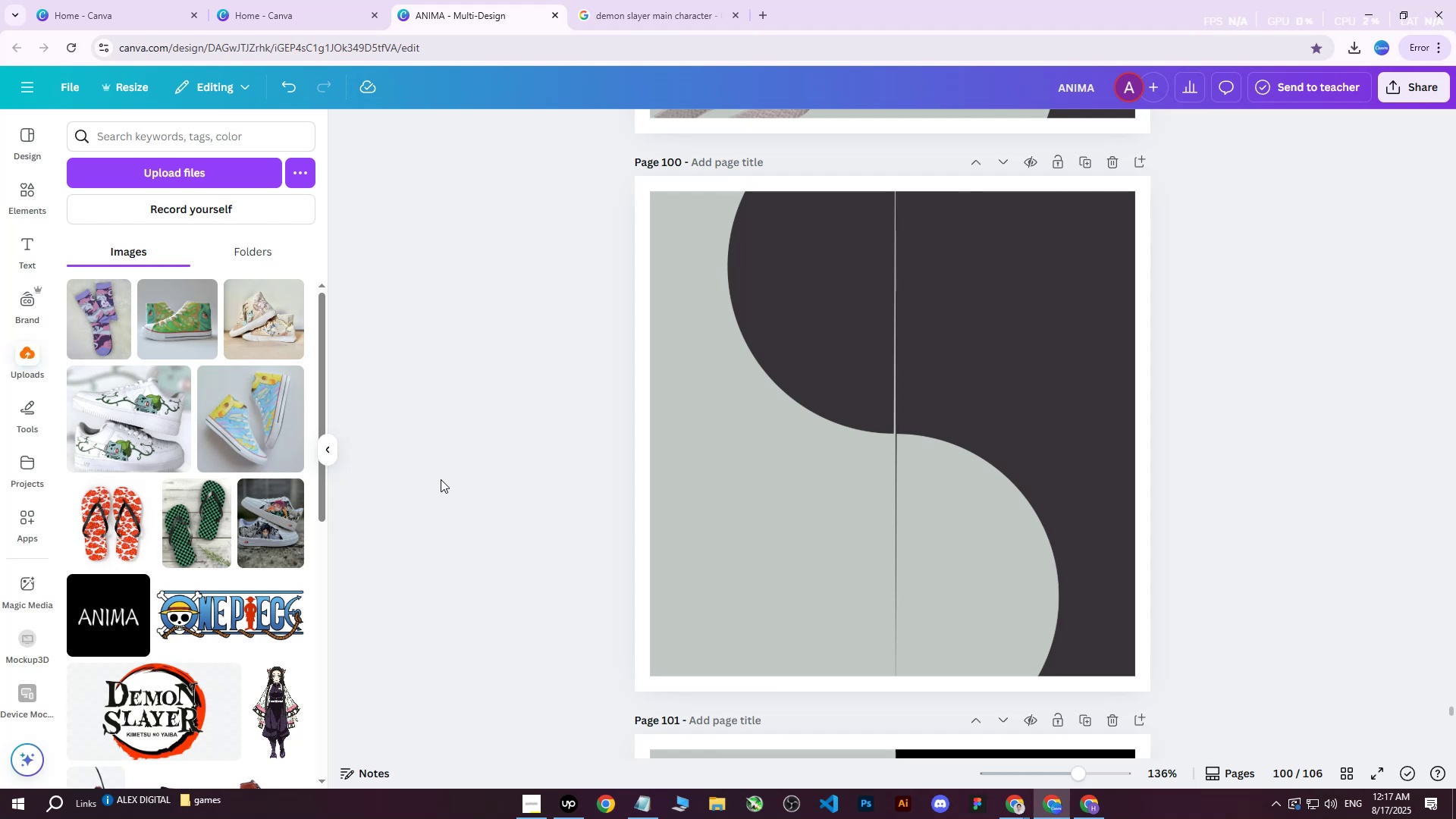 
left_click([98, 330])
 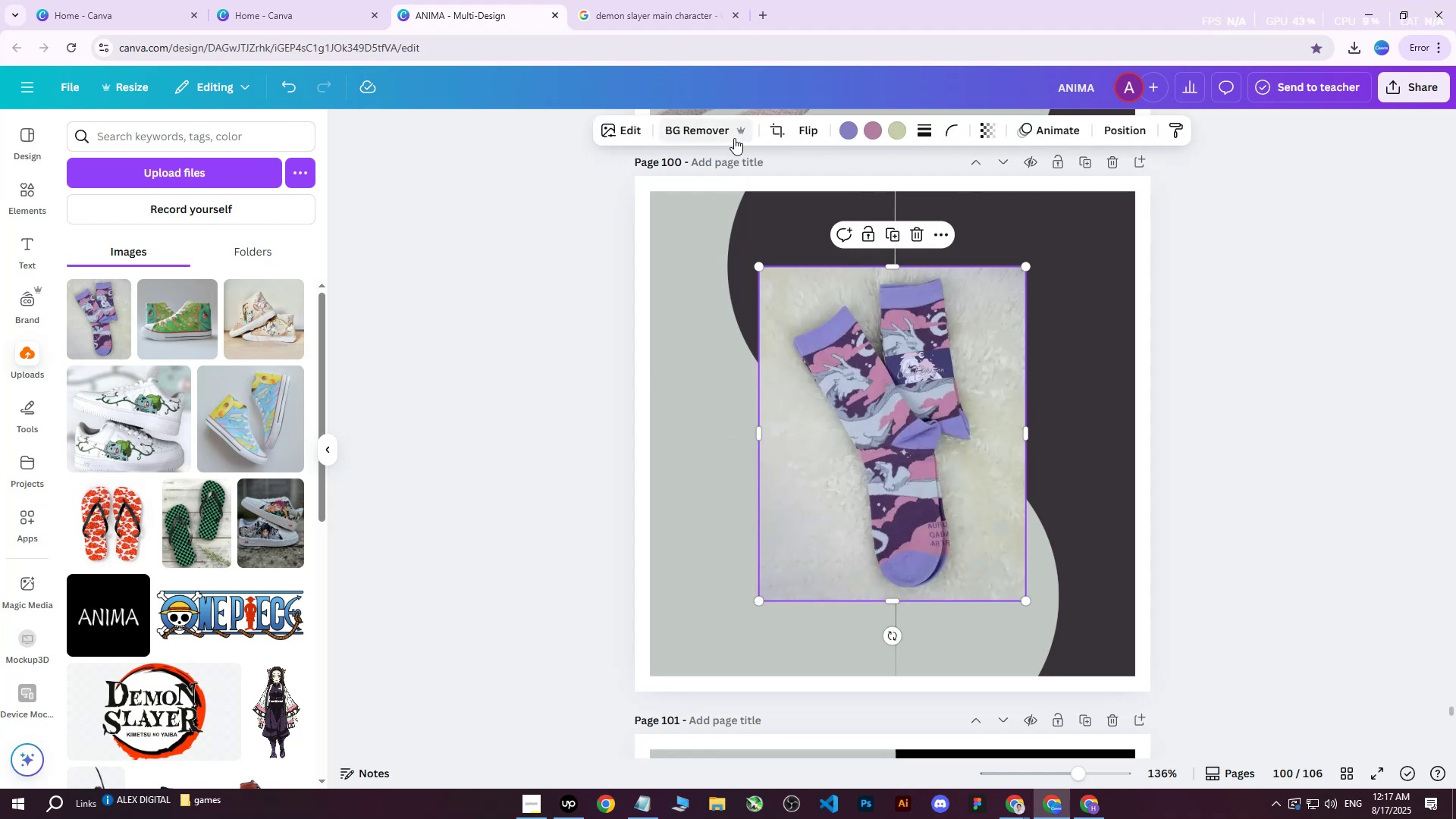 
left_click([727, 130])
 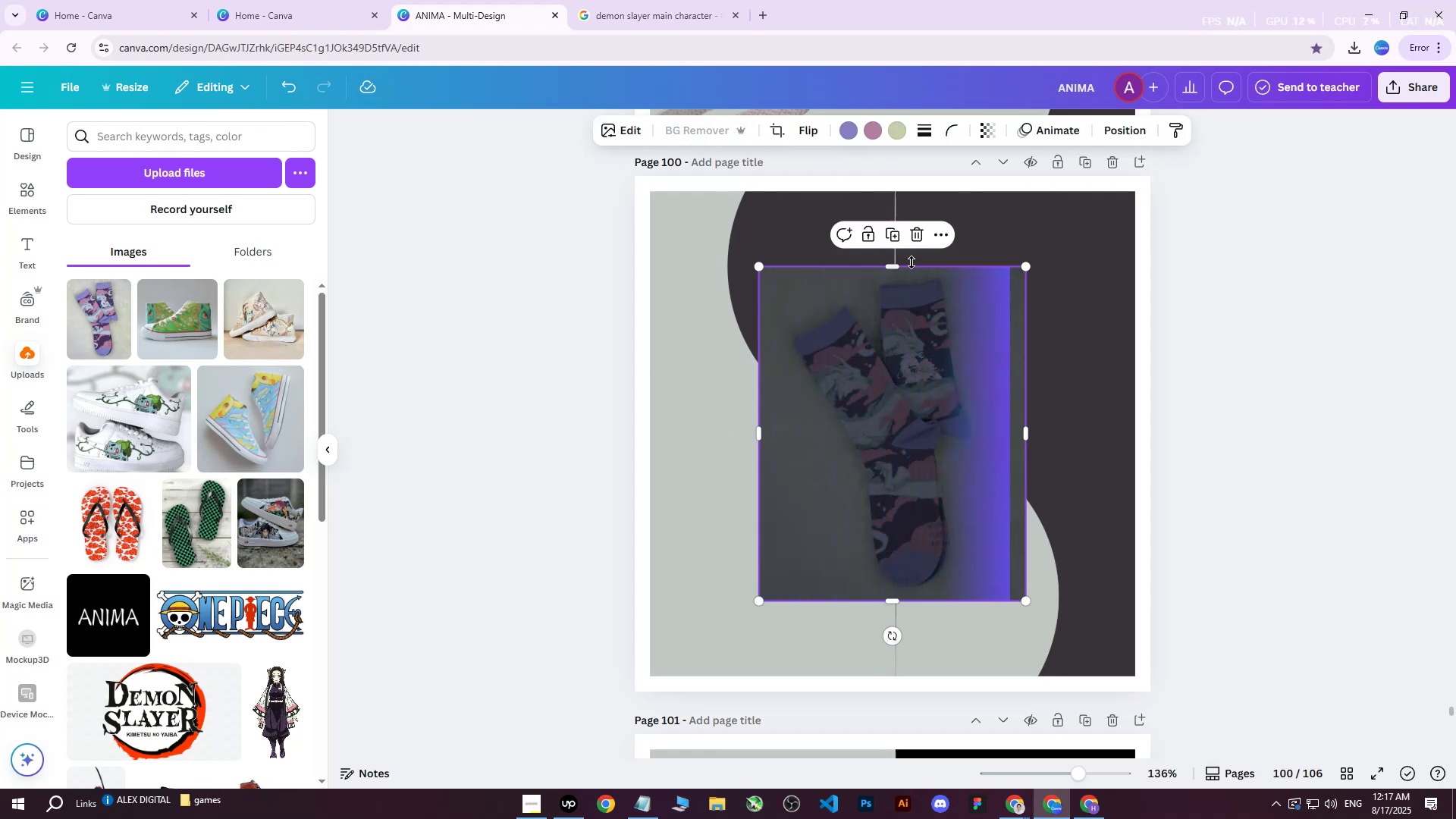 
left_click([771, 240])
 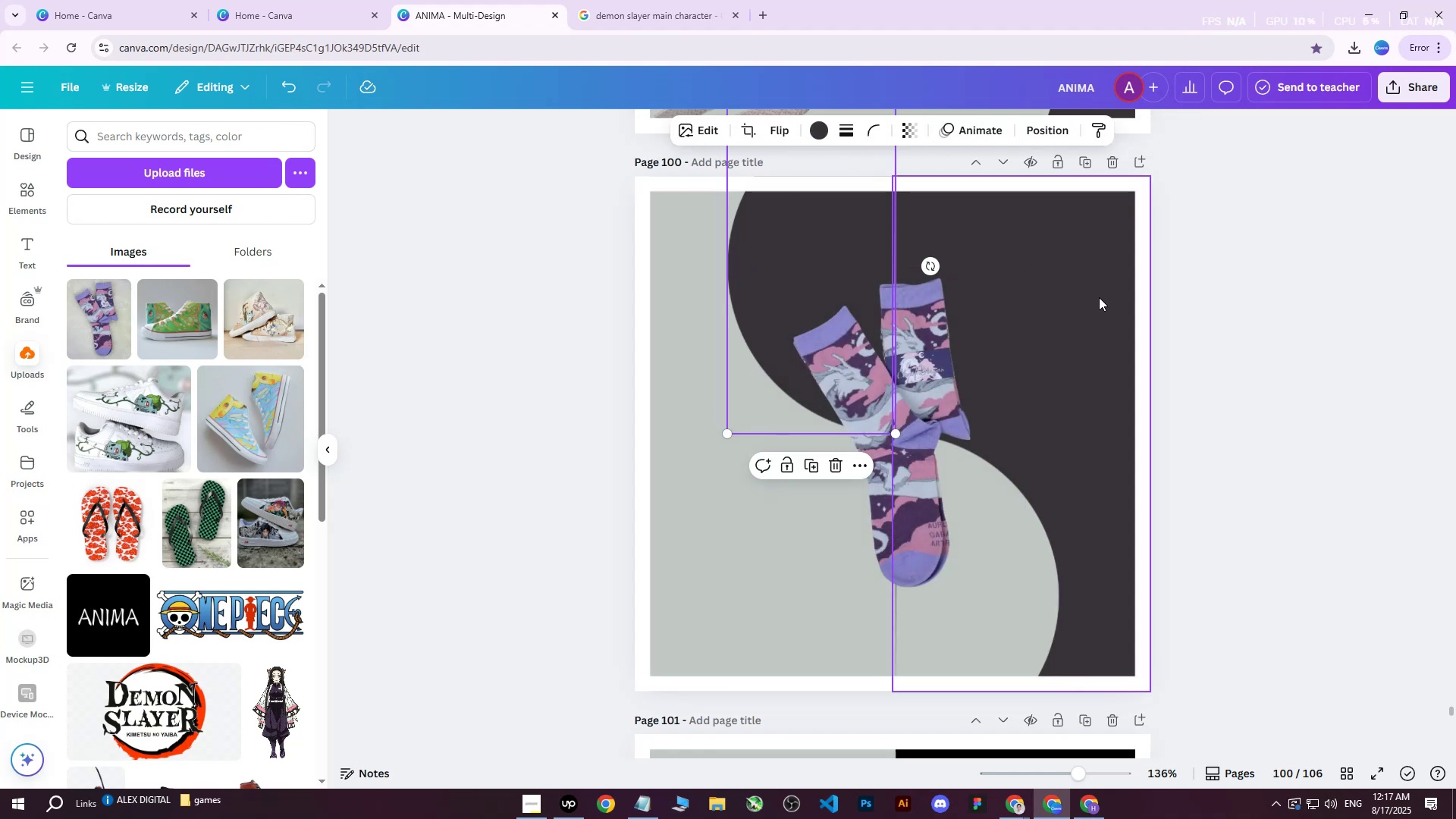 
hold_key(key=ShiftLeft, duration=0.7)
left_click([1080, 331])
 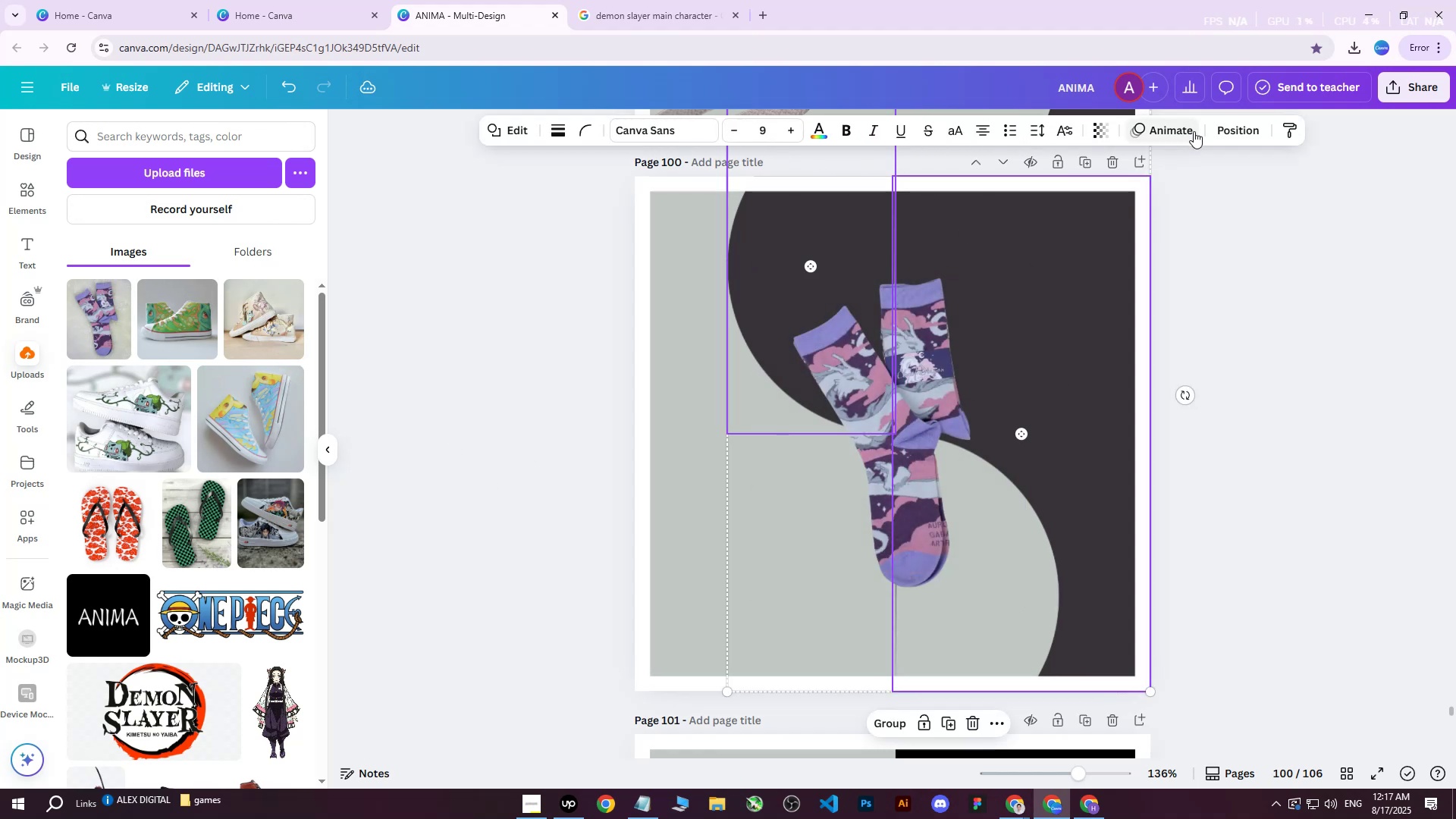 
left_click([1227, 130])
 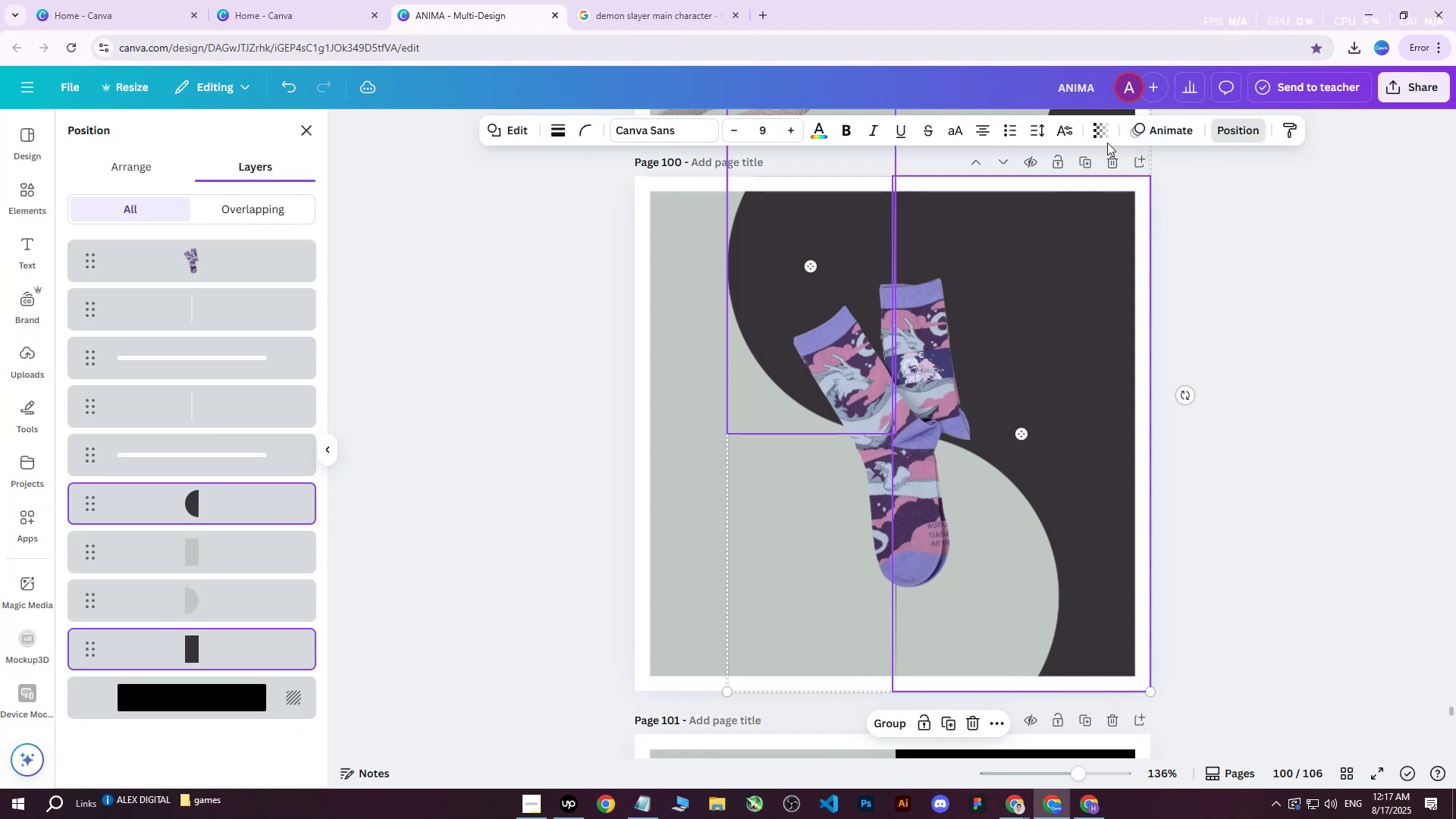 
left_click([218, 504])
 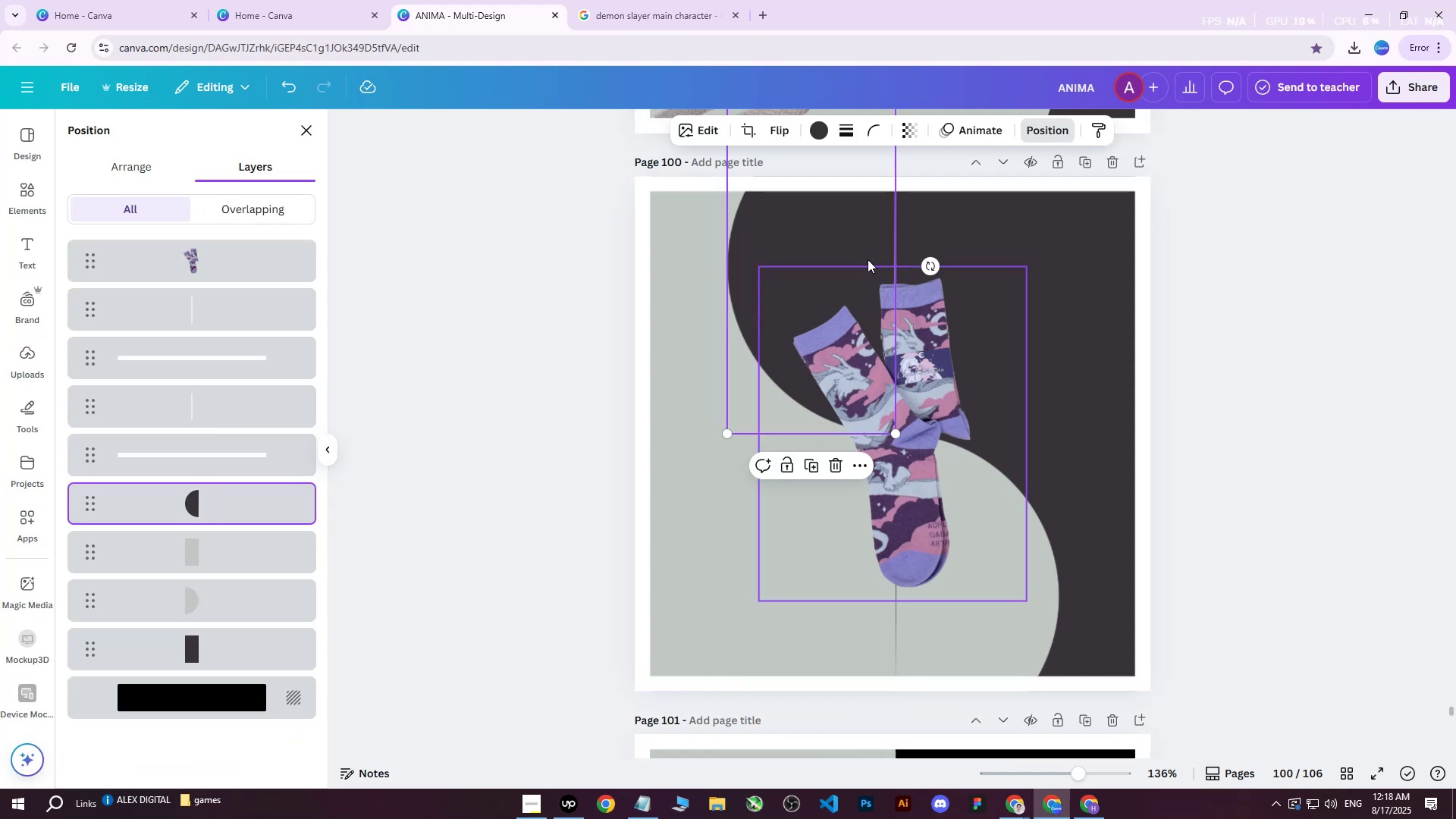 
left_click([818, 140])
 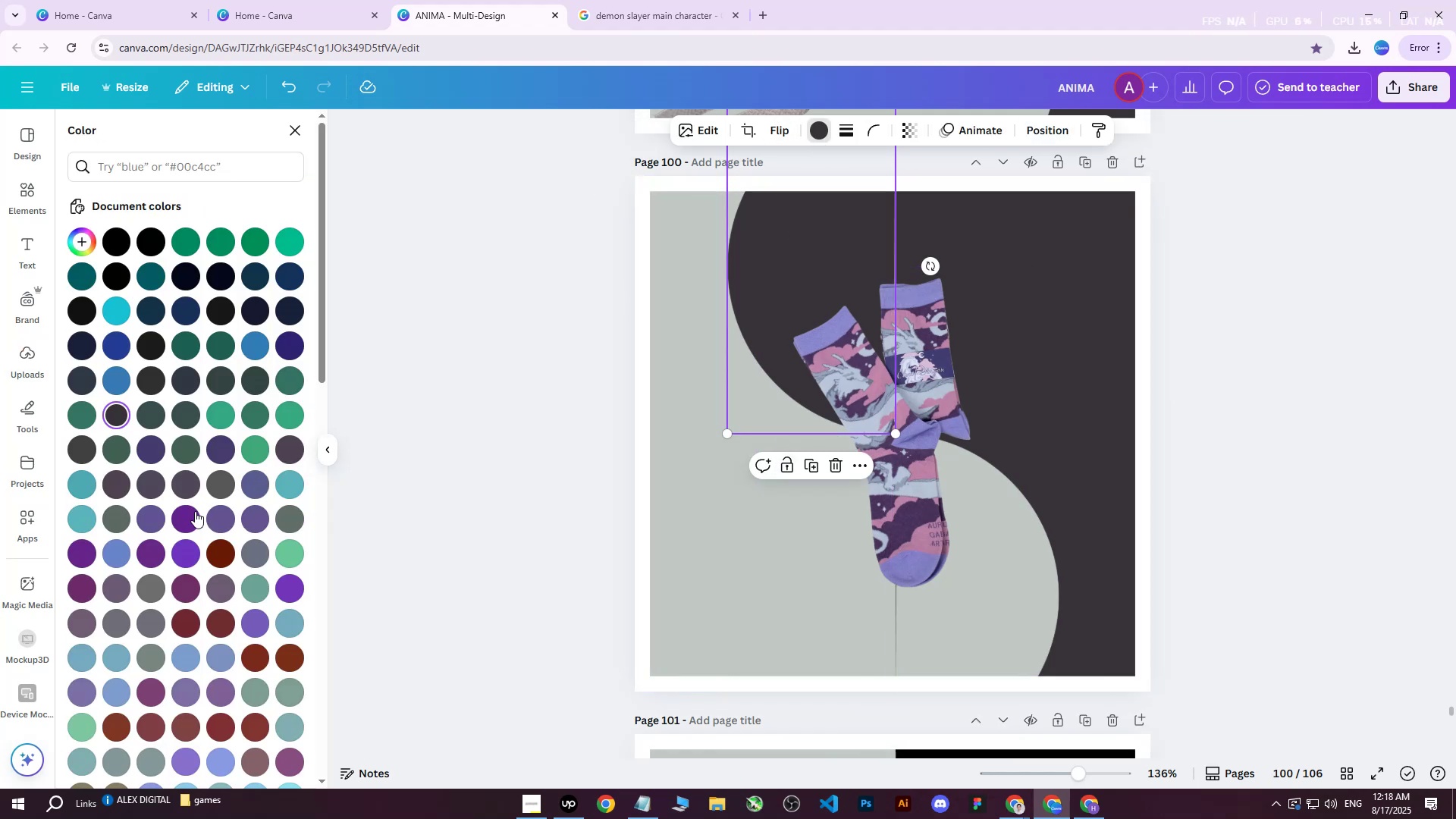 
double_click([213, 513])
 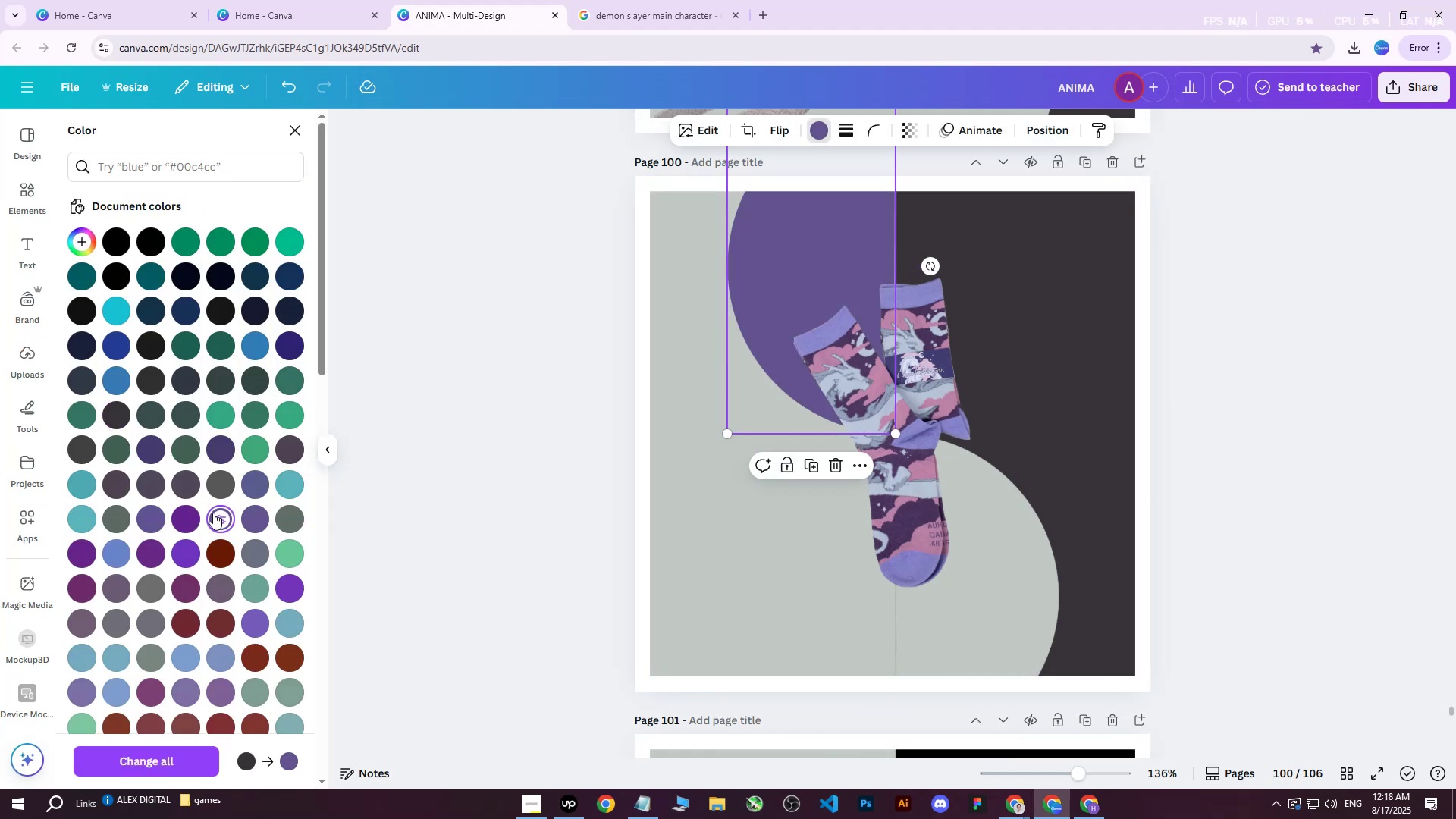 
triple_click([213, 513])
 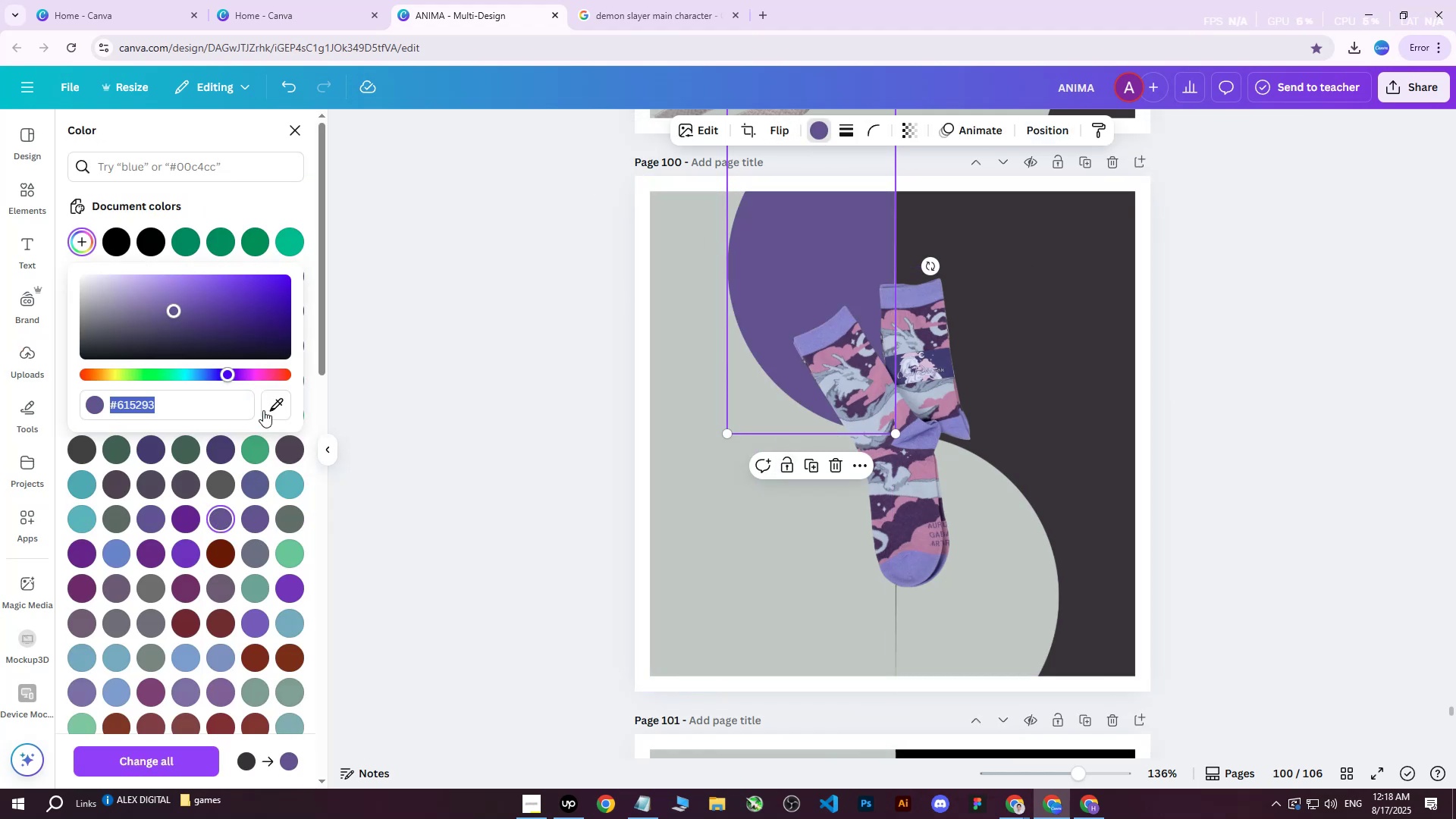 
left_click([272, 400])
 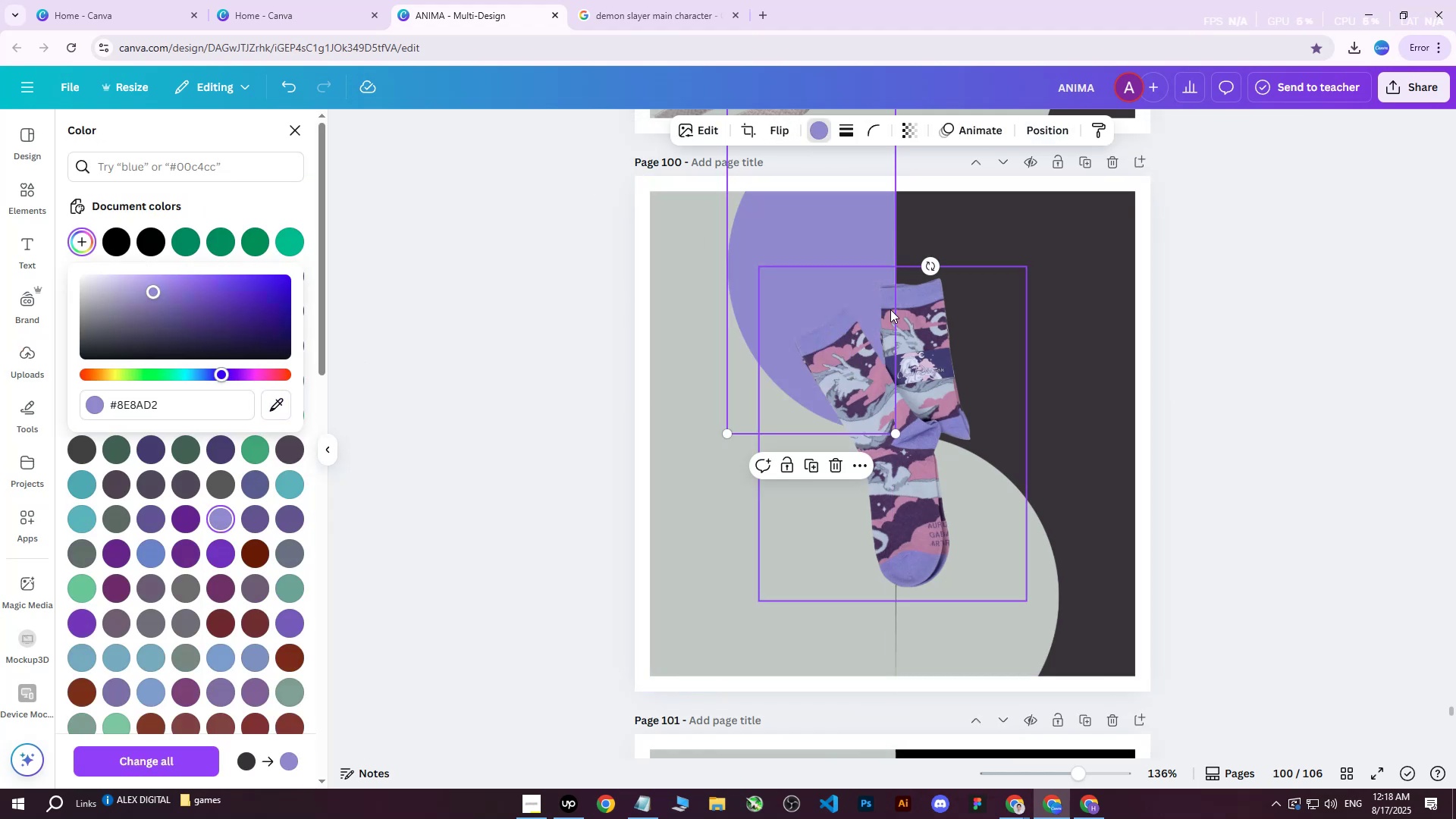 
double_click([1081, 243])
 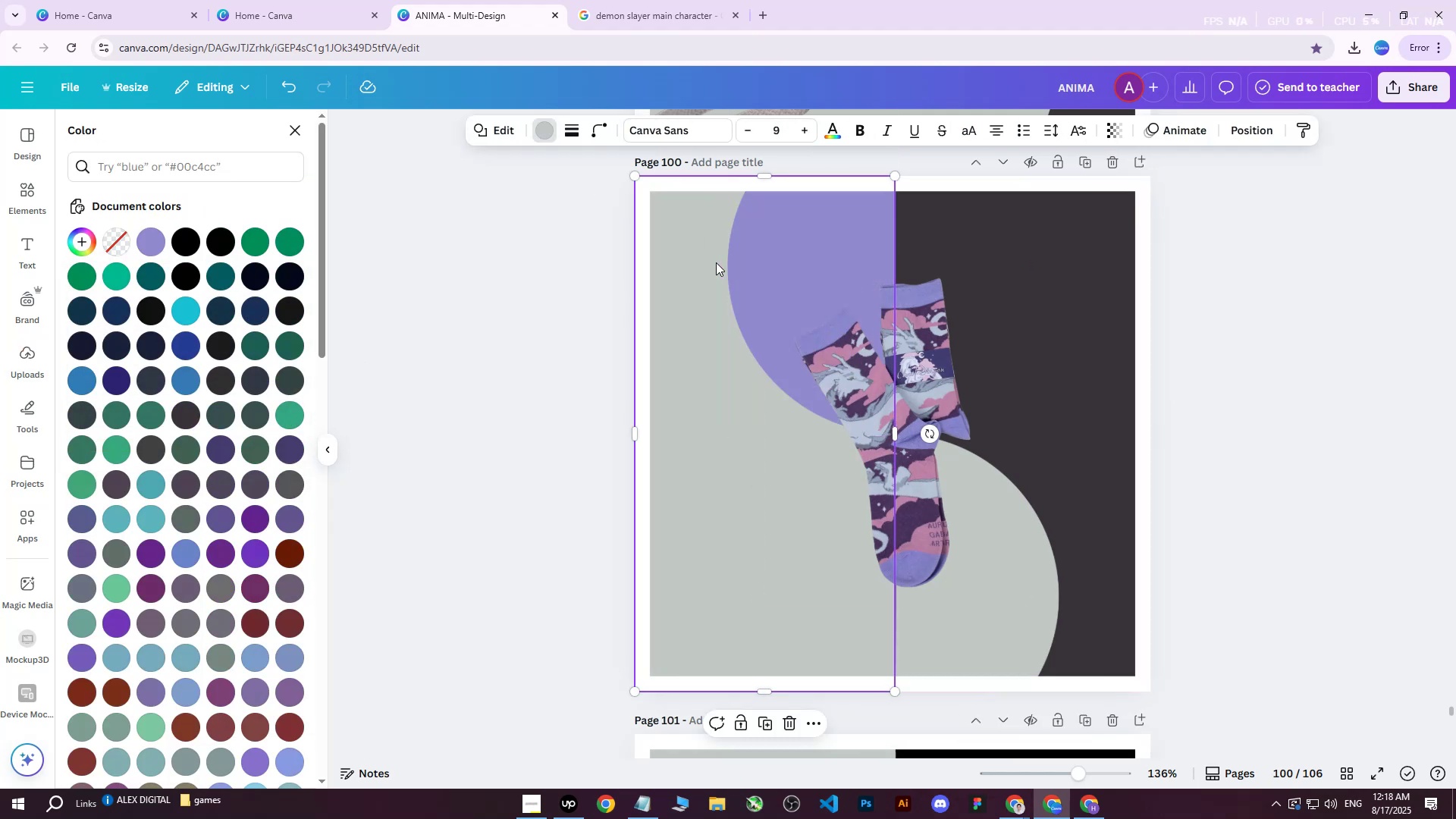 
double_click([778, 249])
 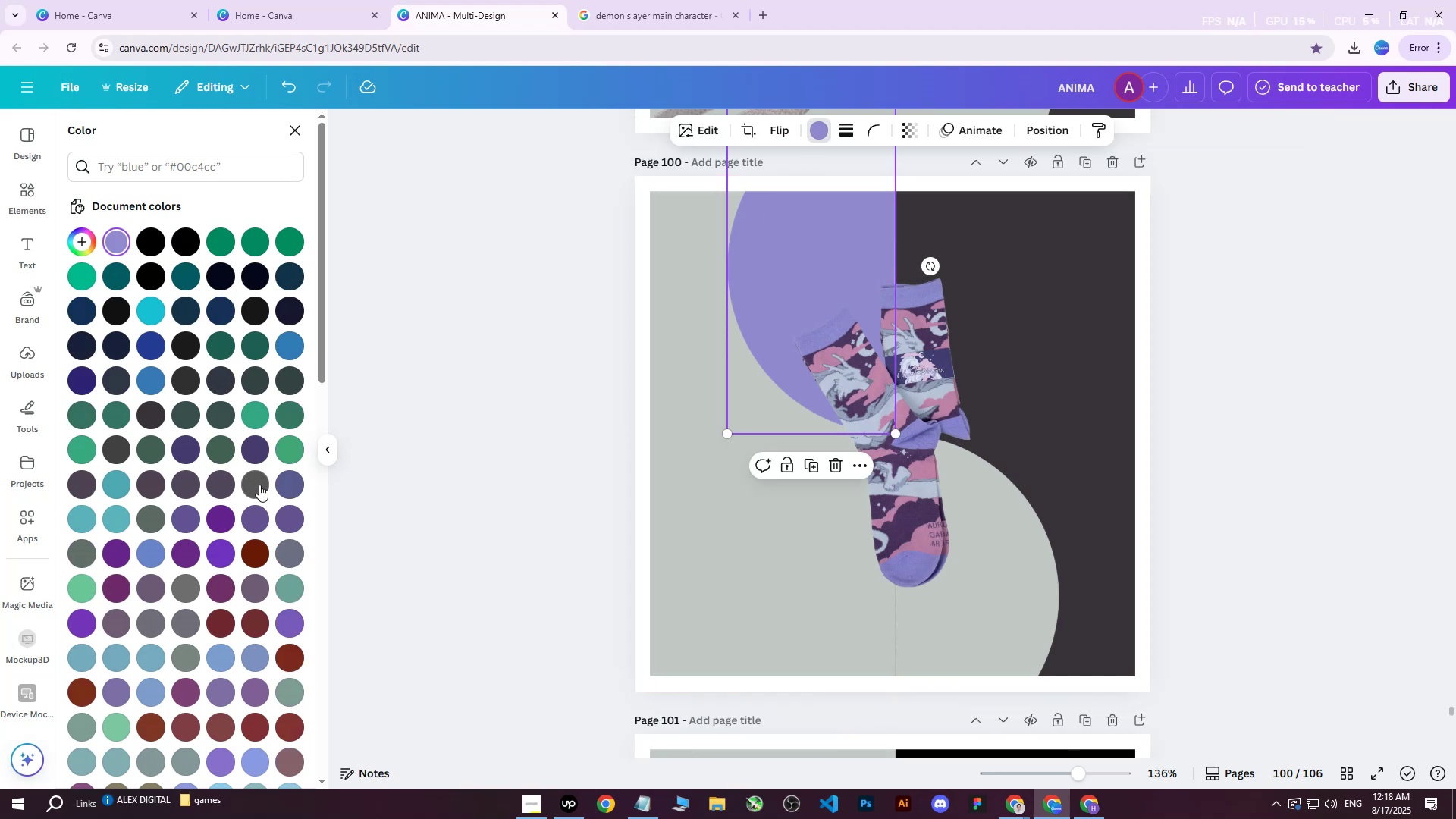 
left_click([252, 516])
 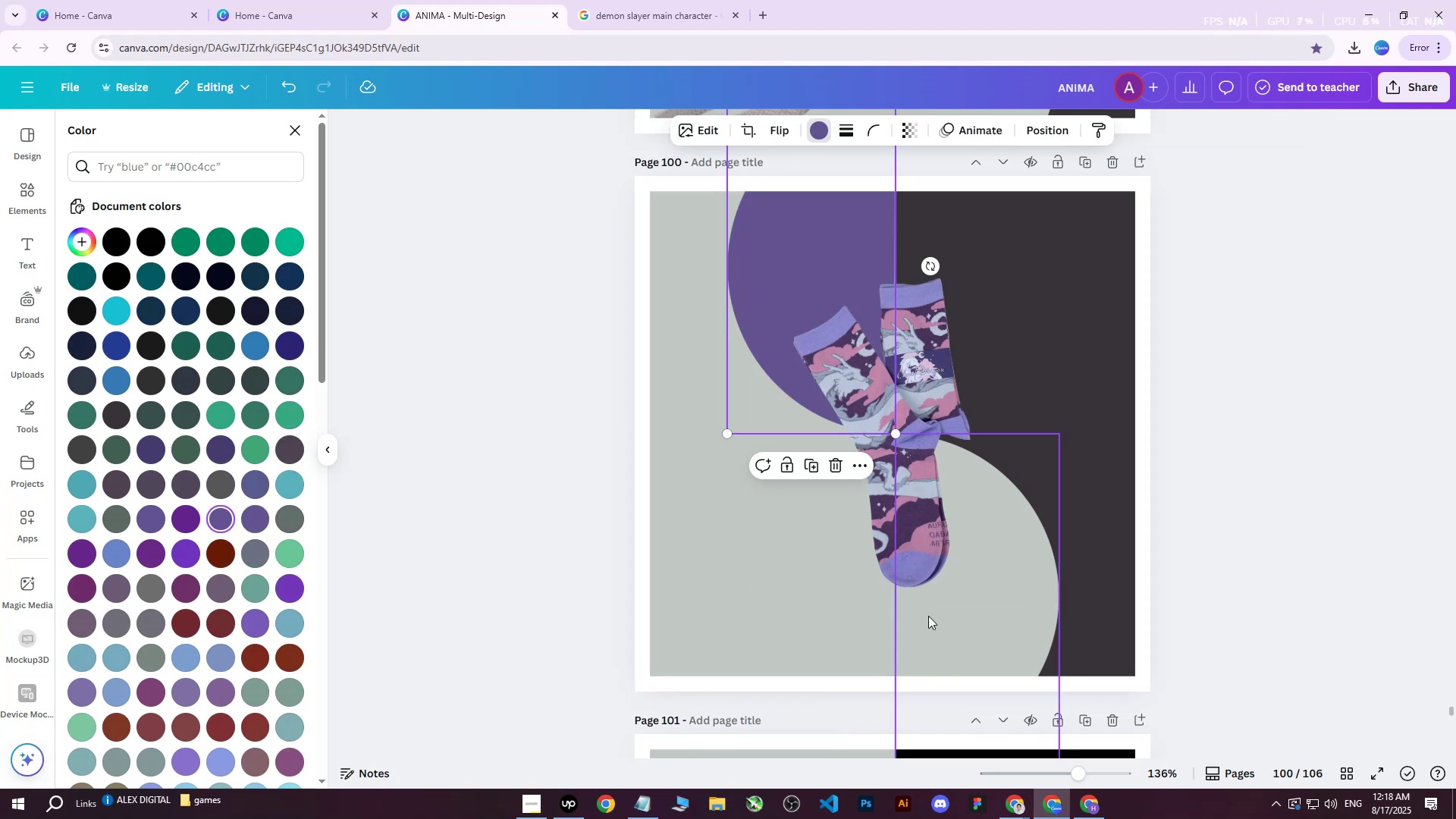 
left_click([968, 626])
 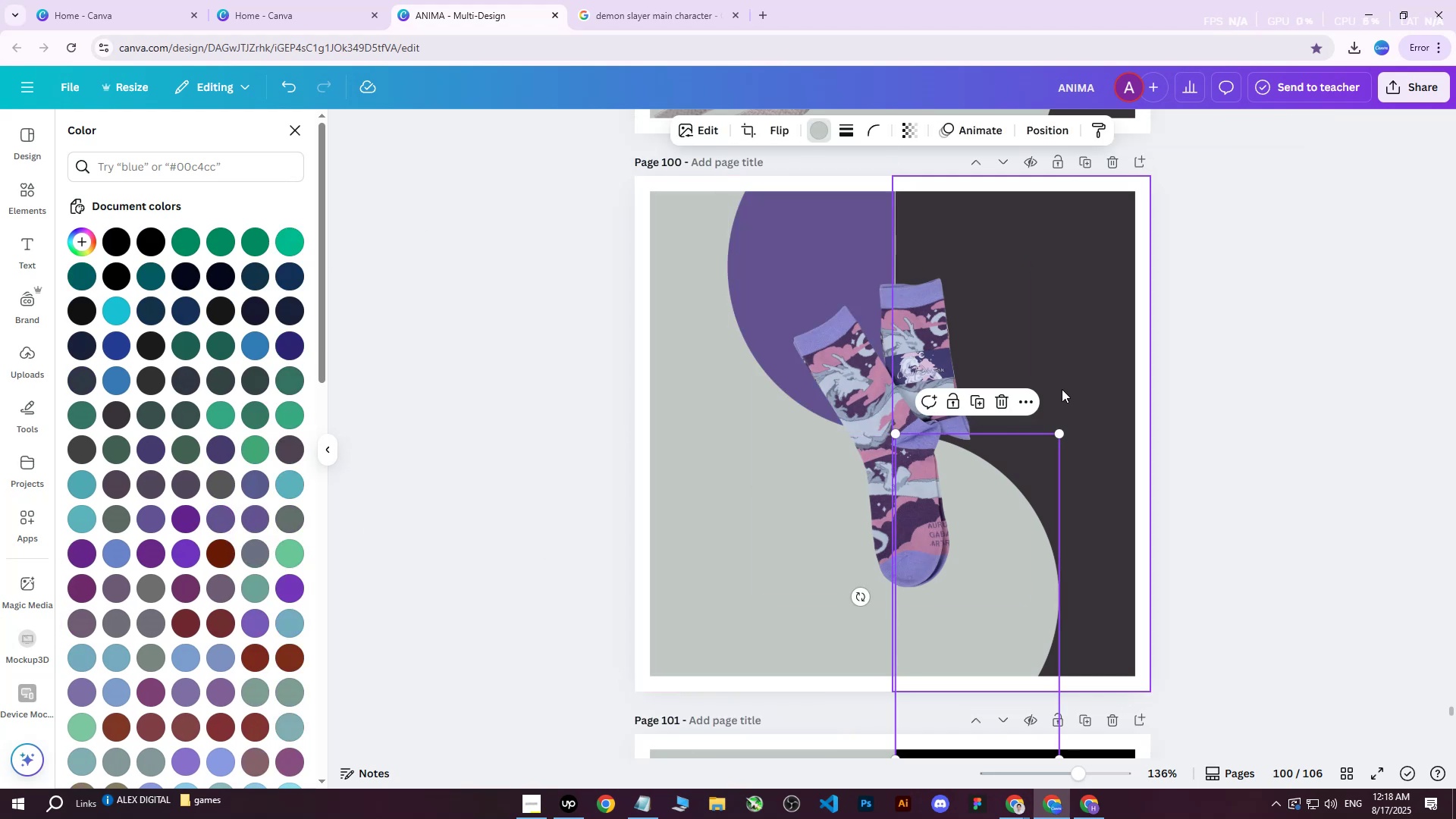 
left_click([1062, 381])
 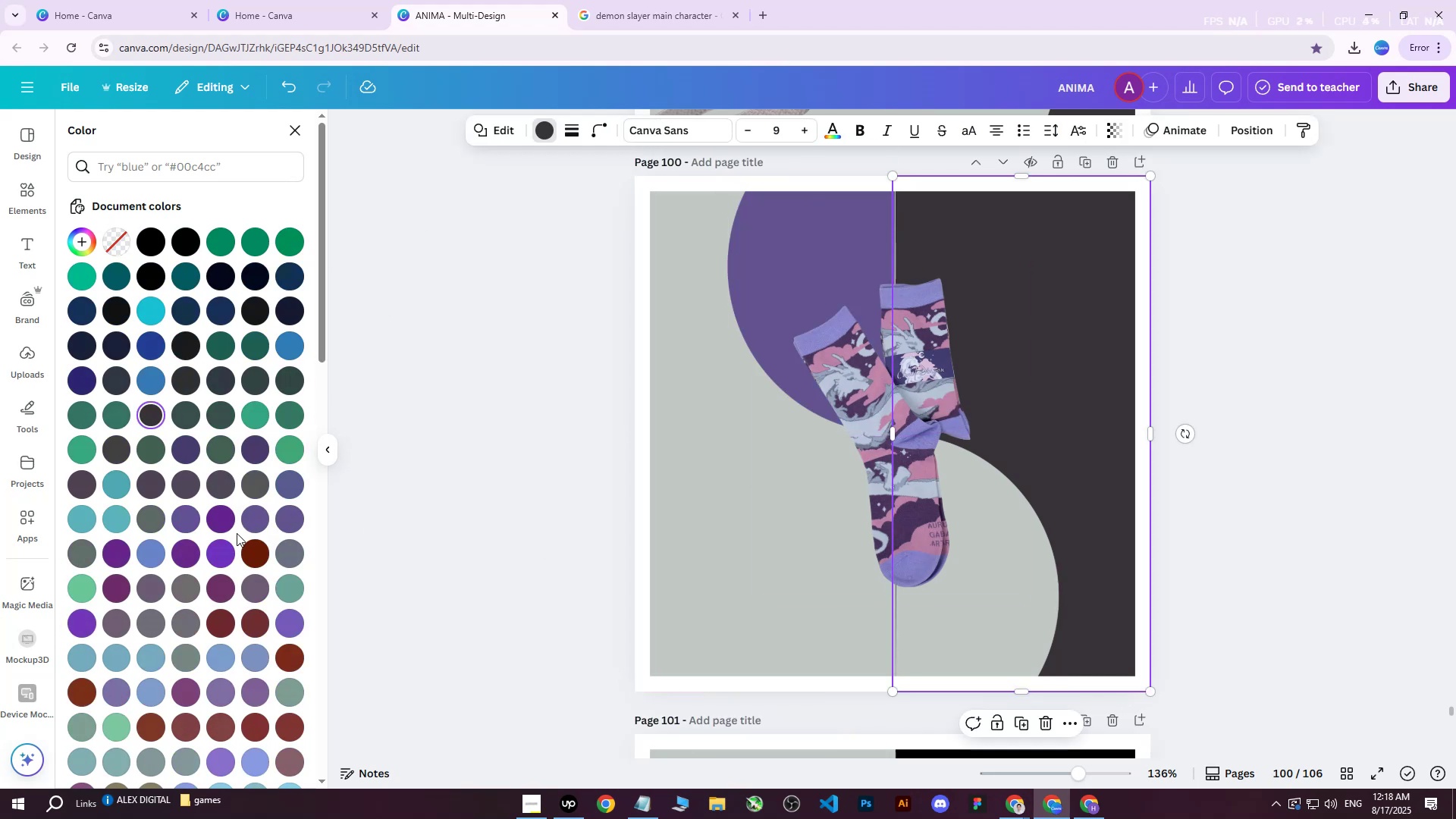 
left_click([252, 517])
 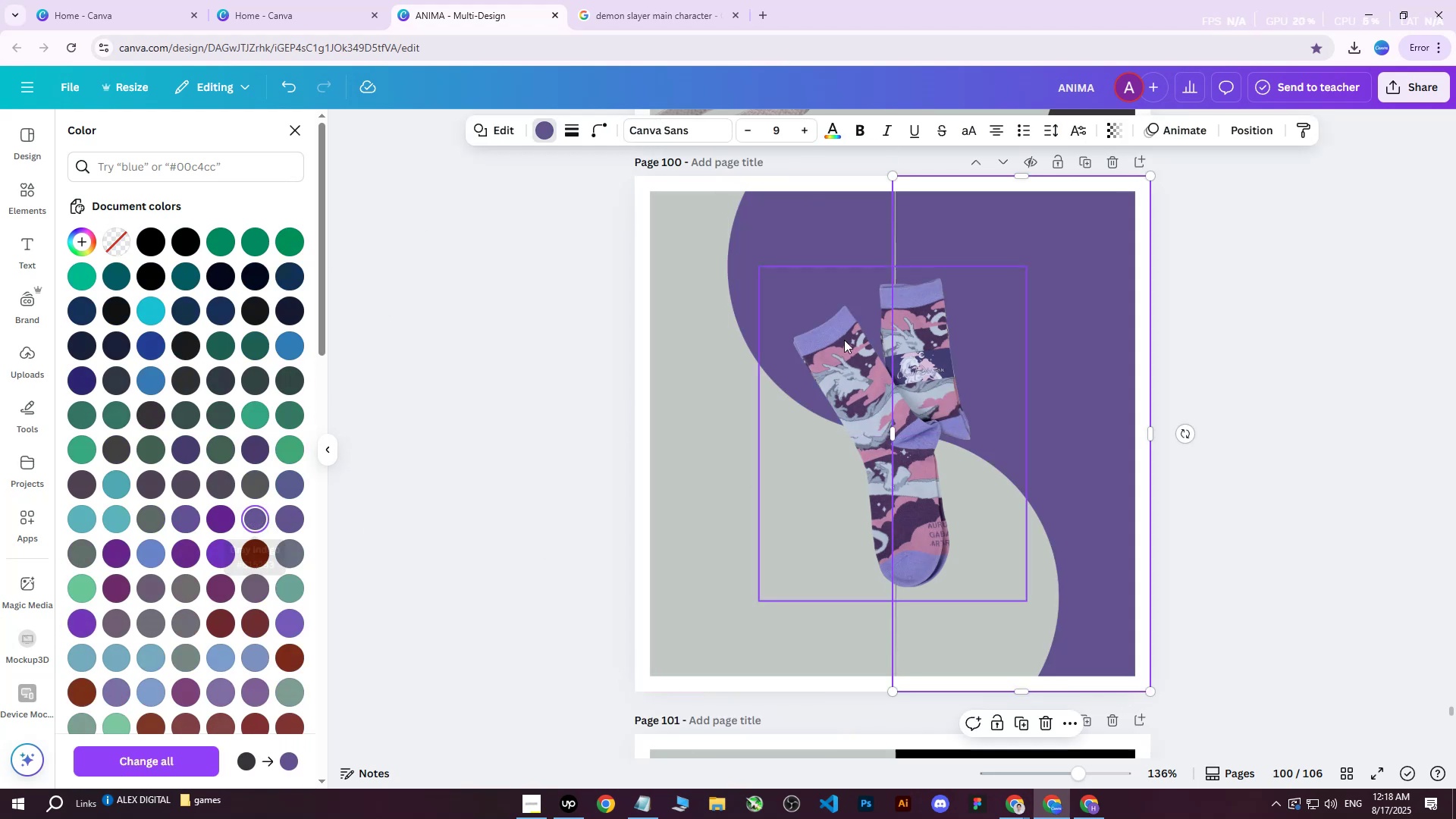 
left_click([1276, 261])
 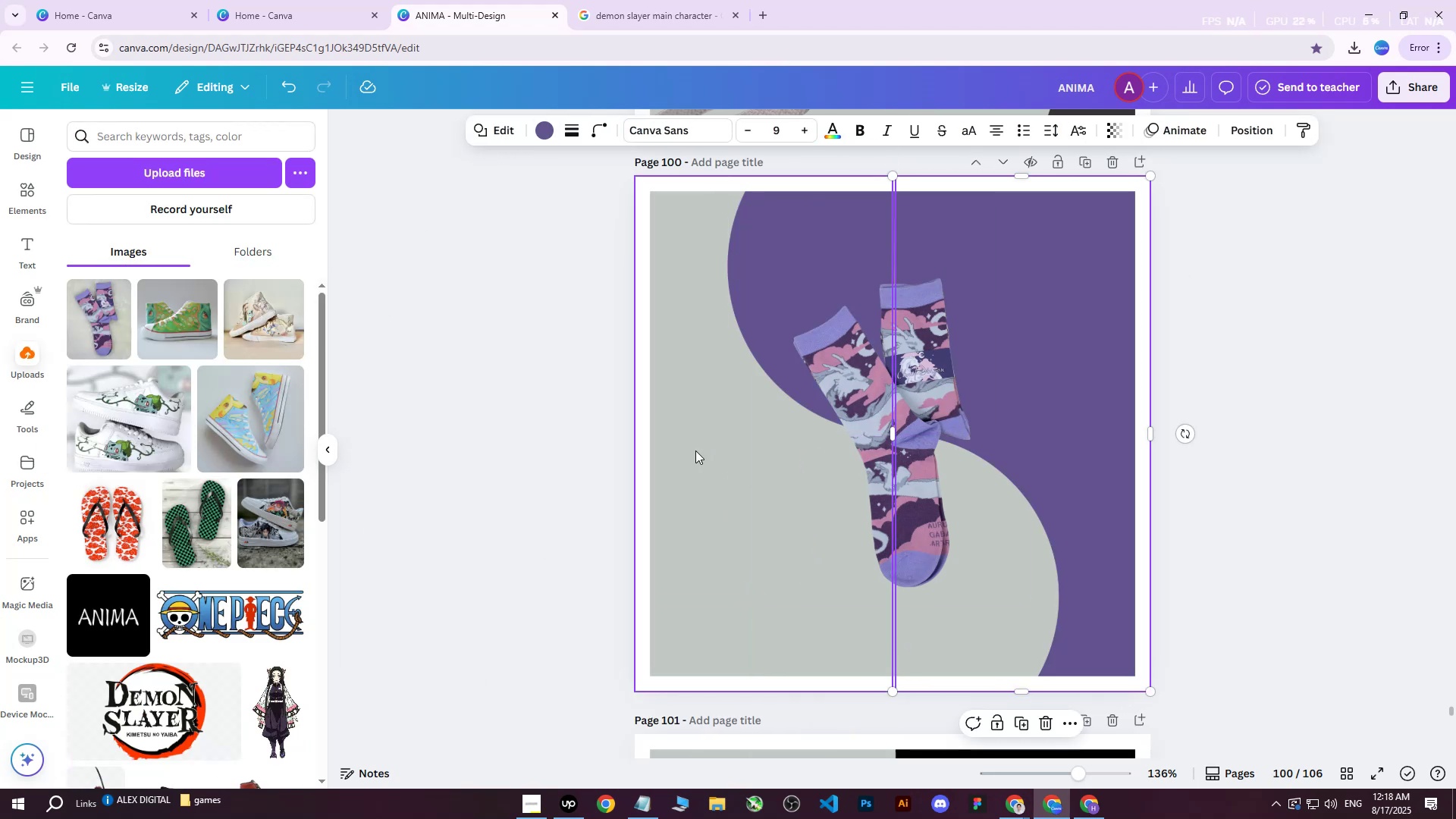 
left_click([695, 450])
 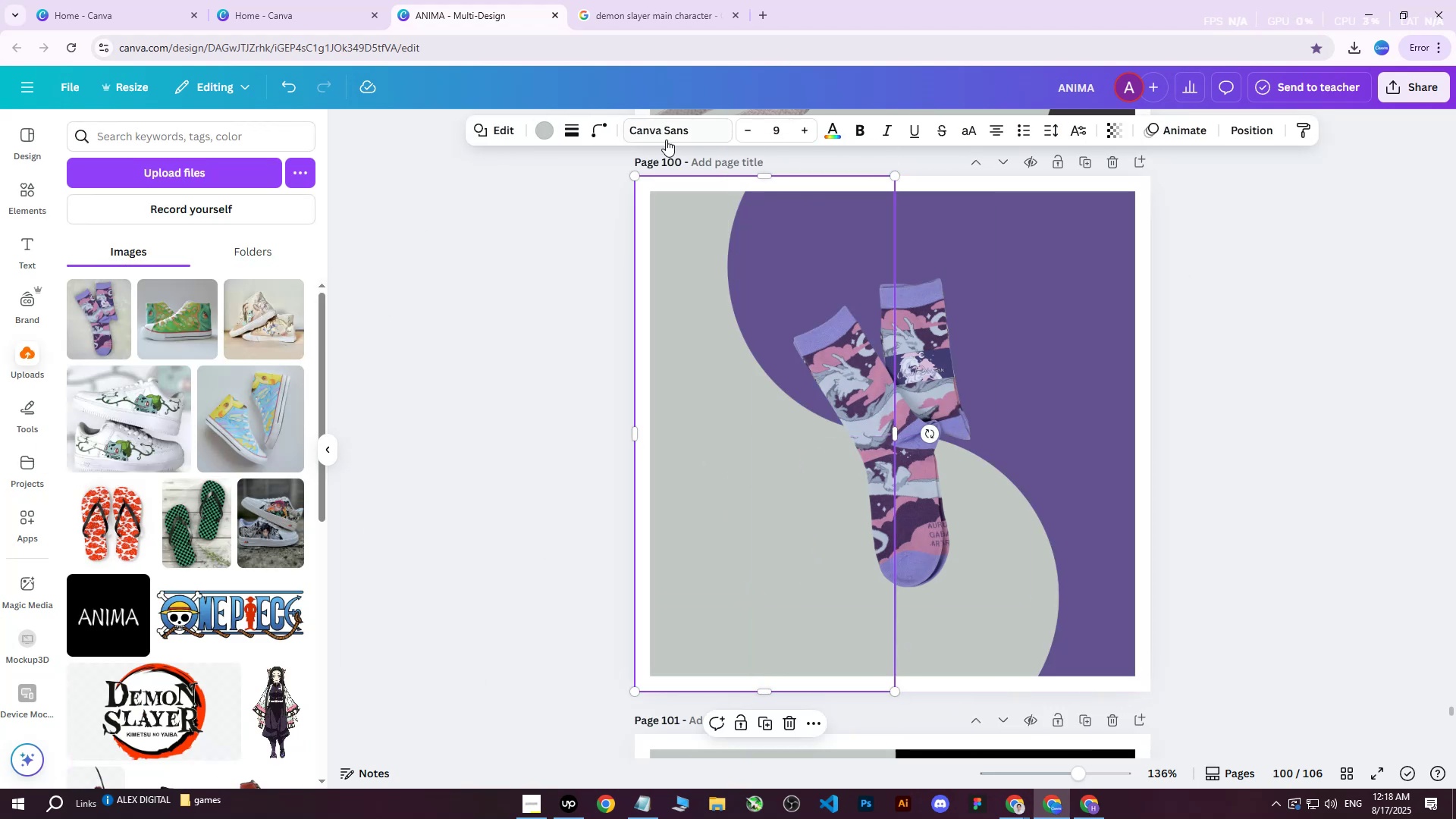 
left_click([553, 134])
 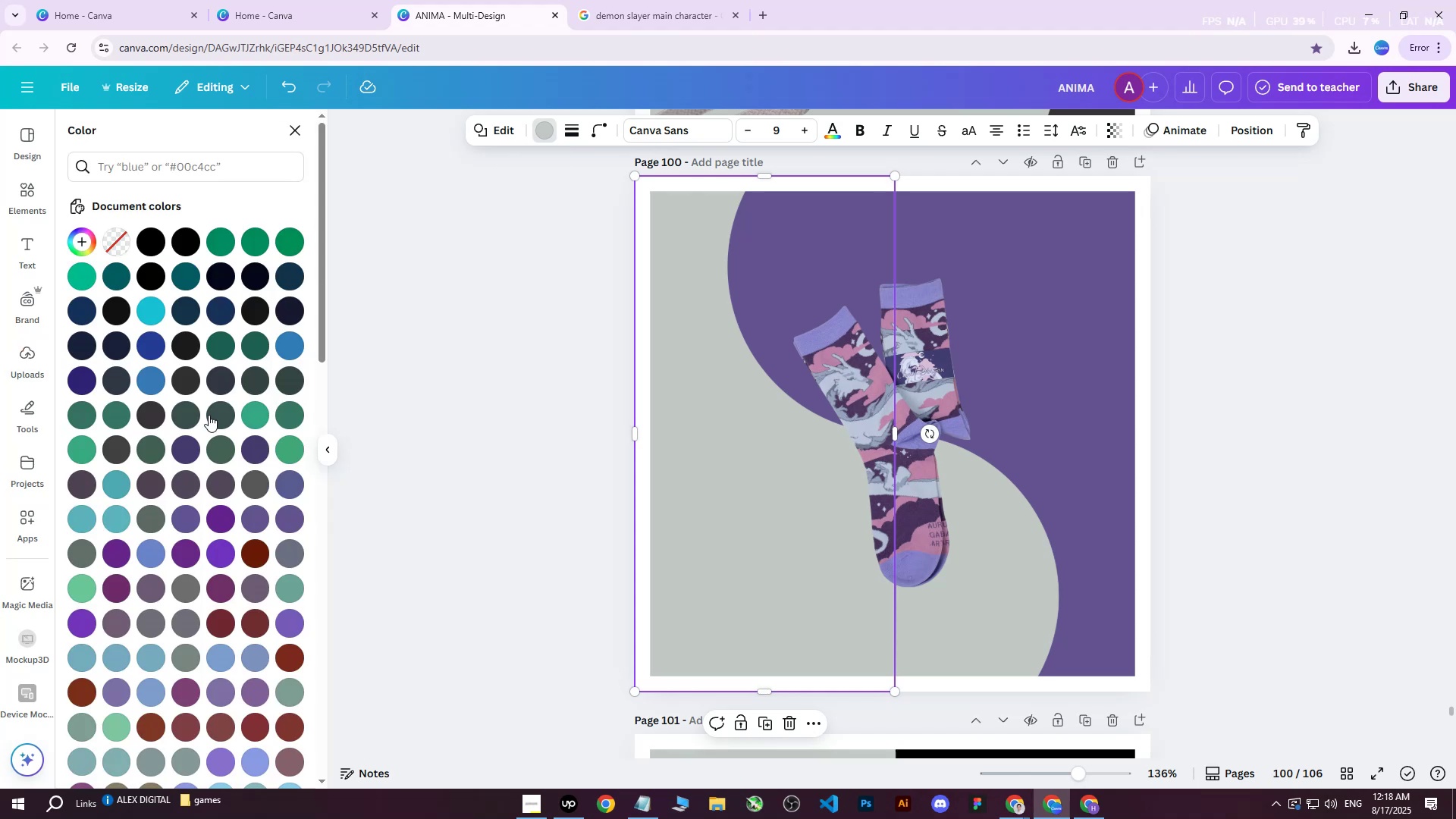 
scroll: coordinate [188, 546], scroll_direction: down, amount: 11.0
 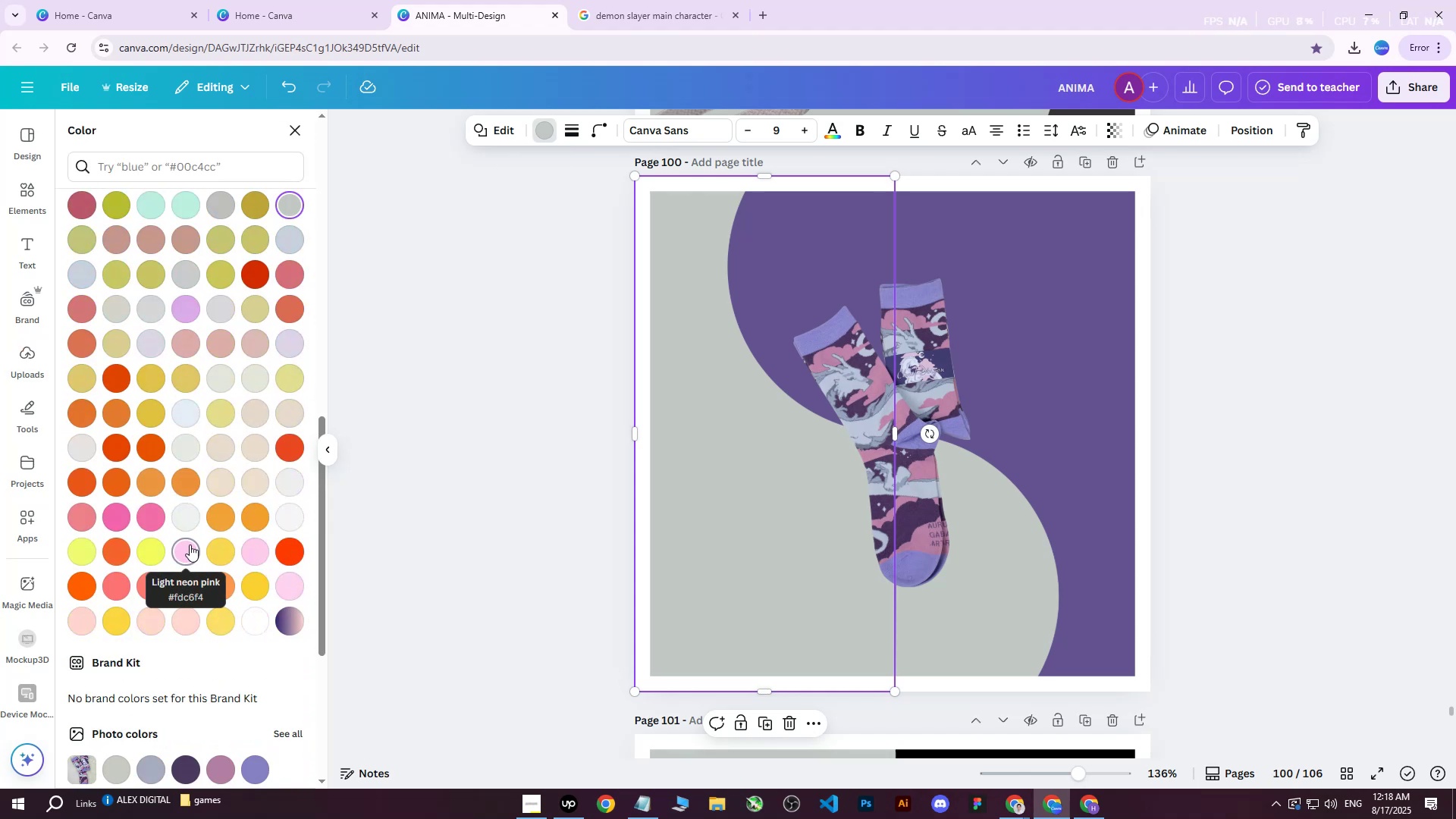 
left_click([190, 545])
 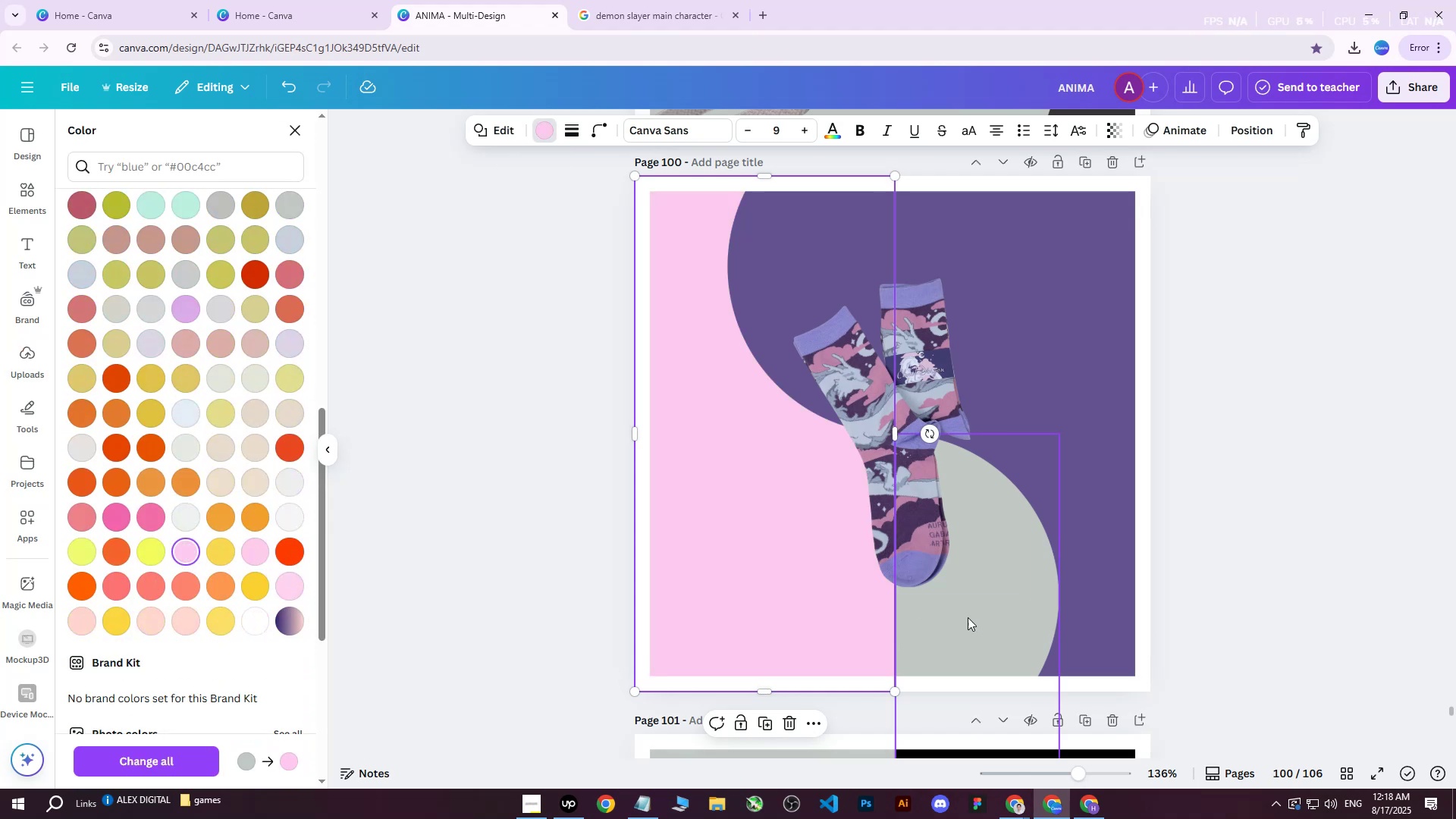 
left_click([1006, 619])
 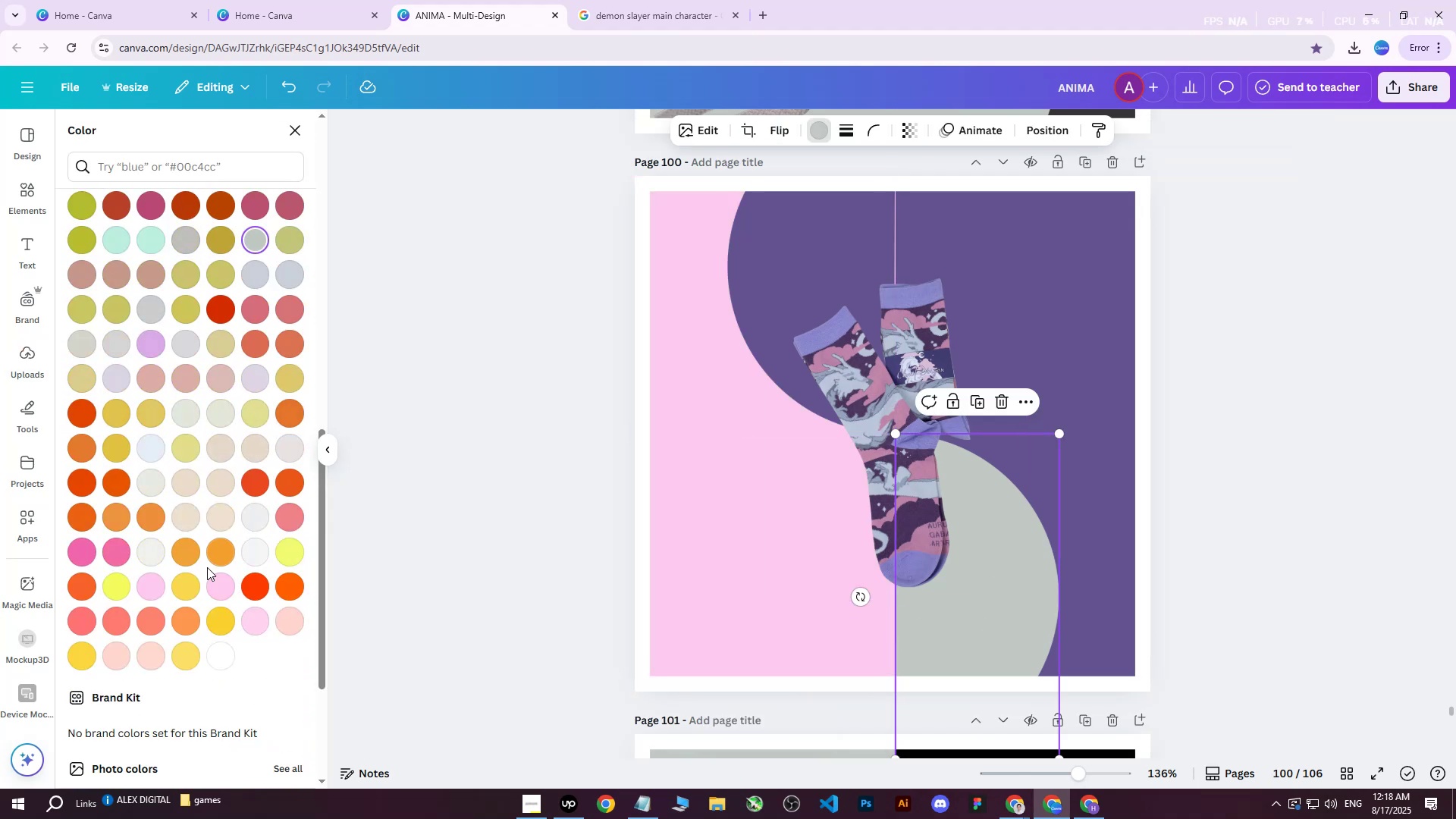 
left_click([164, 583])
 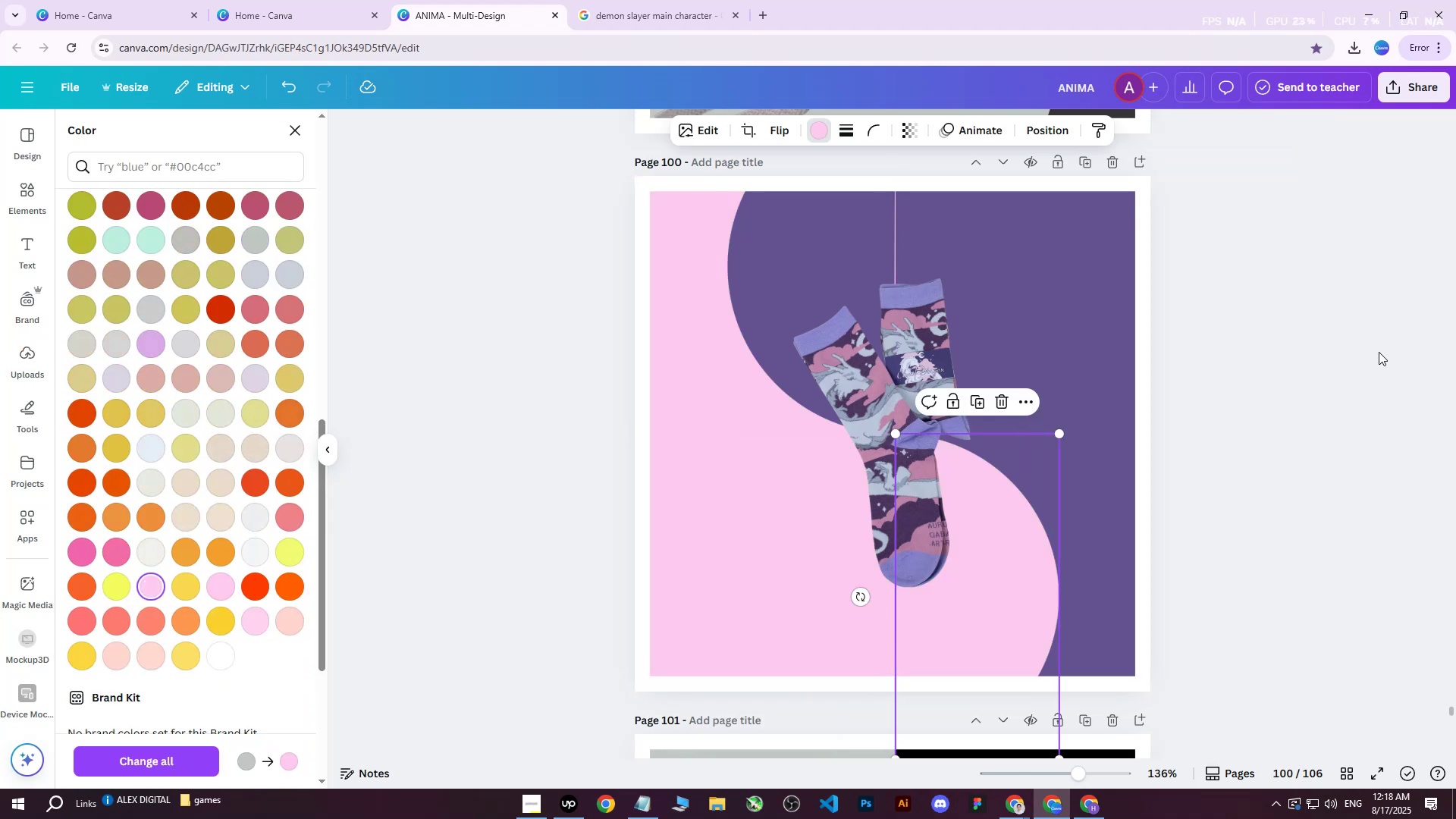 
left_click([1320, 354])
 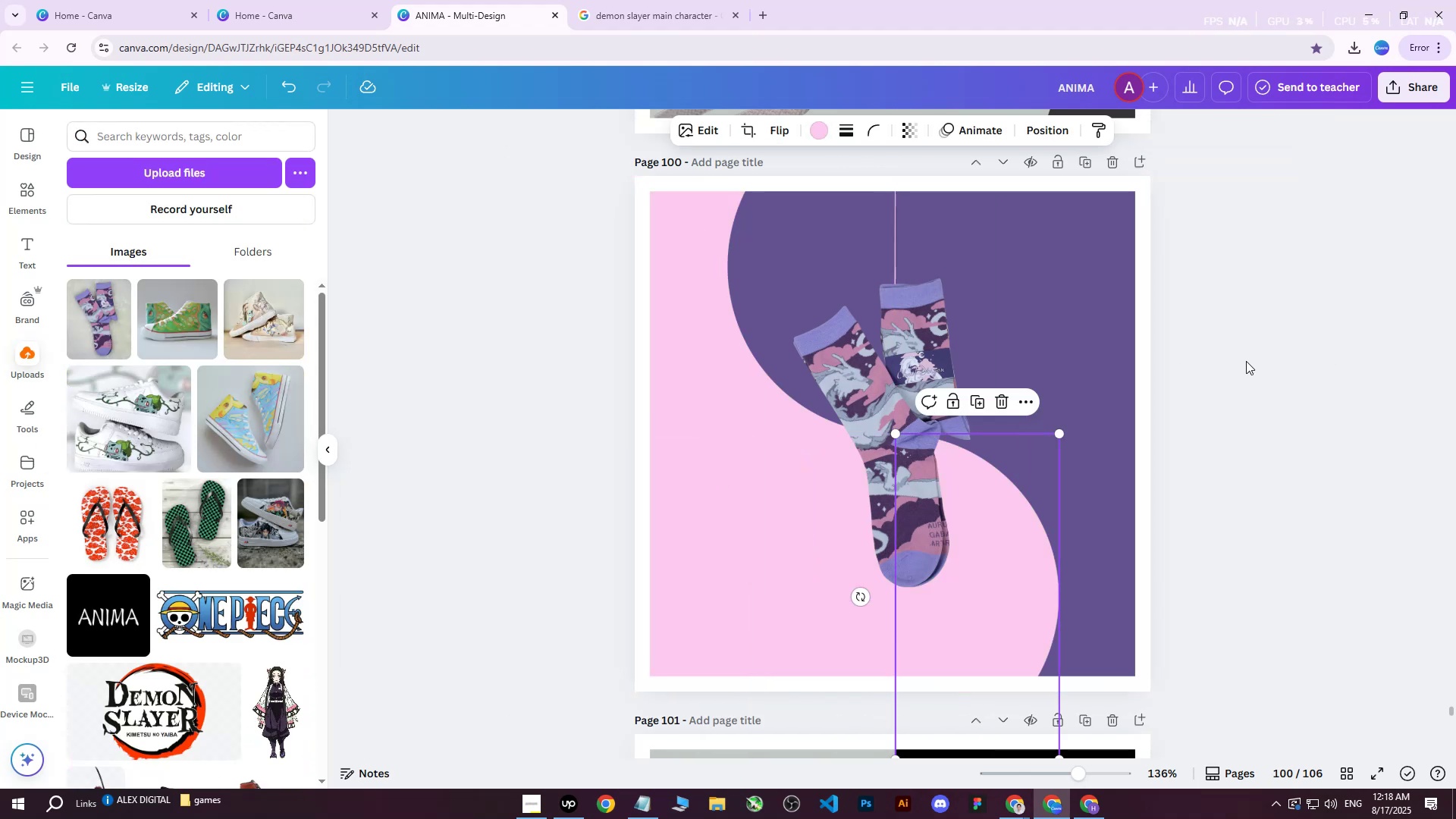 
left_click([1302, 353])
 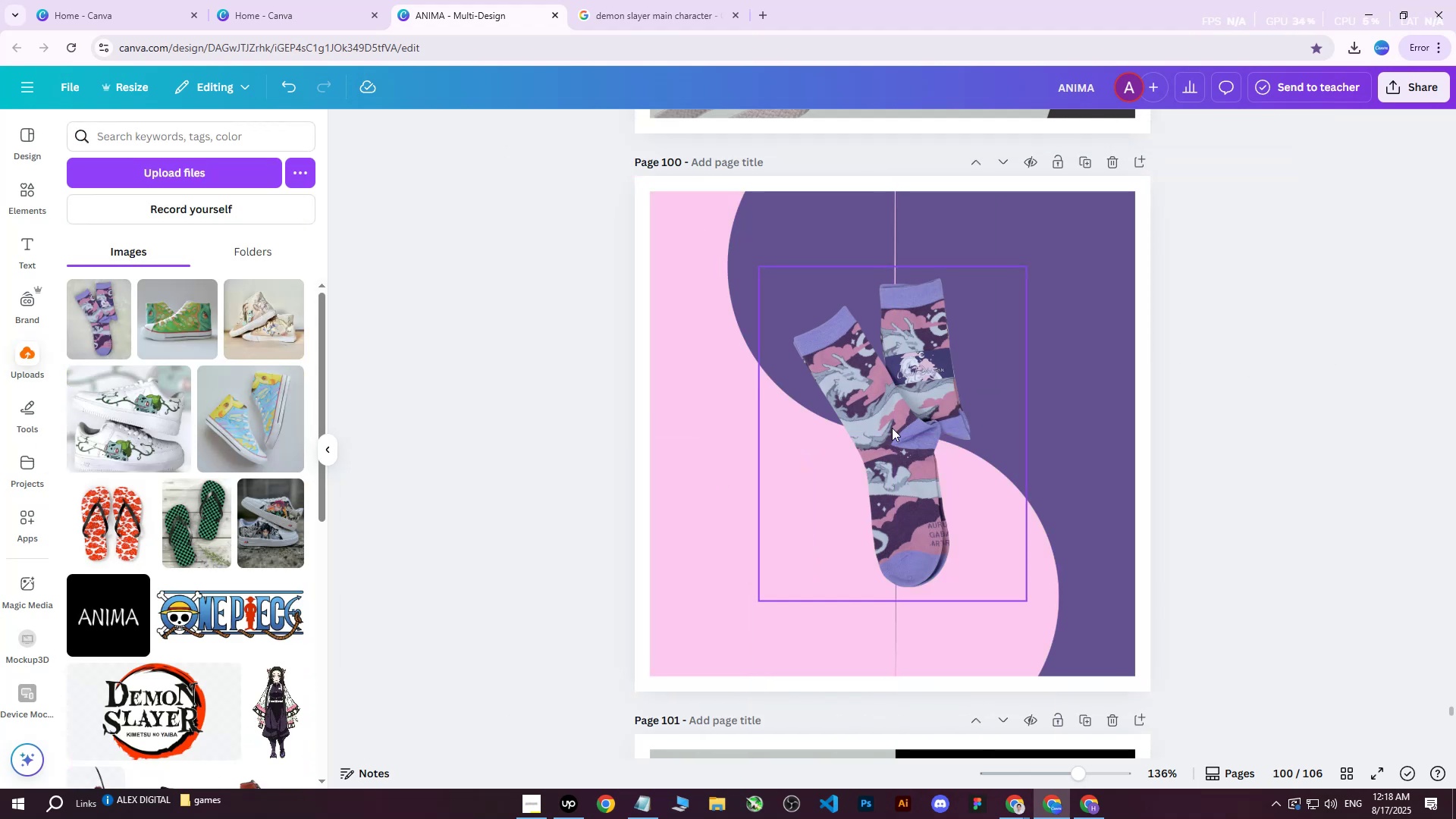 
left_click([886, 401])
 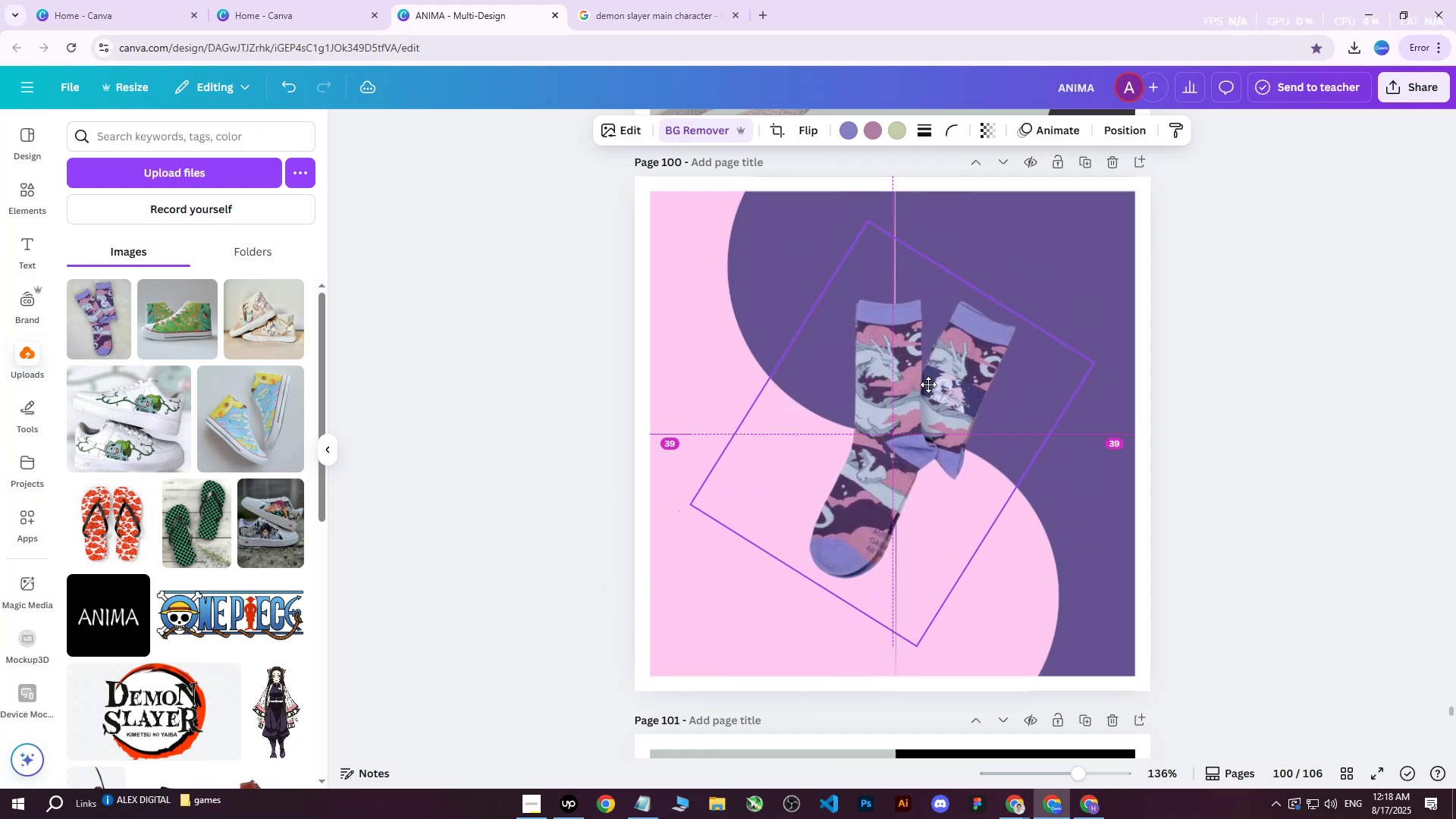 
wait(16.02)
 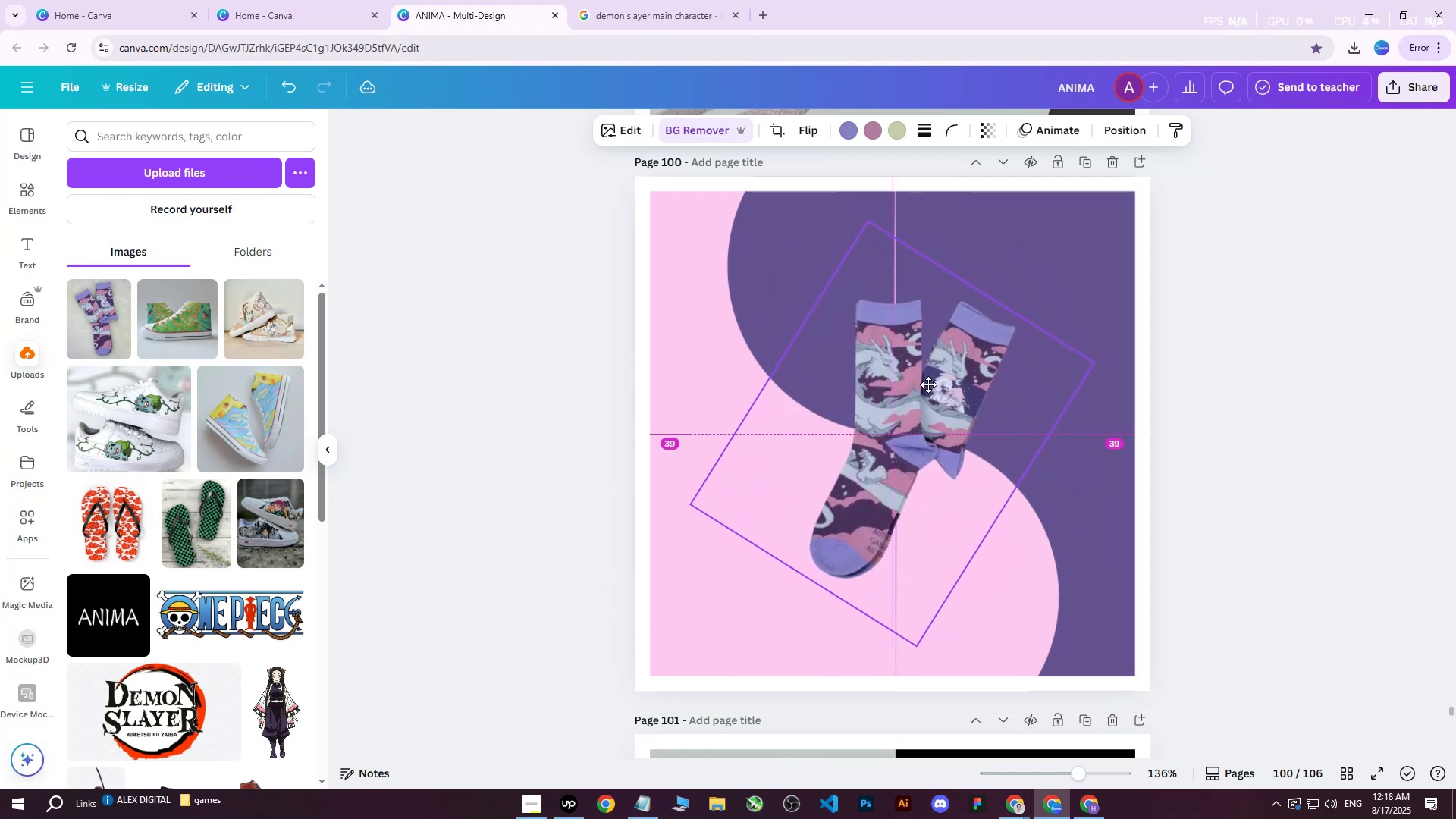 
double_click([1234, 320])
 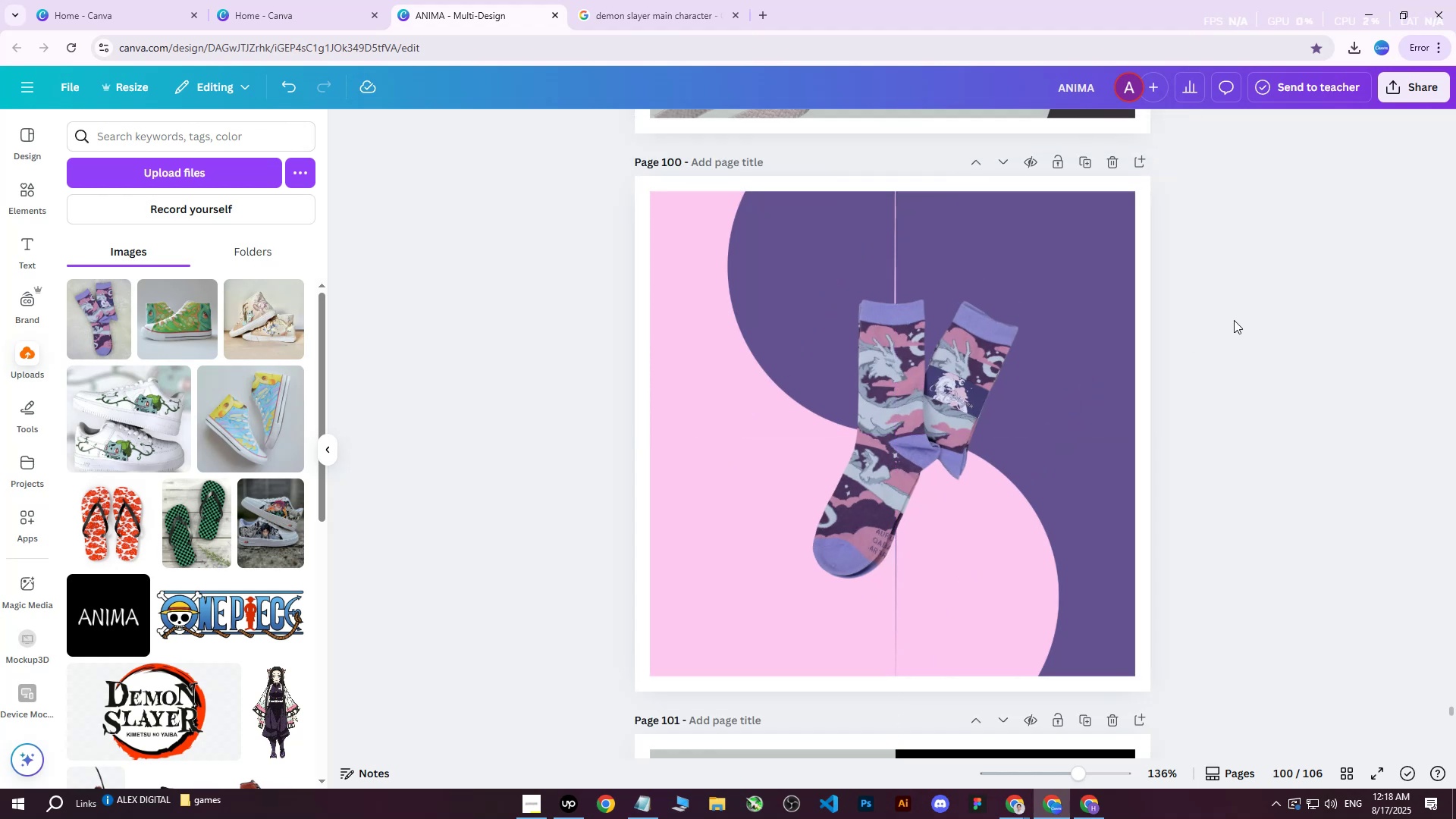 
left_click([15, 202])
 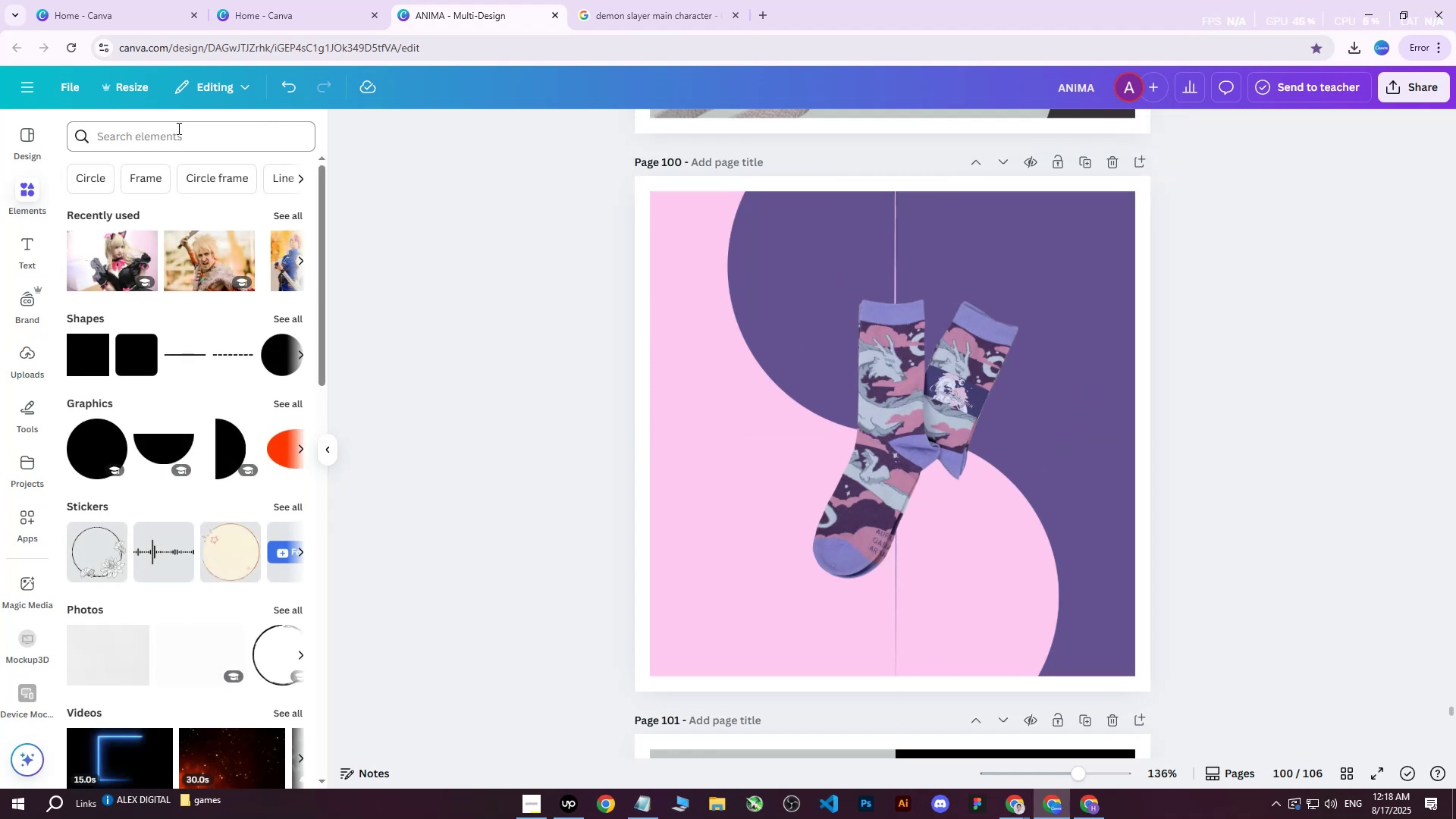 
left_click([177, 129])
 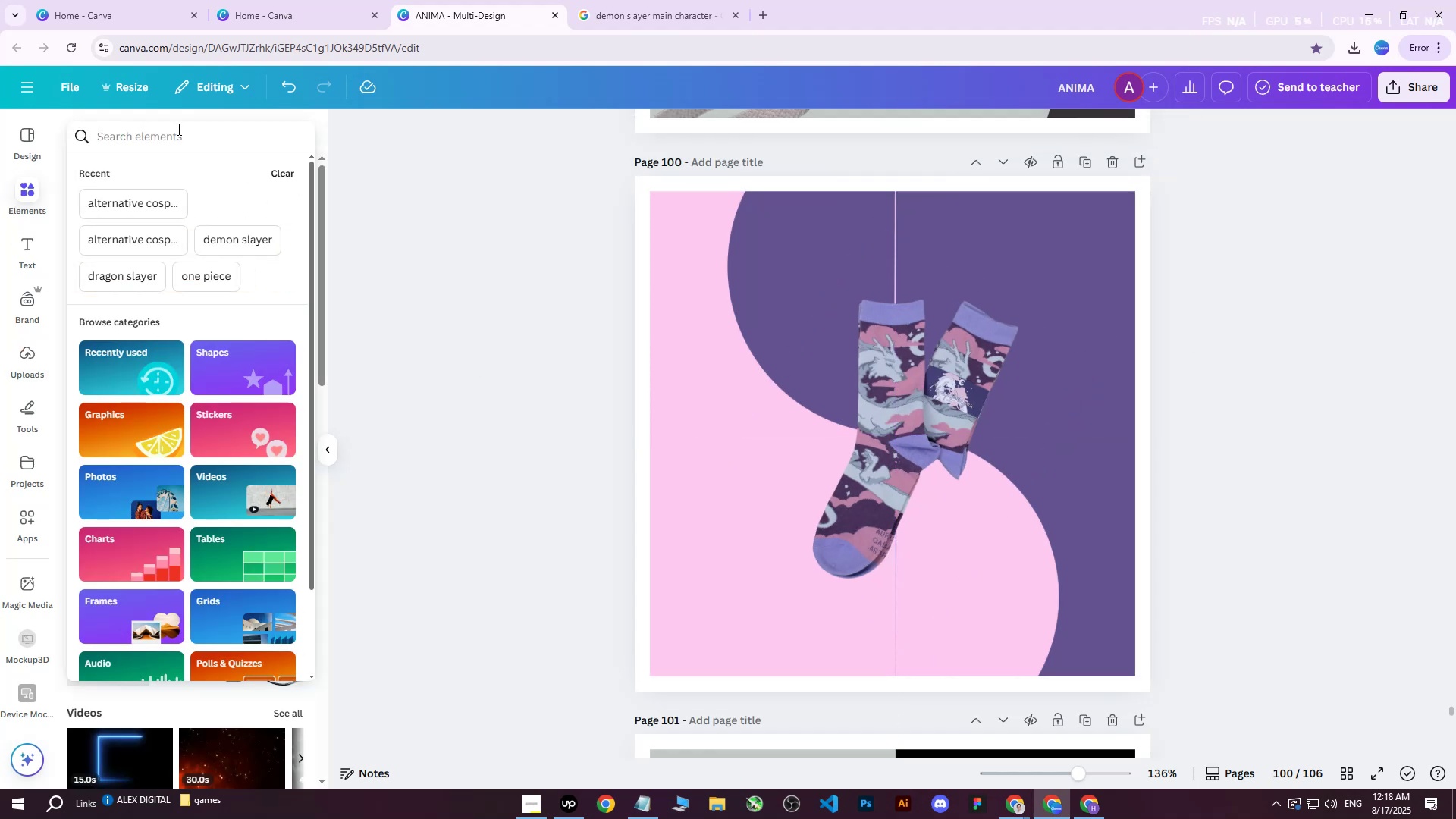 
type(anime elements\)
 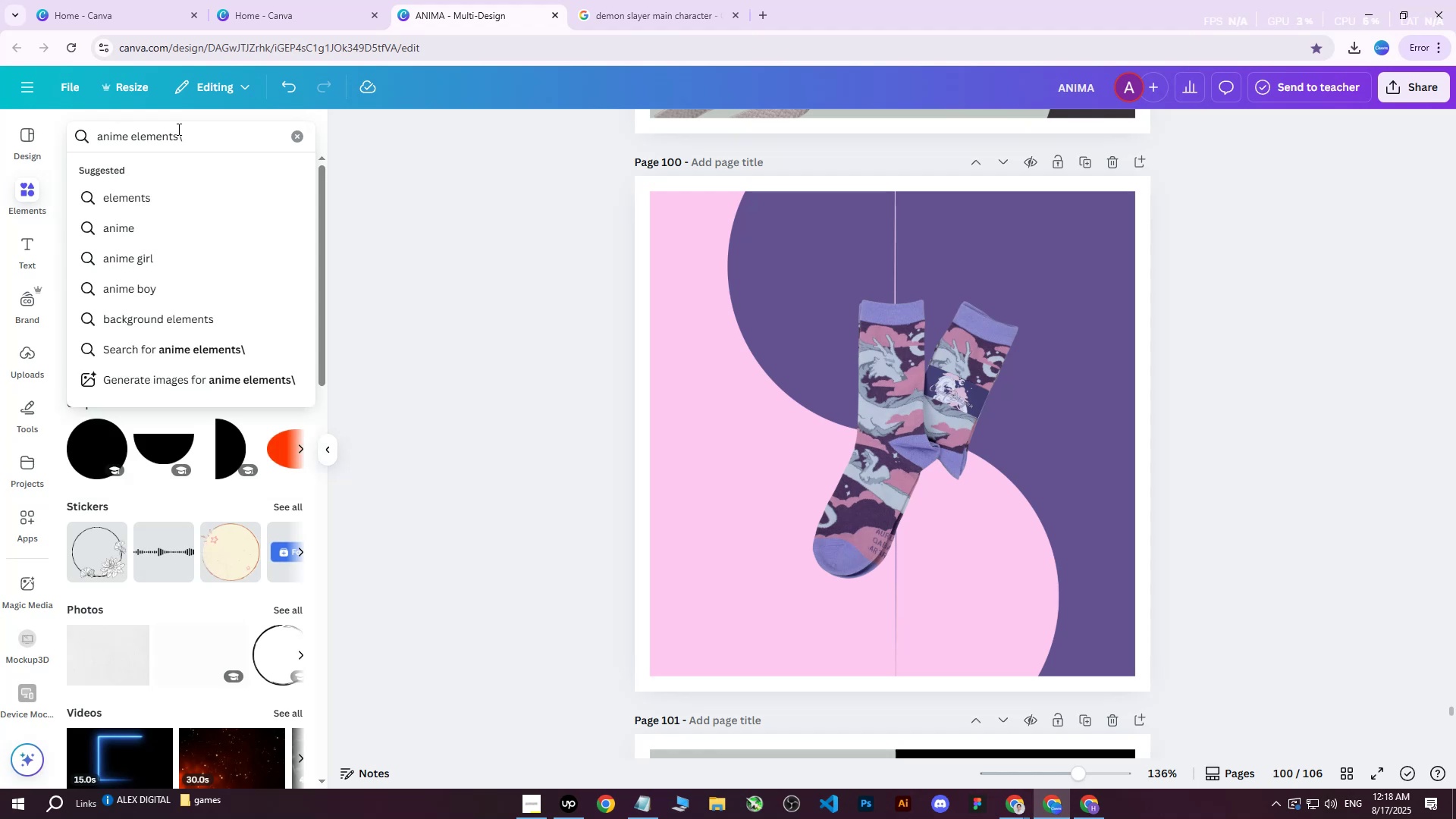 
key(Enter)
 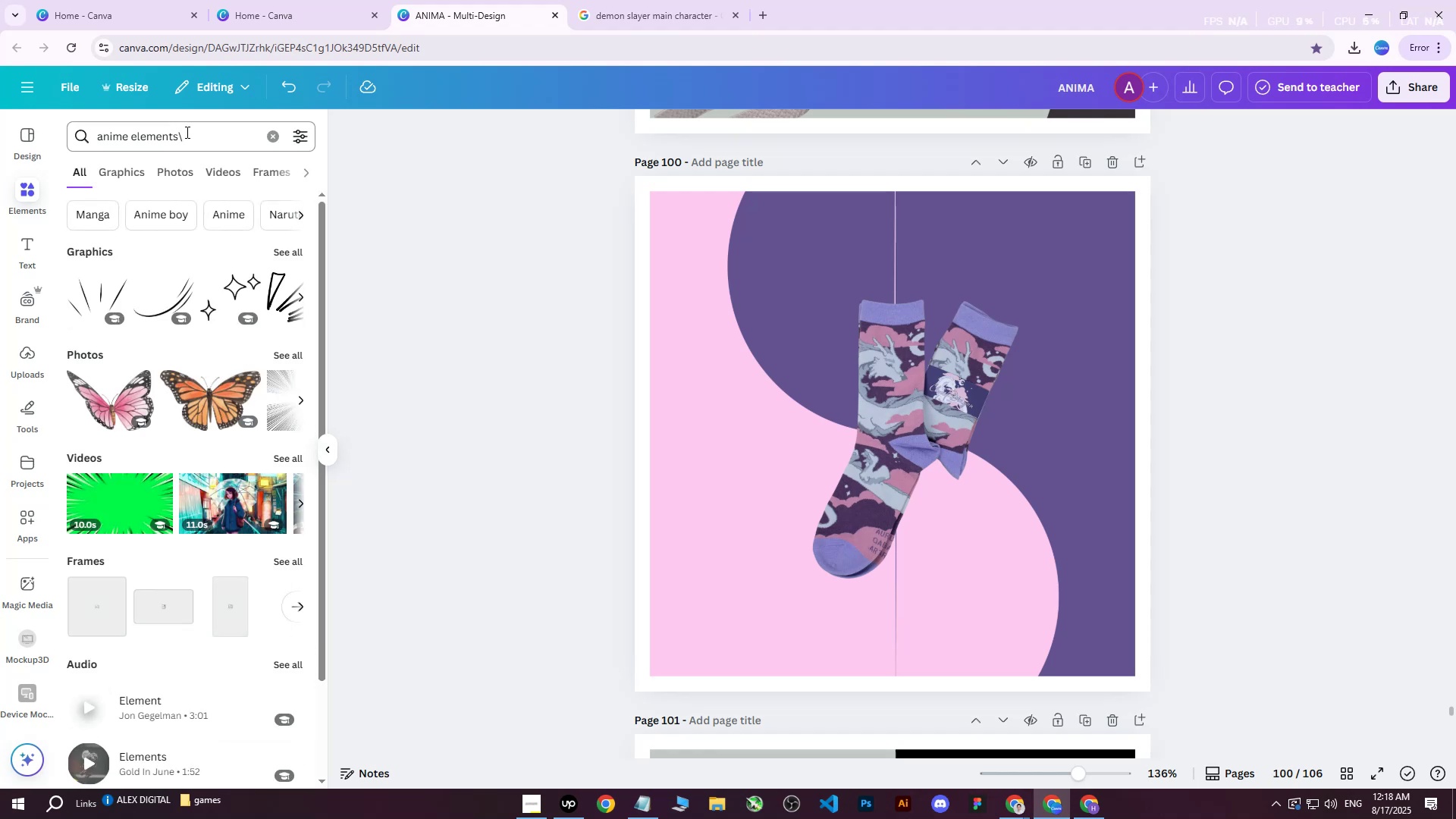 
left_click([201, 136])
 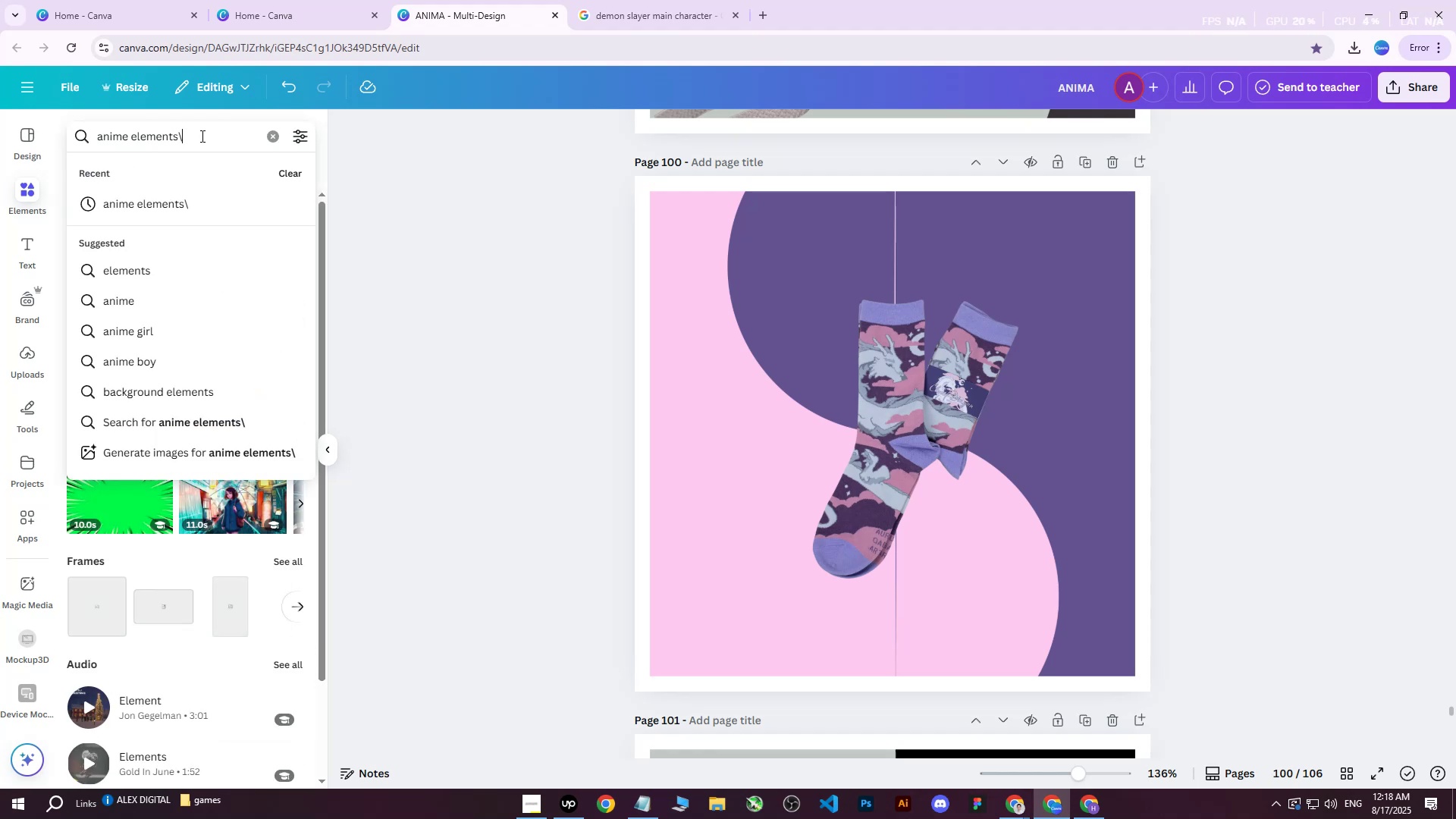 
key(Backspace)
 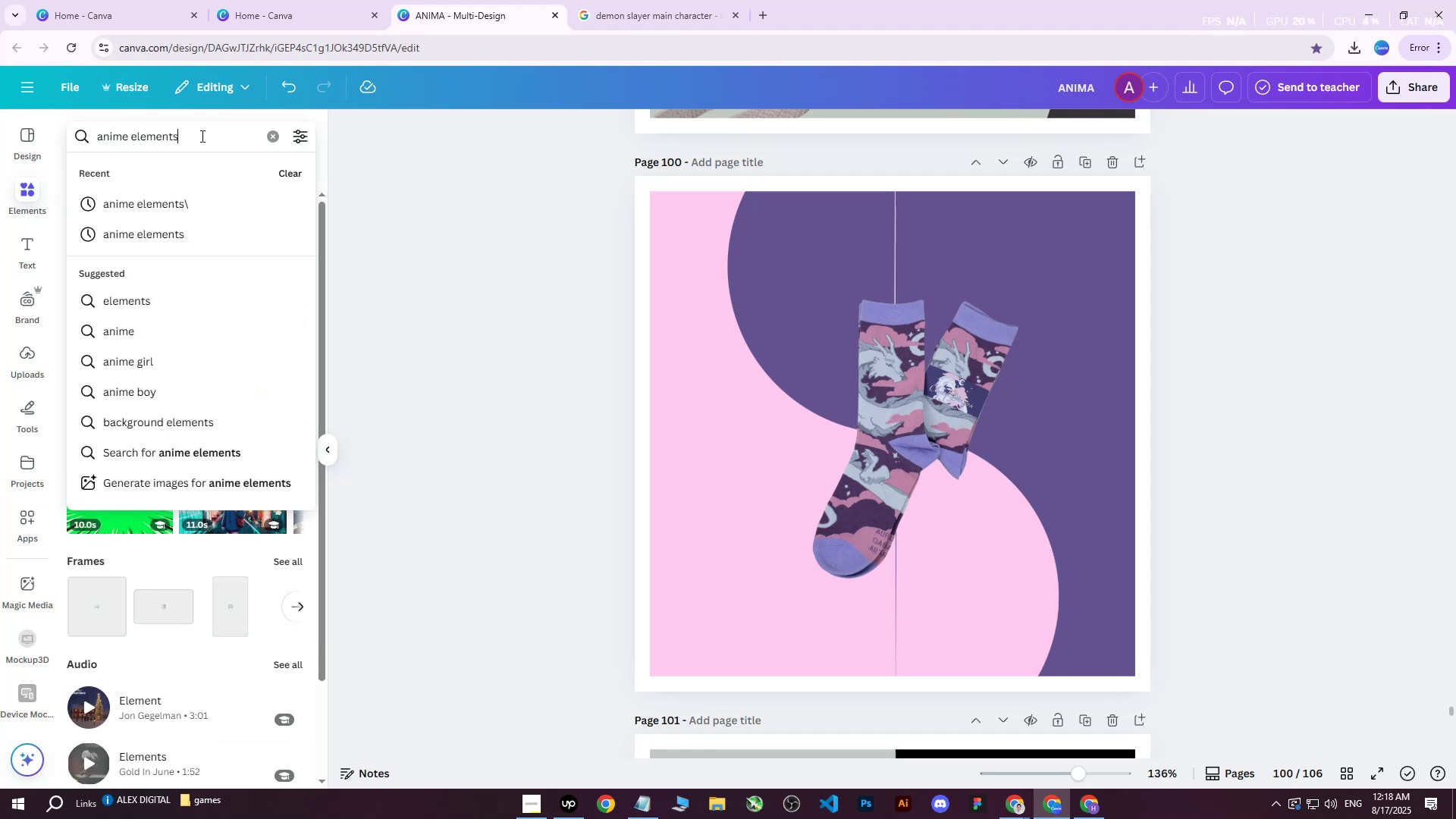 
key(Enter)
 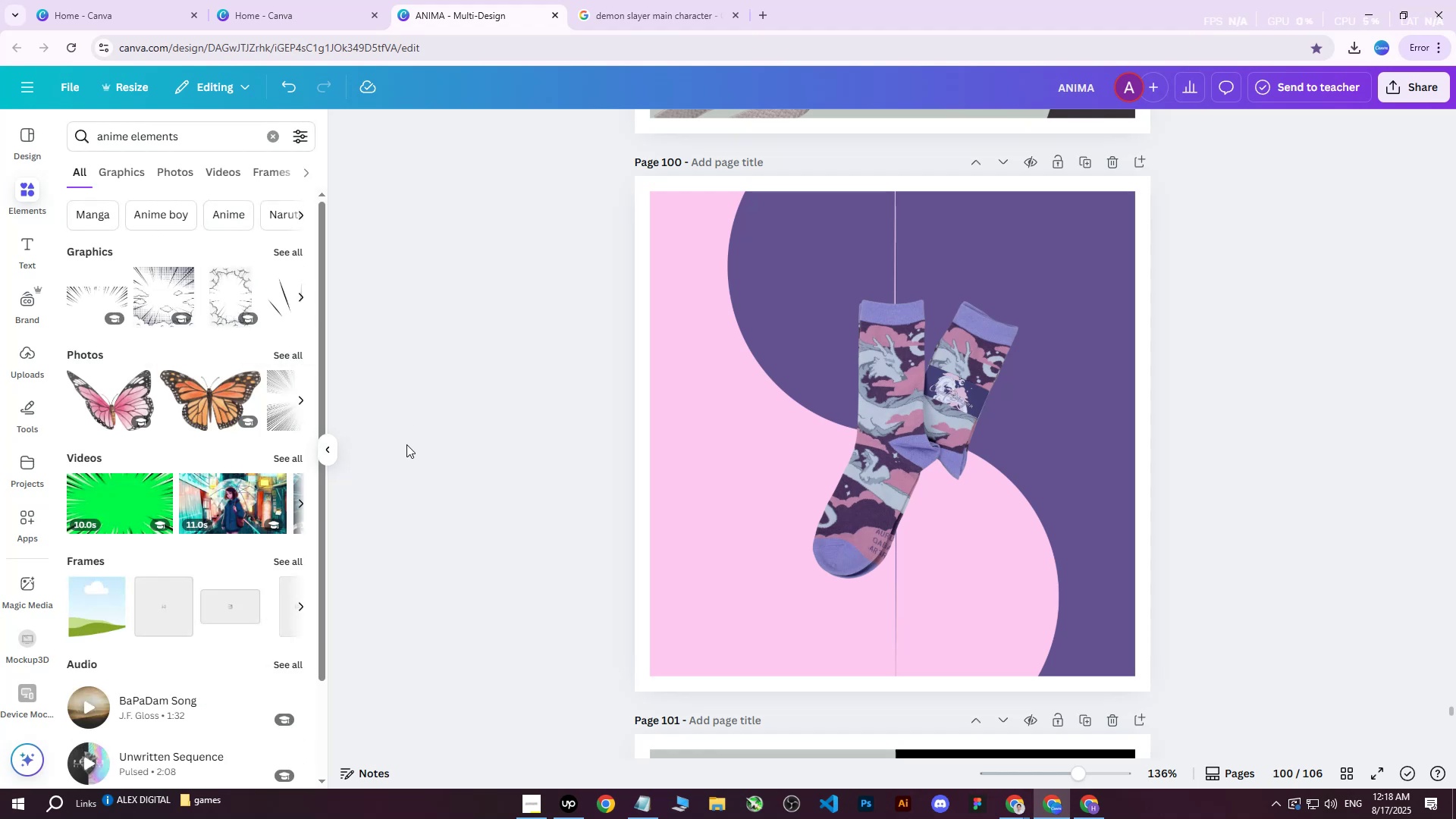 
left_click([281, 406])
 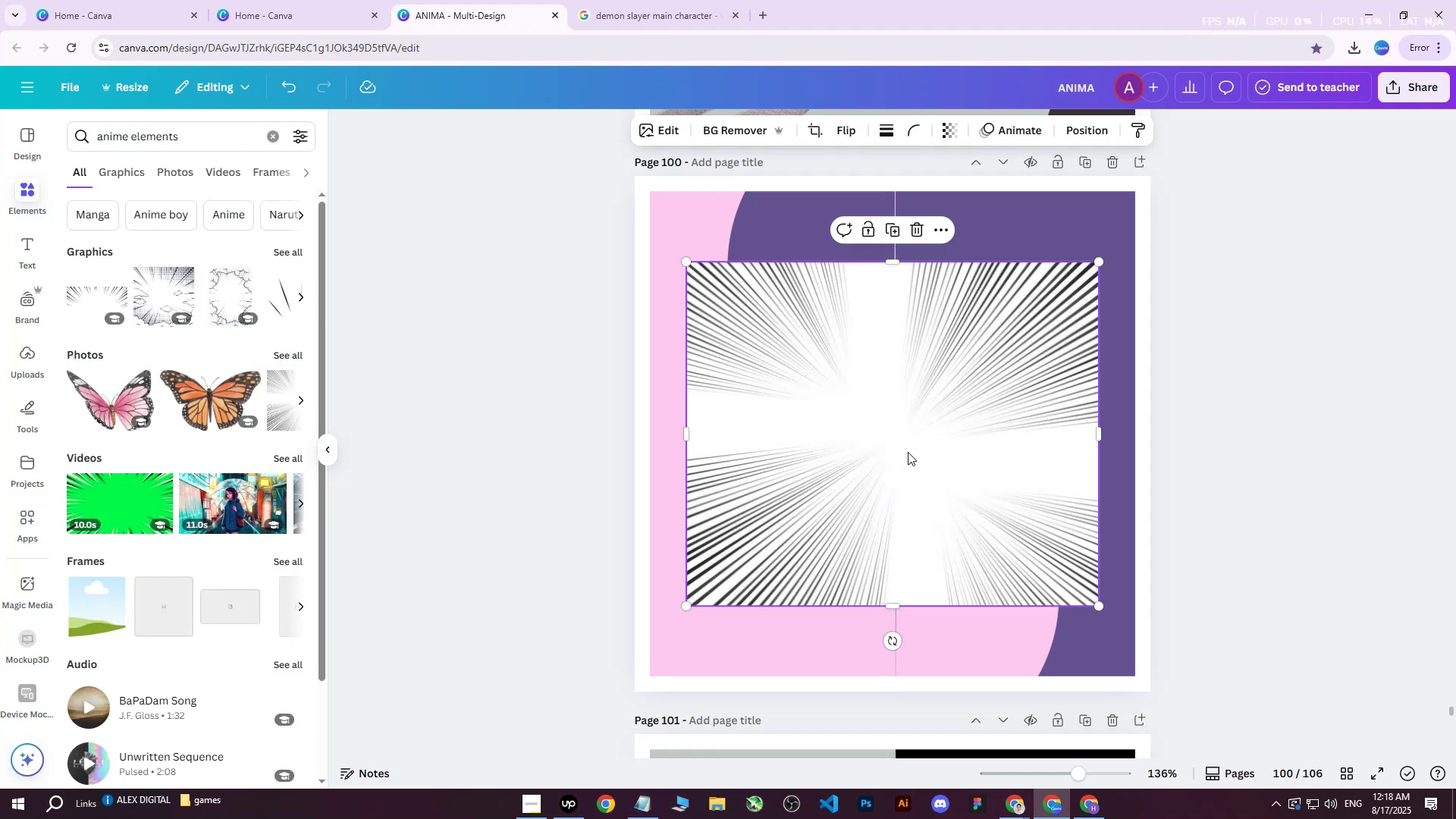 
key(Delete)
 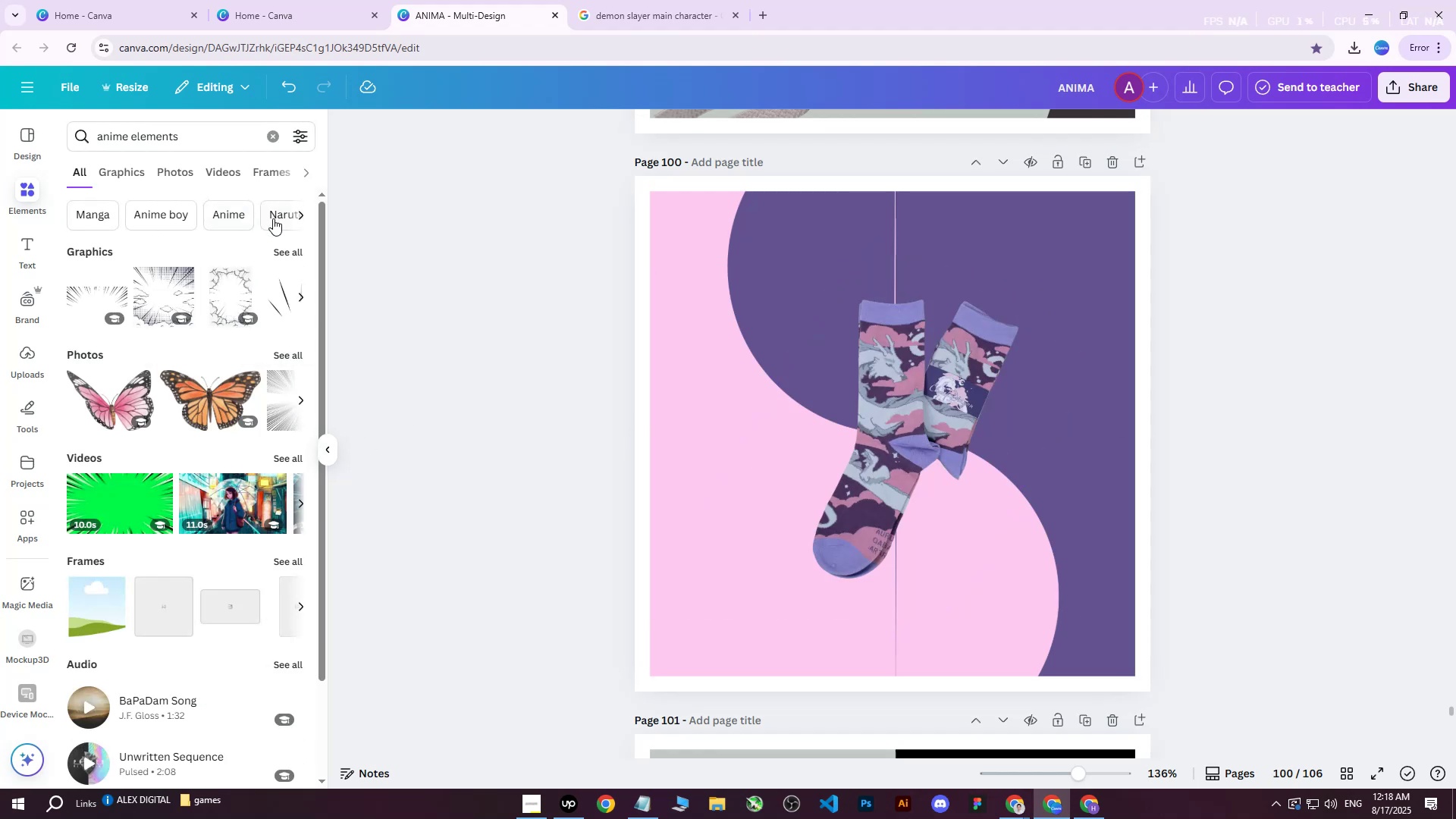 
left_click([272, 246])
 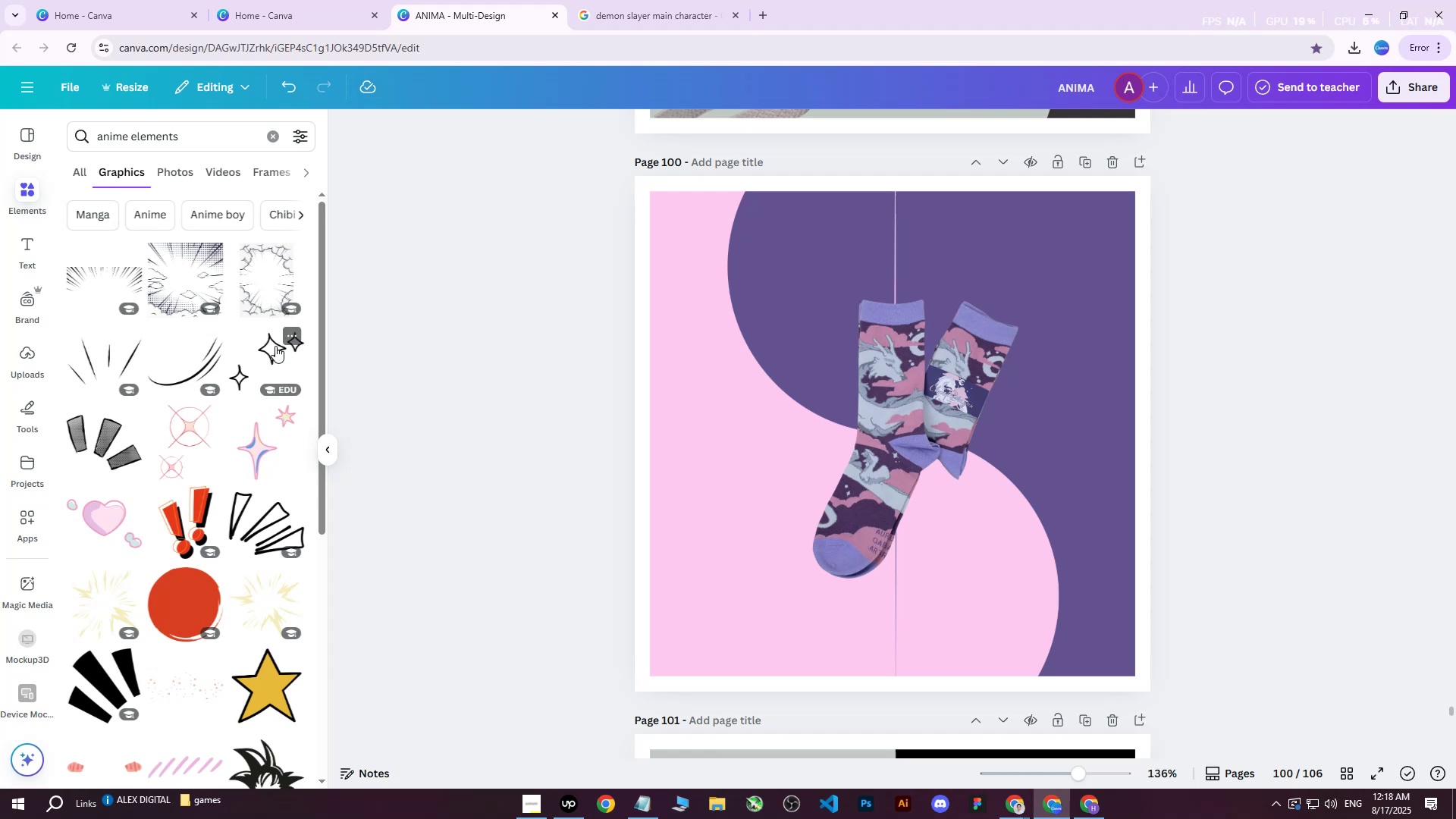 
left_click([275, 359])
 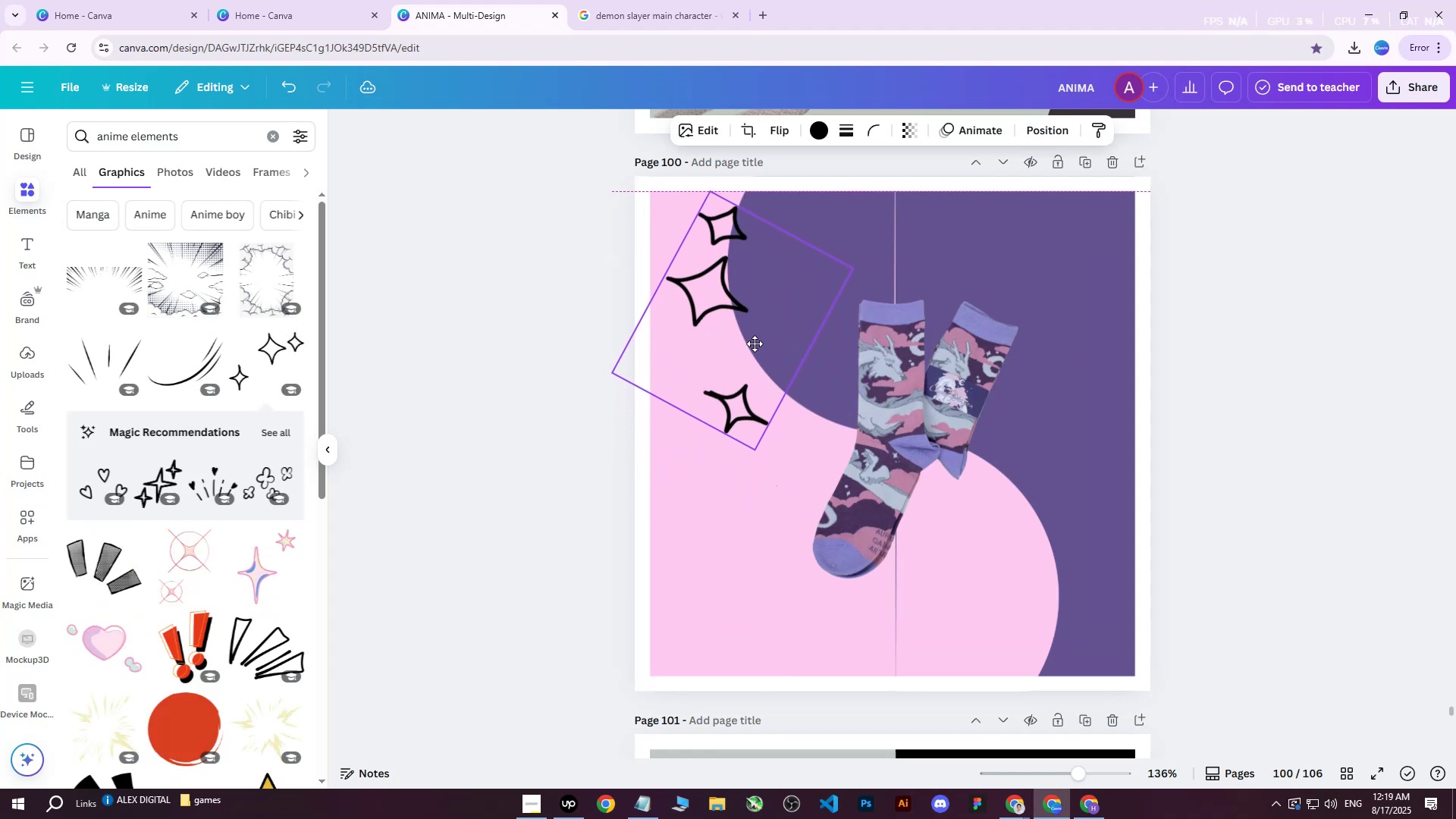 
wait(5.4)
 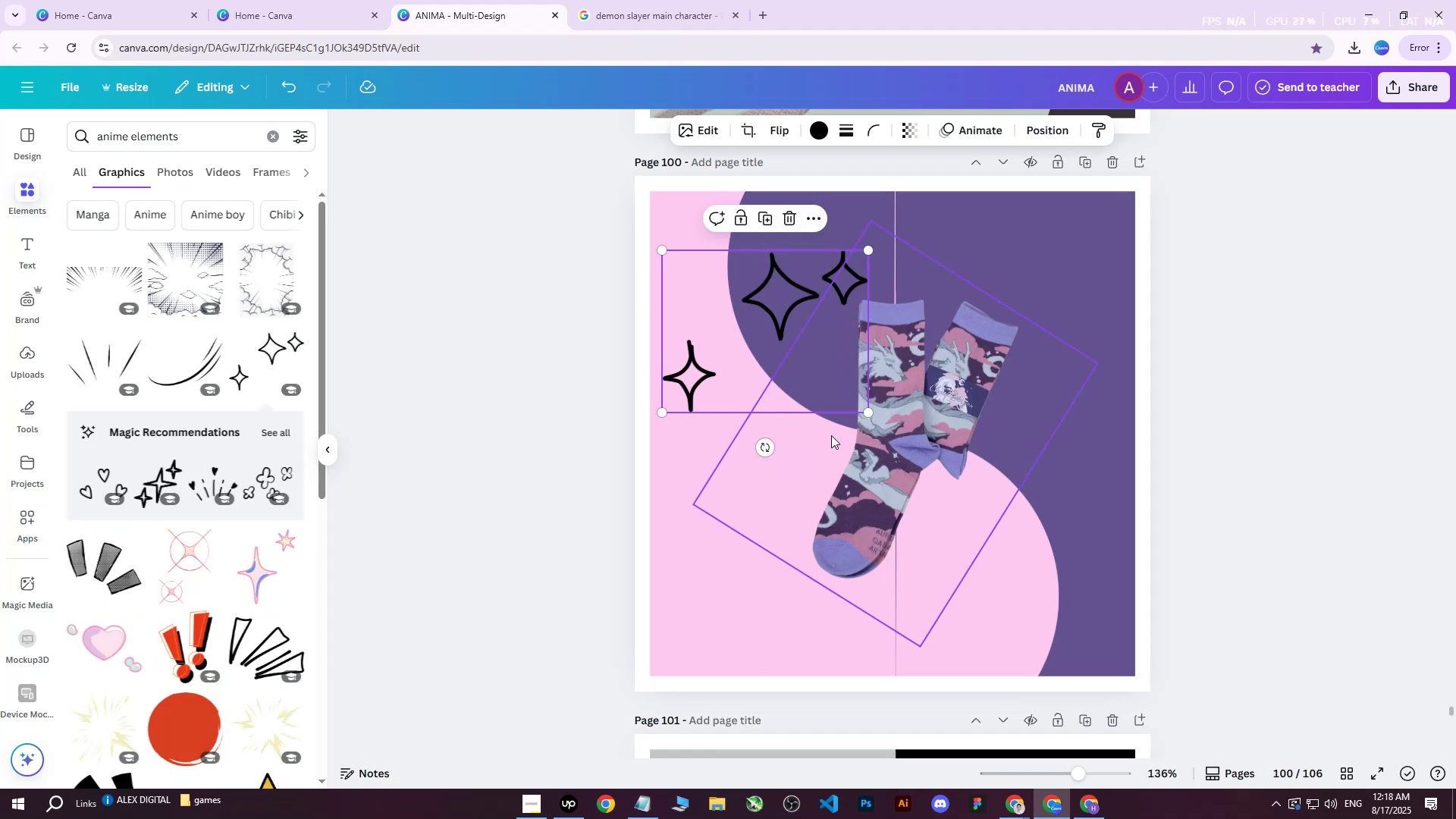 
double_click([720, 318])
 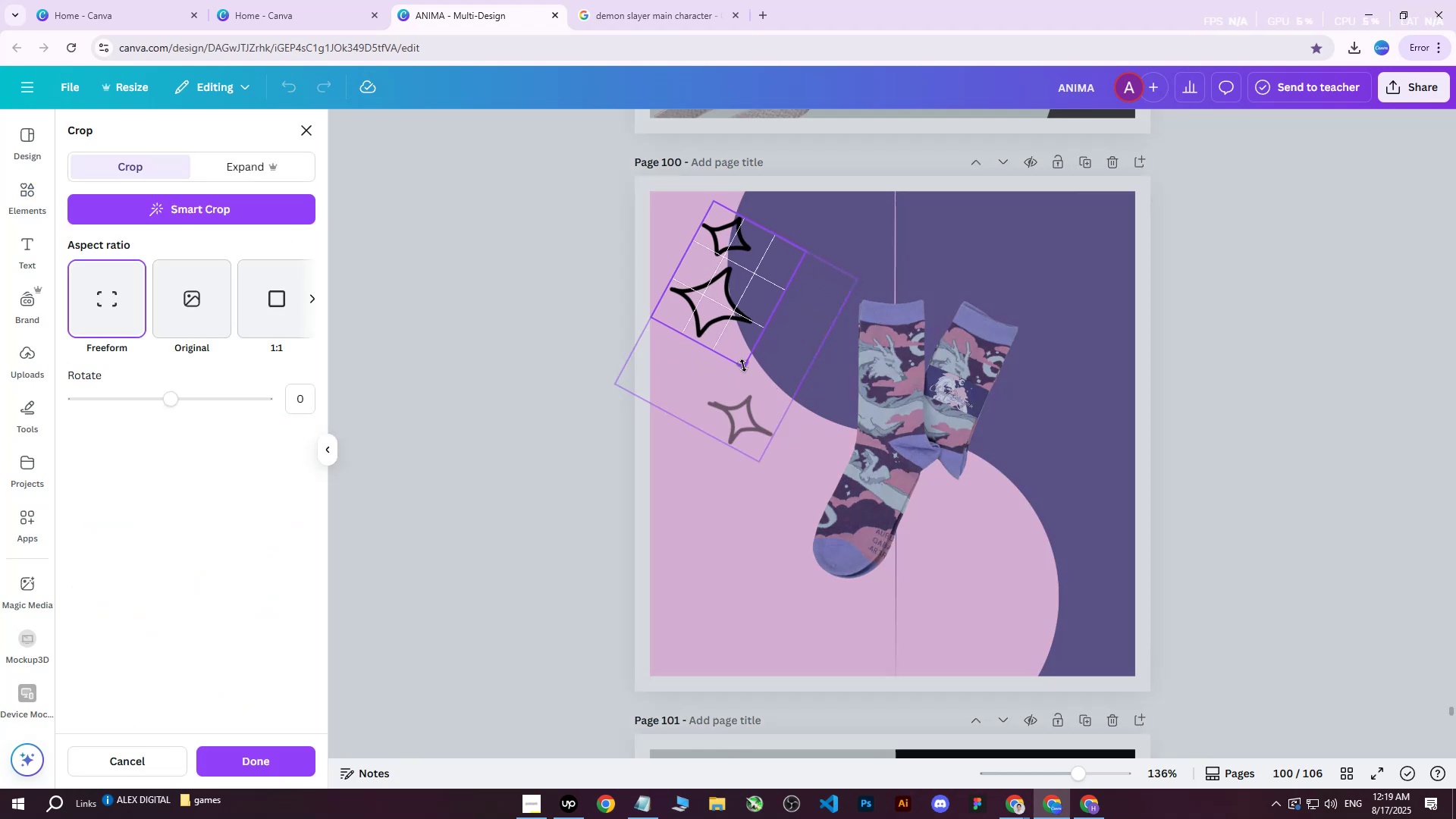 
left_click([709, 280])
 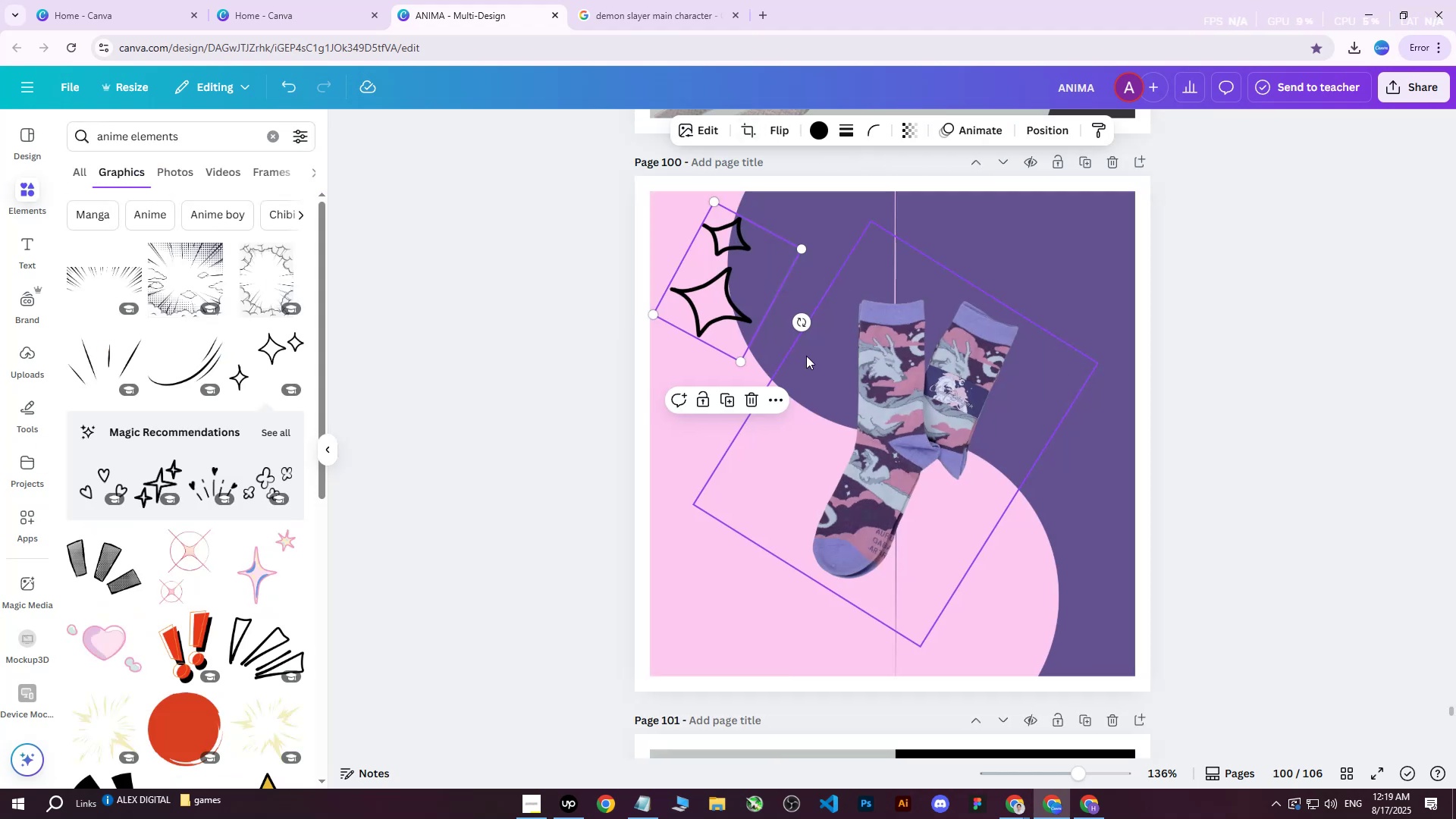 
double_click([730, 300])
 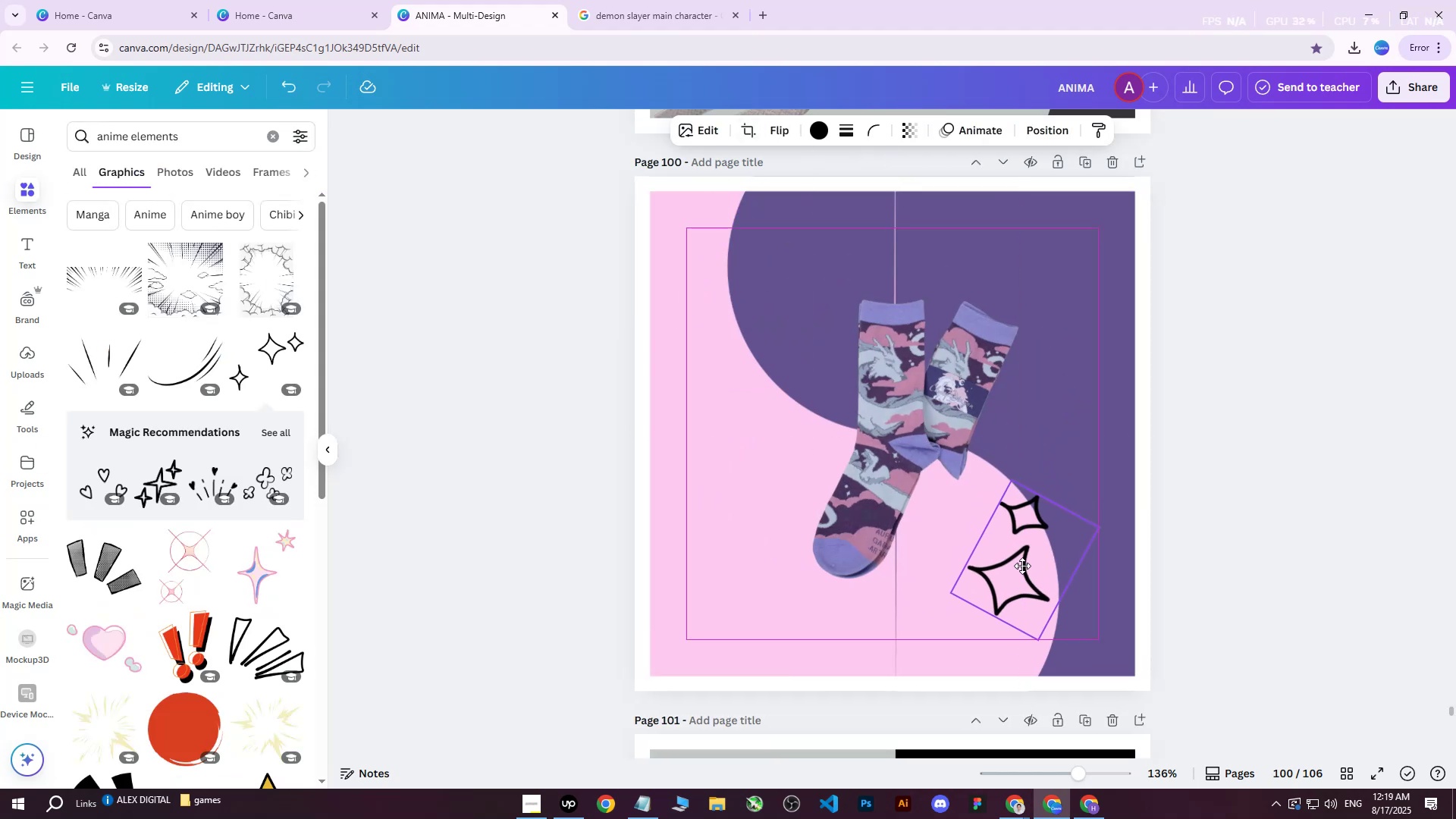 
key(Control+ControlLeft)
 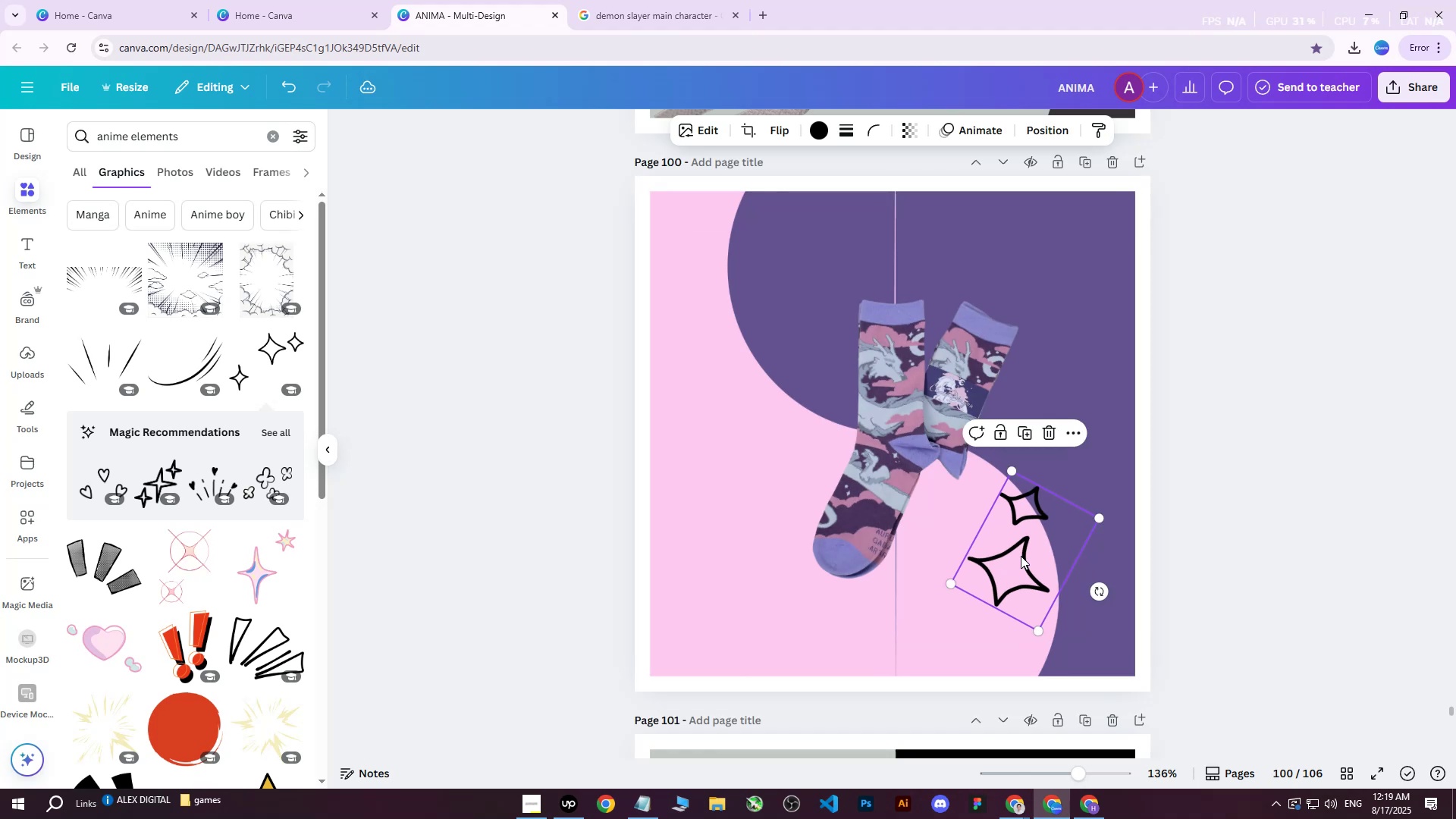 
key(Control+D)
 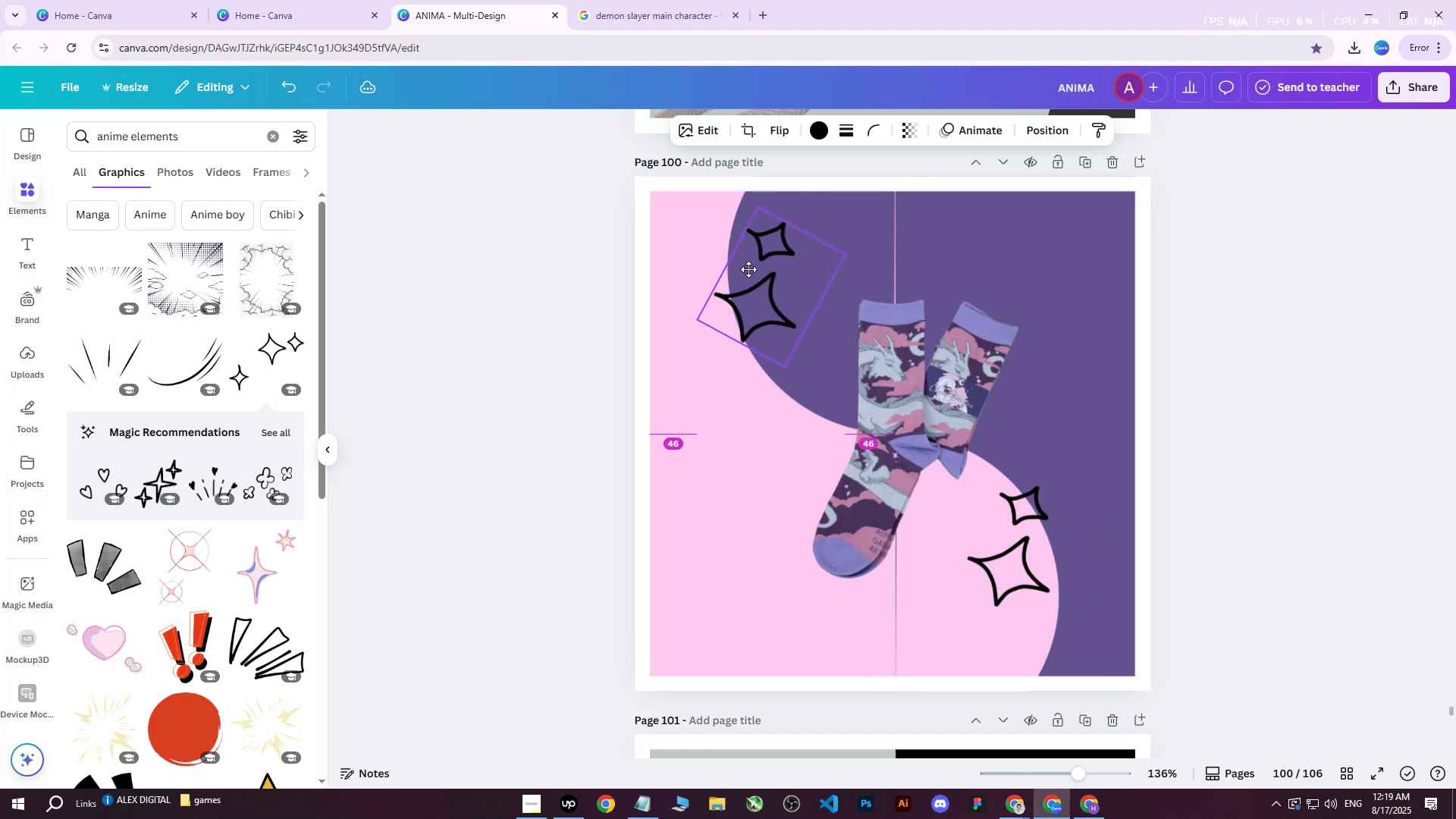 
double_click([748, 268])
 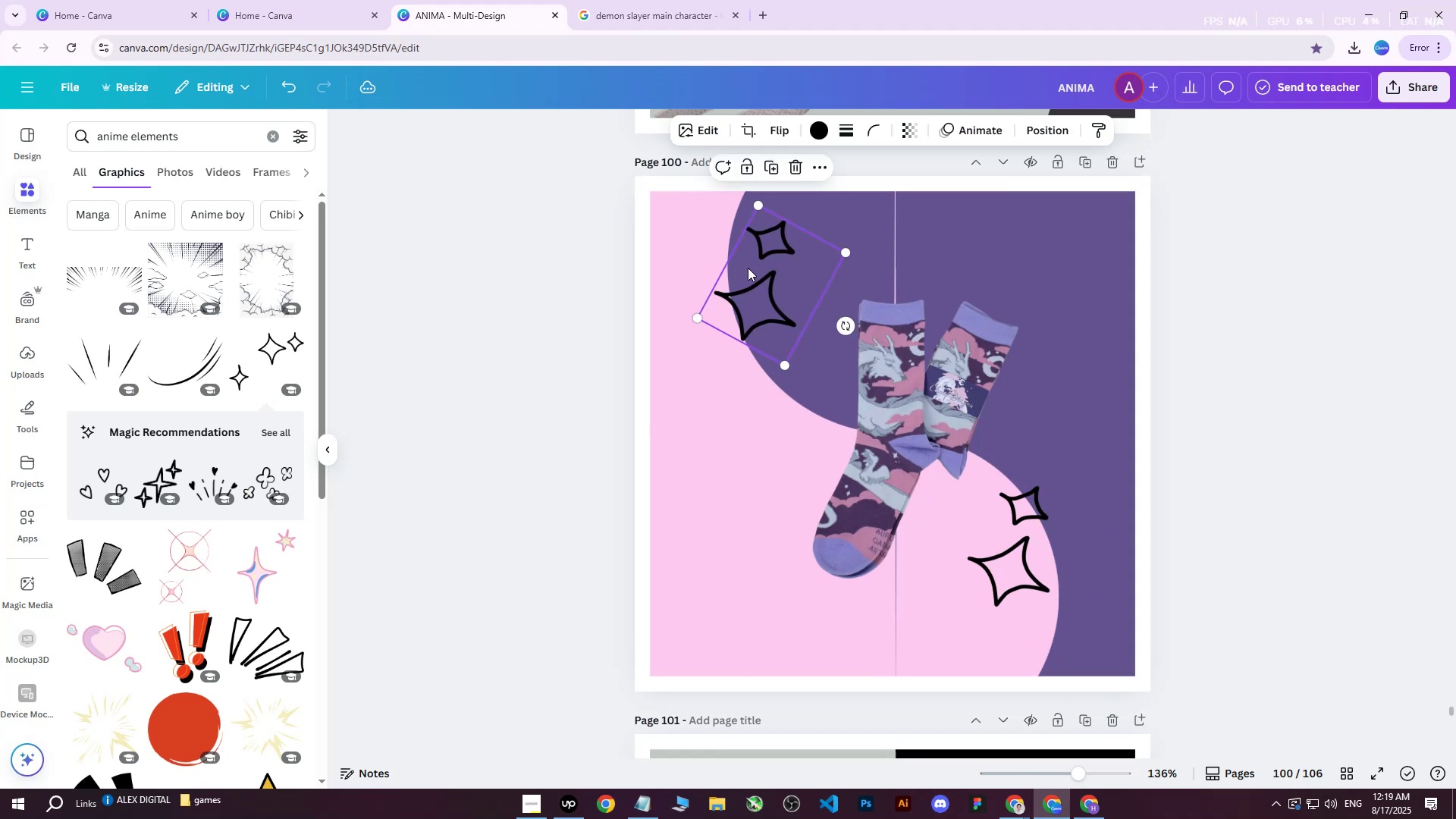 
triple_click([748, 268])
 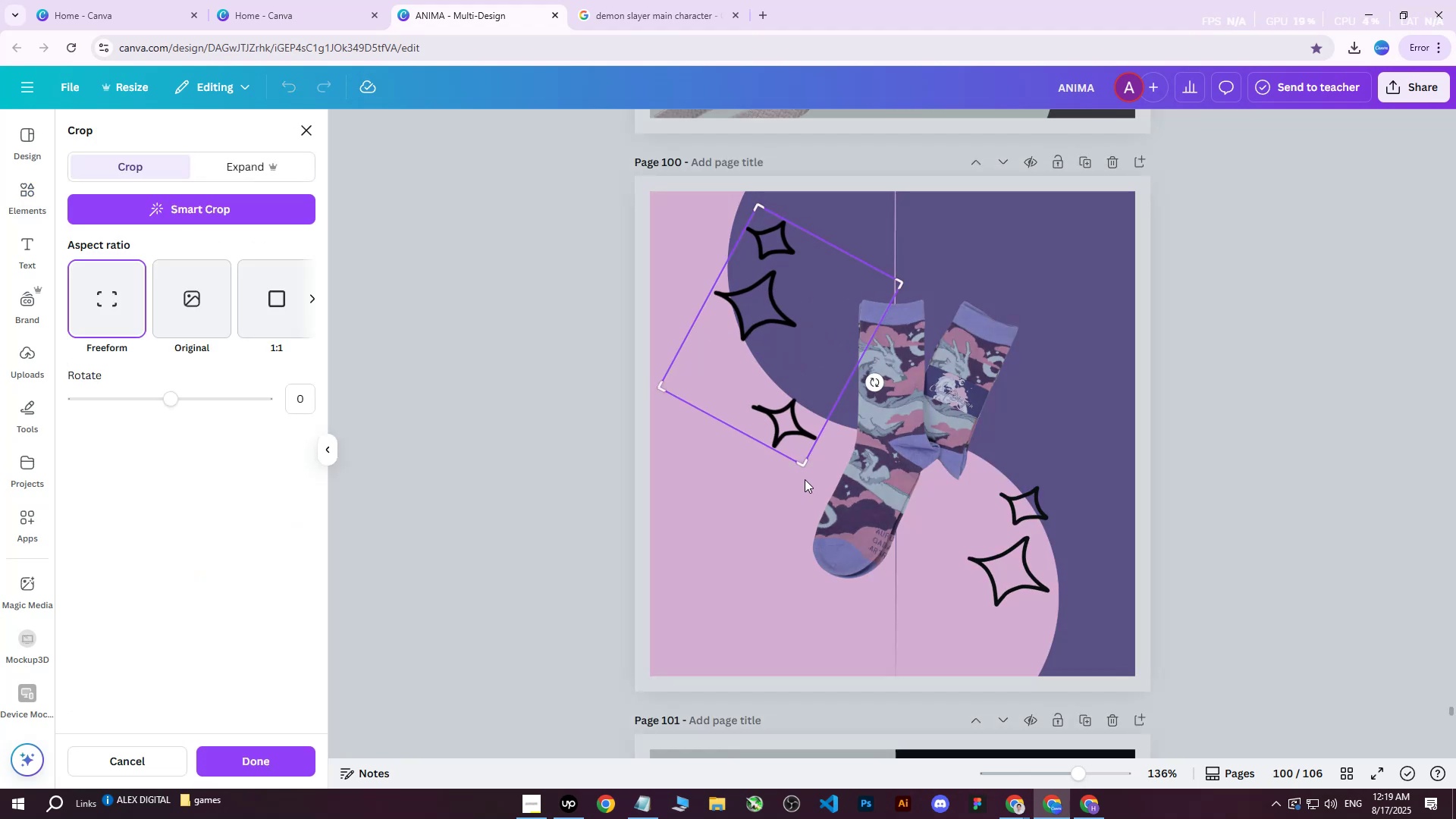 
left_click([510, 407])
 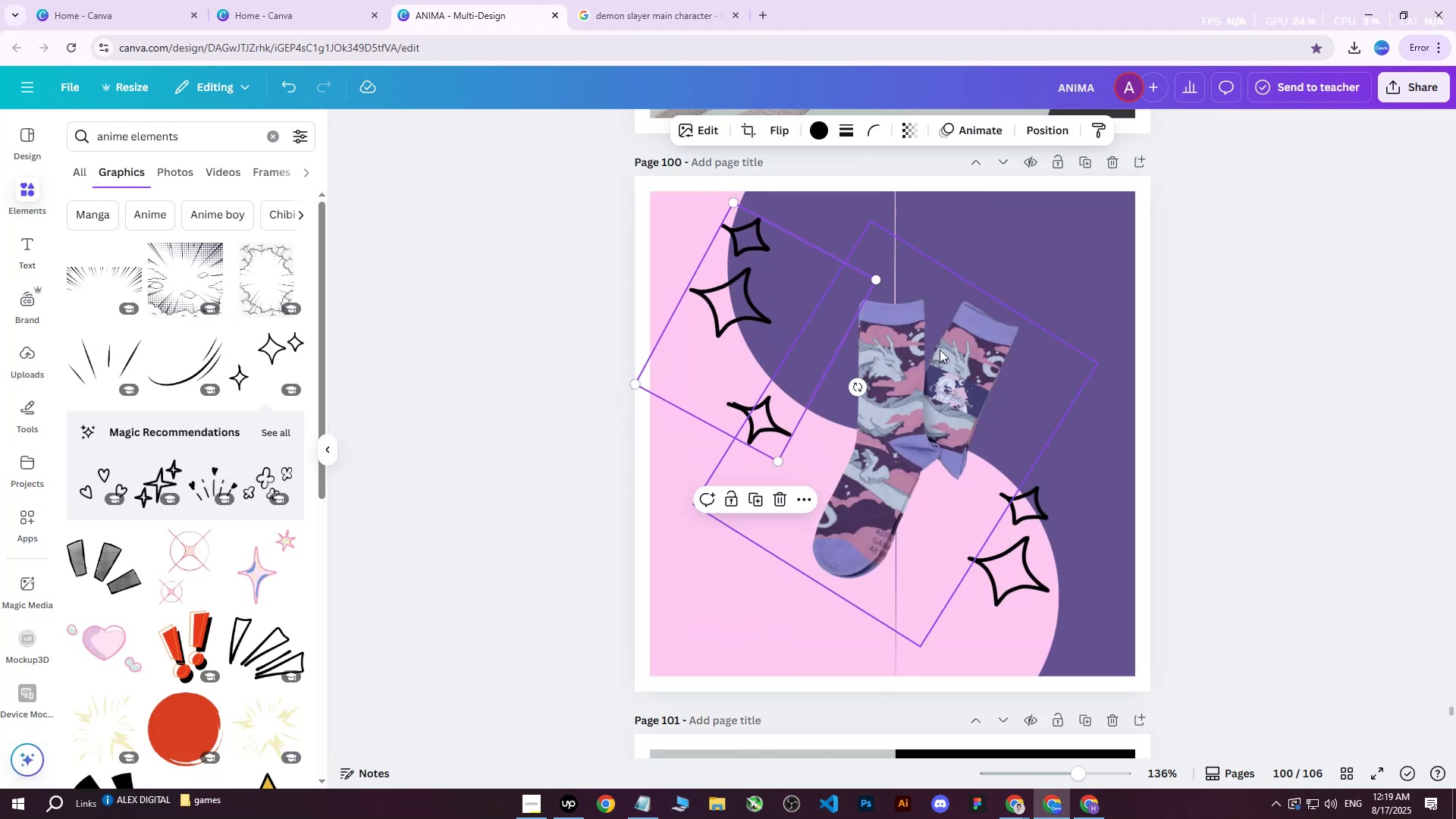 
left_click([814, 131])
 